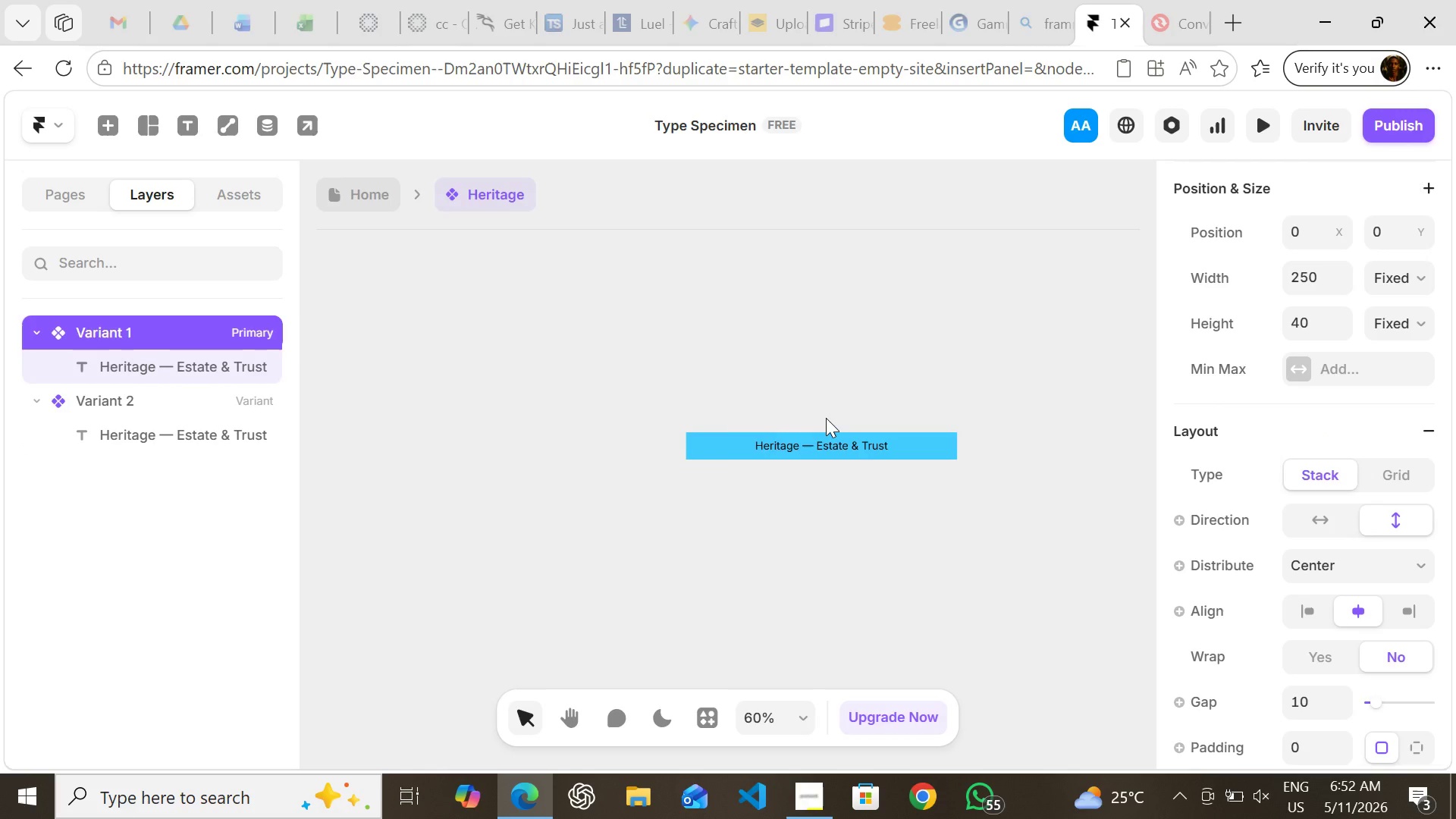 
wait(9.22)
 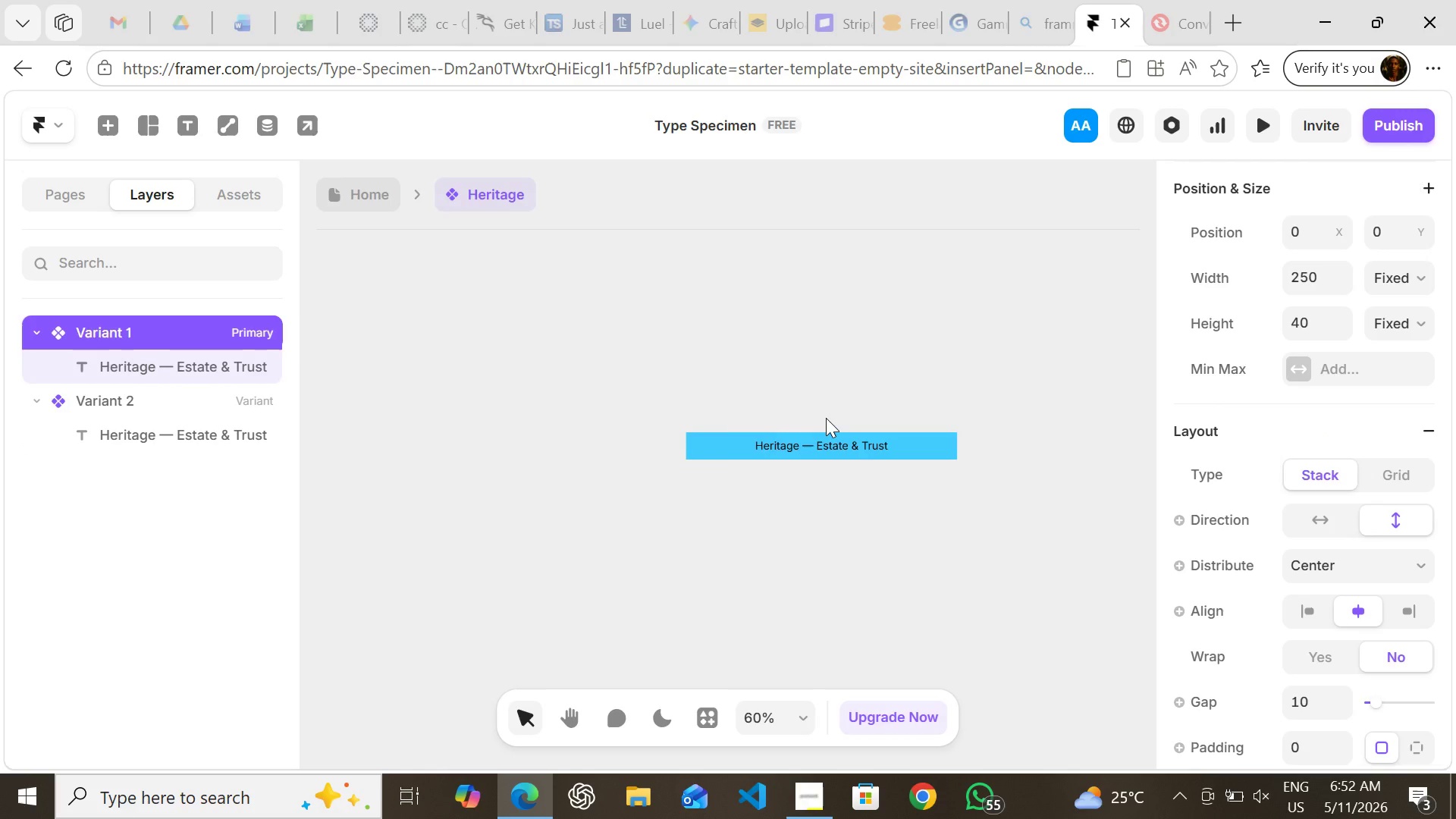 
left_click([645, 435])
 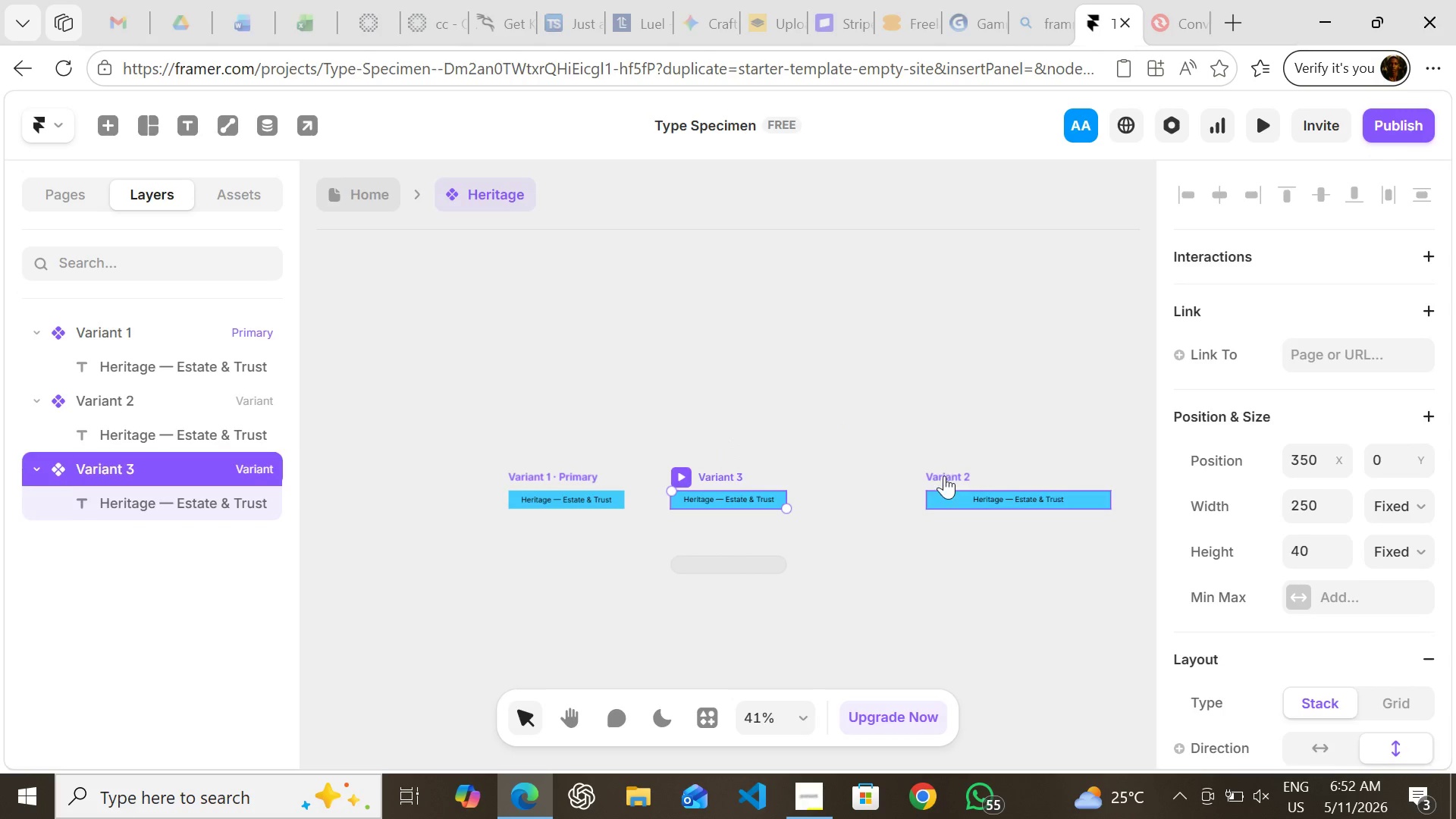 
left_click([944, 475])
 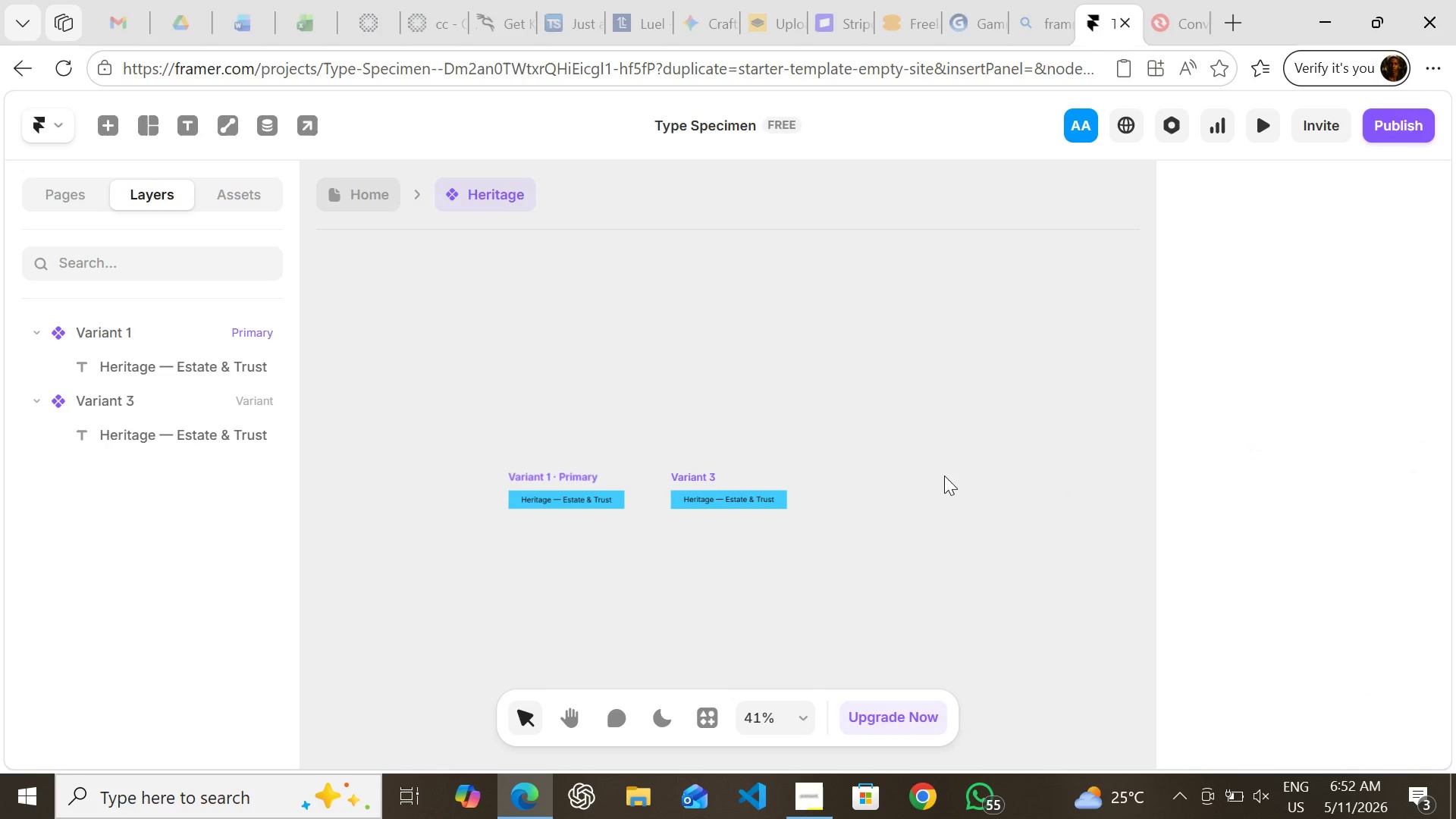 
key(Delete)
 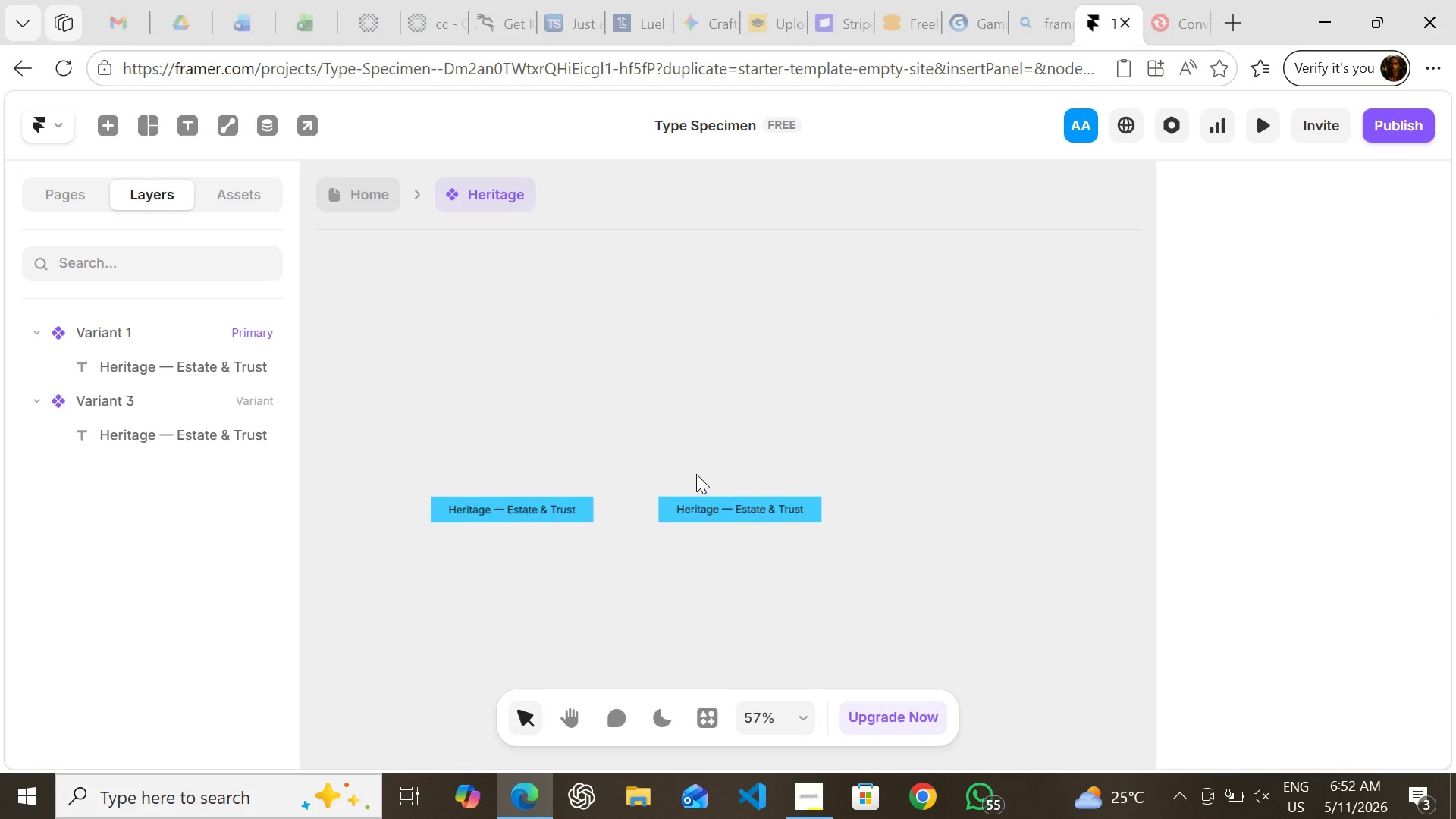 
wait(6.91)
 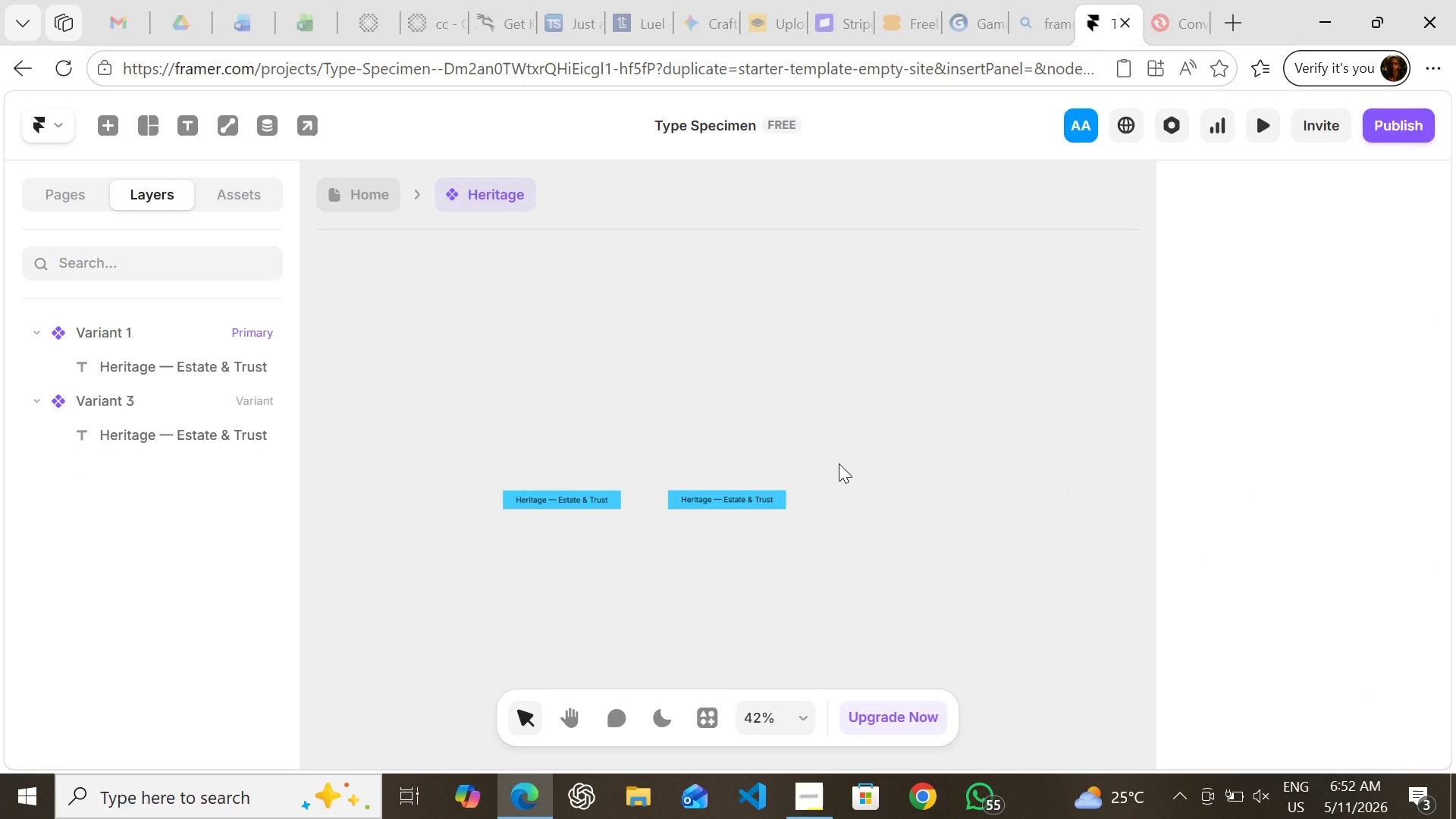 
left_click([673, 481])
 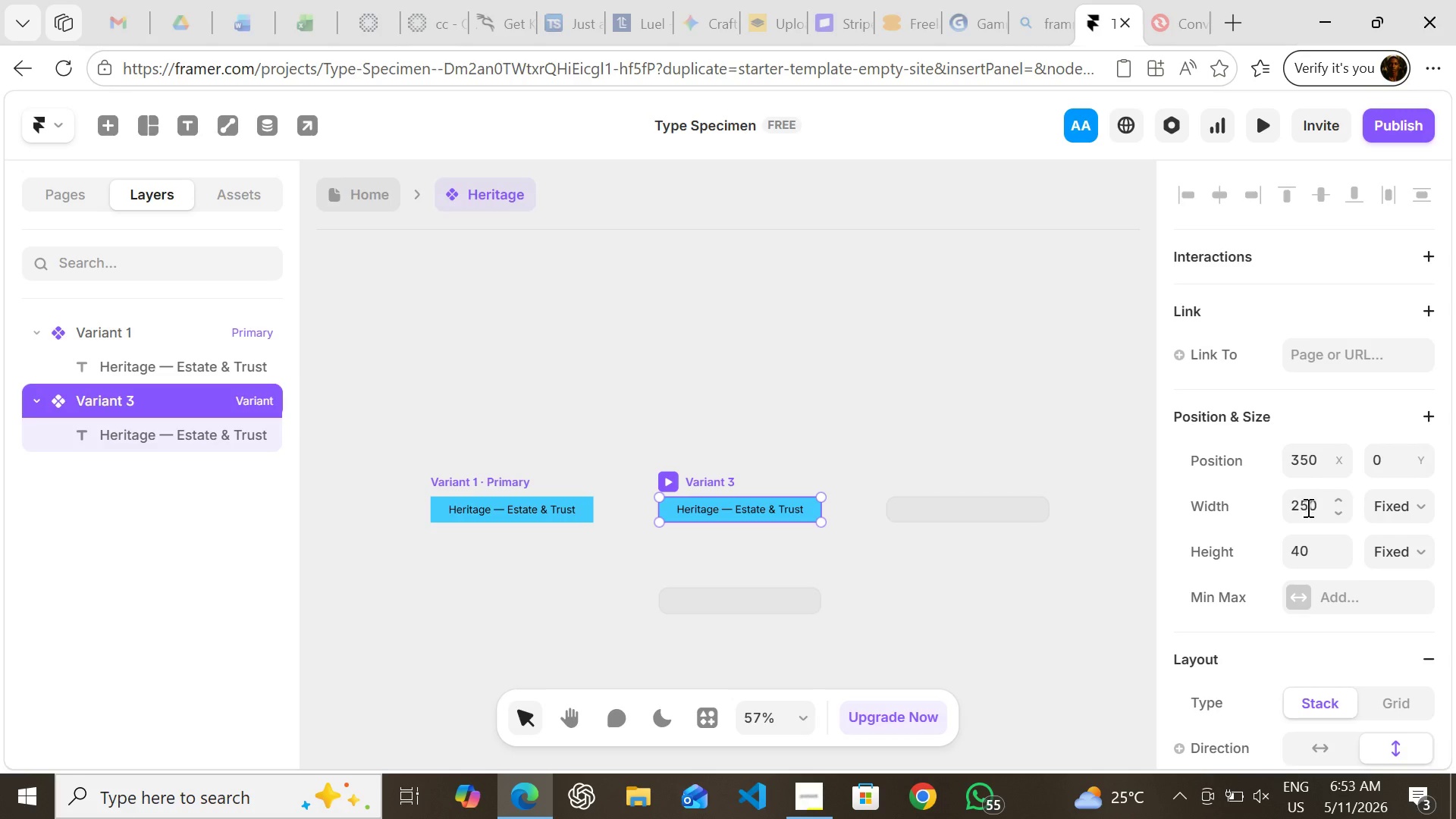 
left_click([1307, 507])
 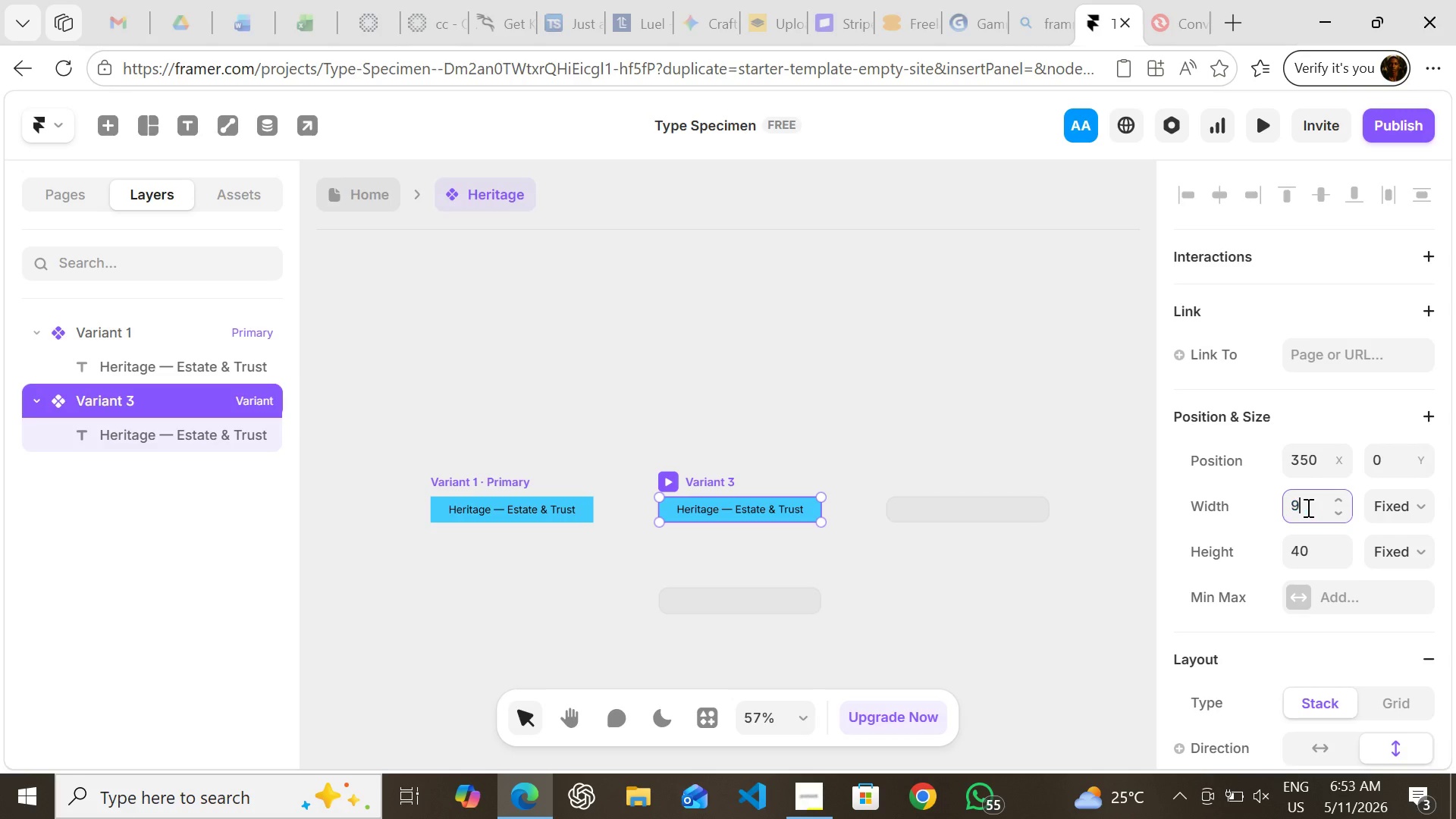 
type(900)
 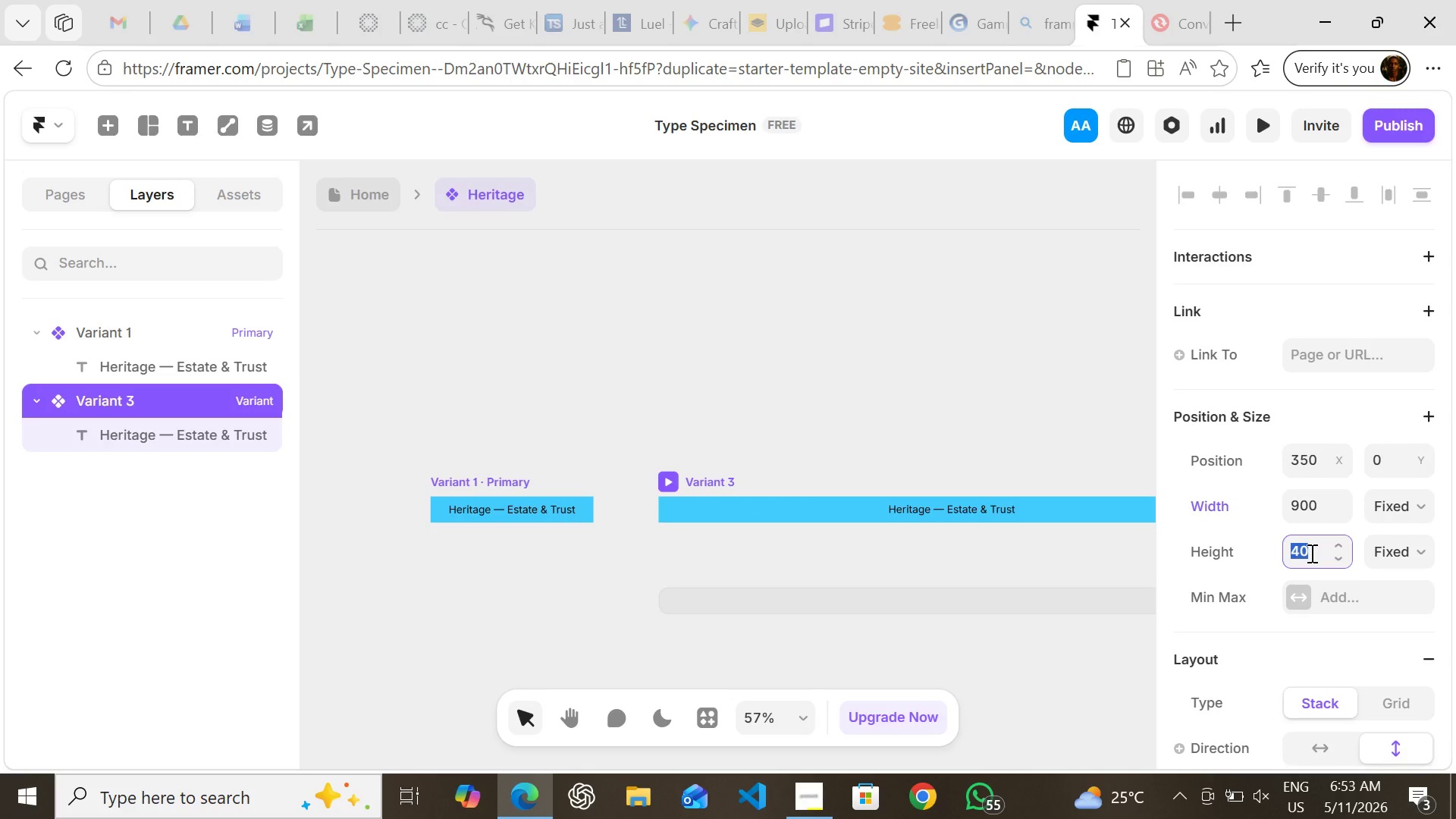 
left_click([1310, 553])
 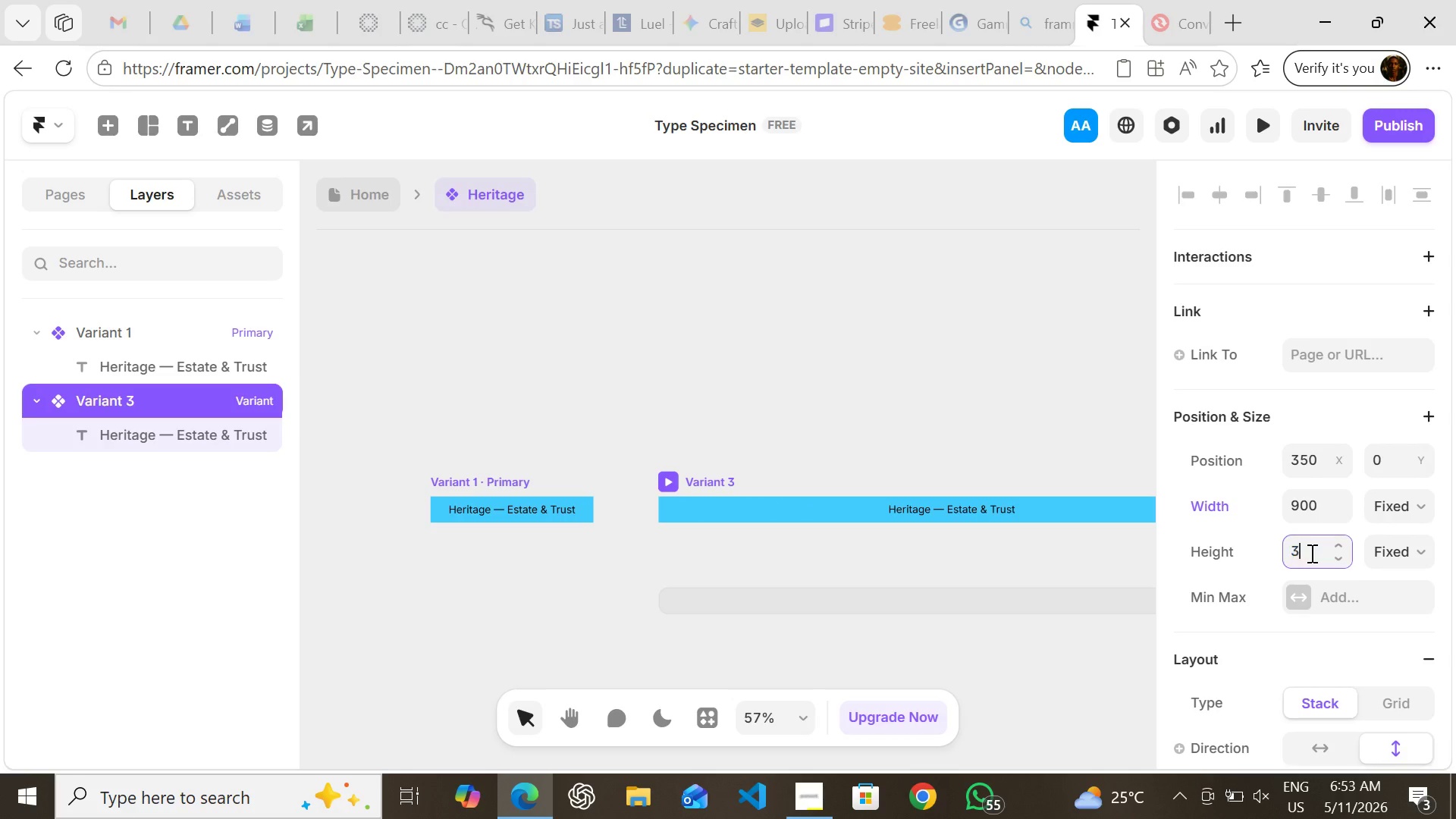 
type(397)
 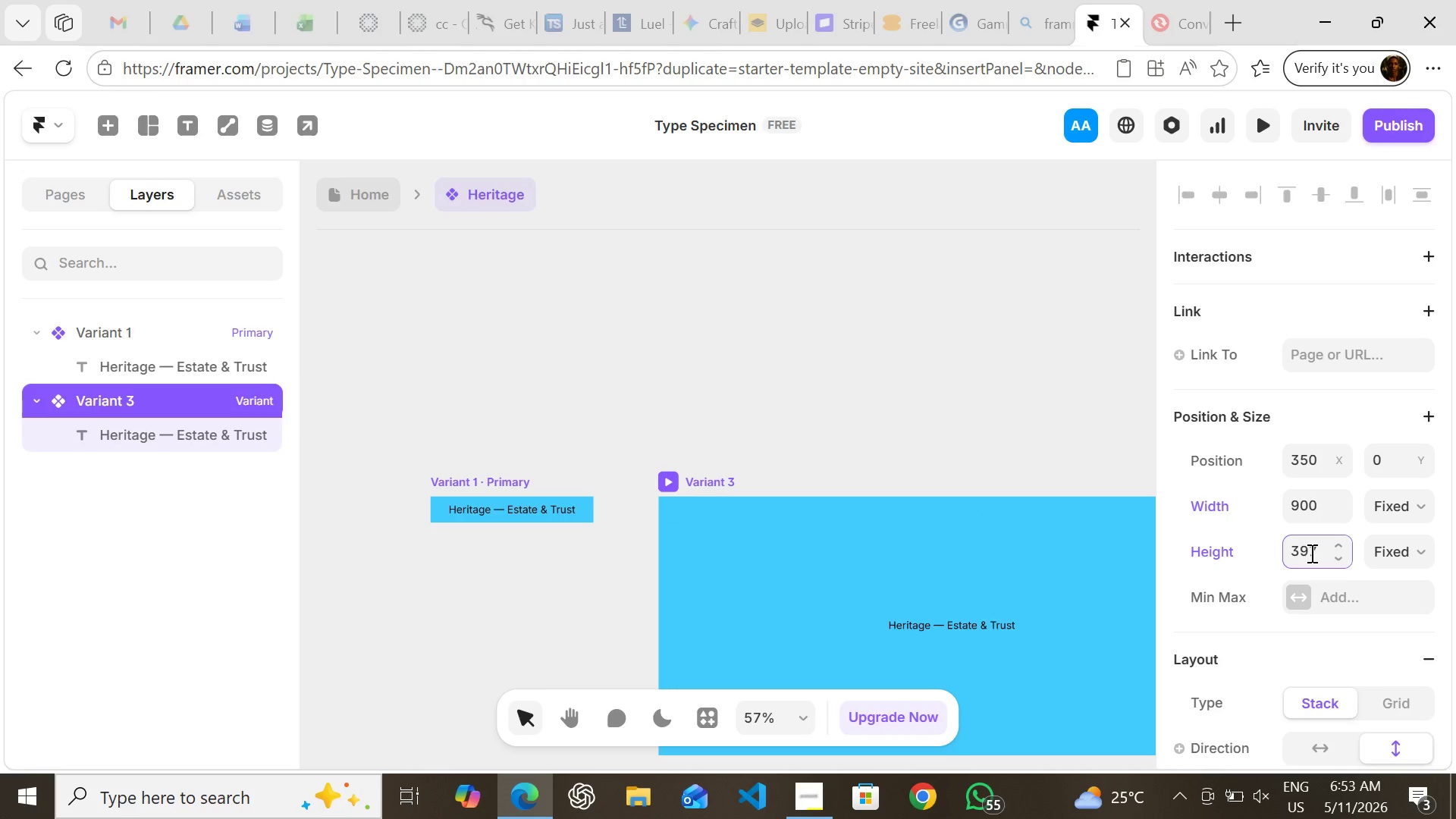 
key(Enter)
 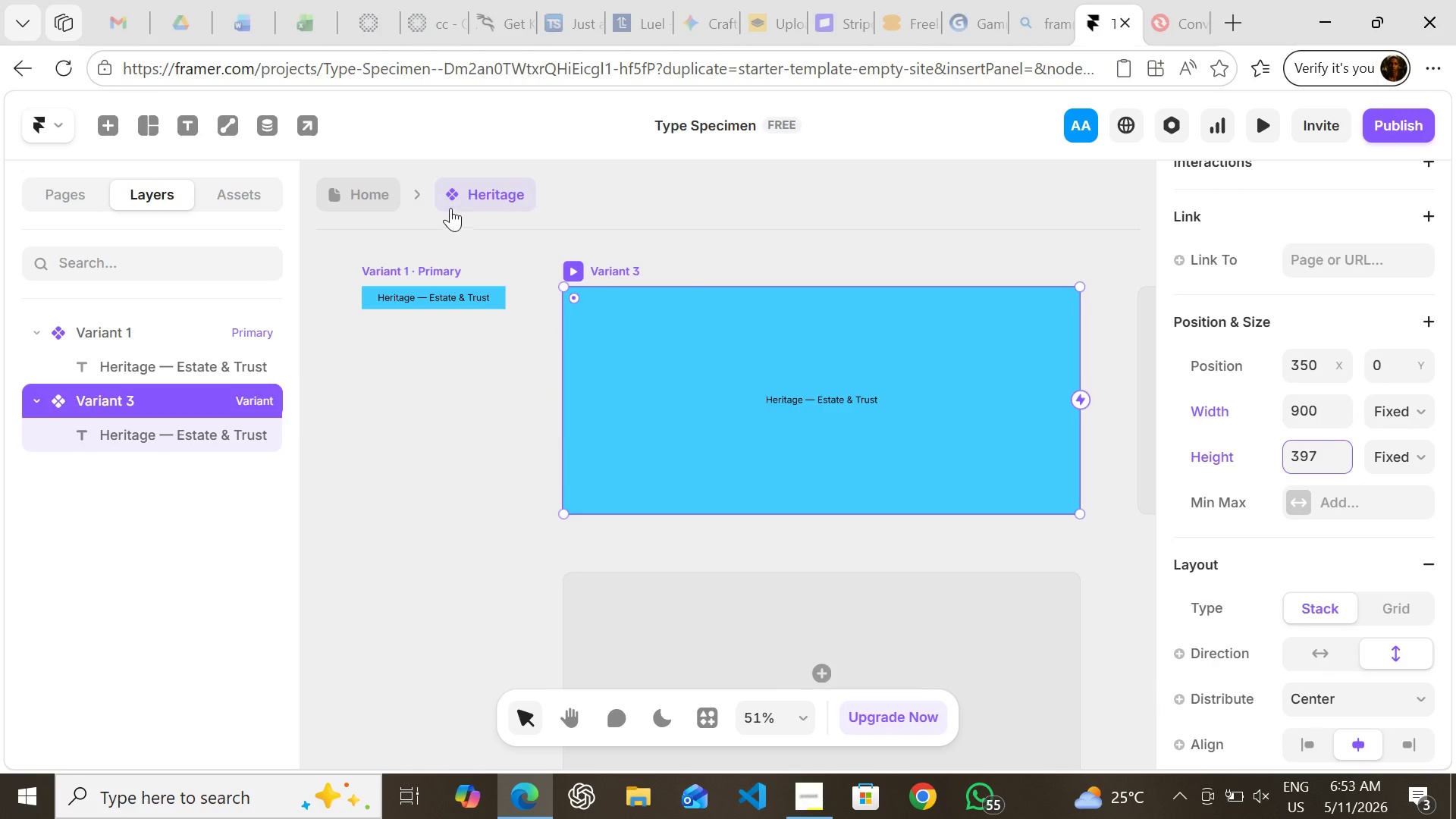 
wait(5.45)
 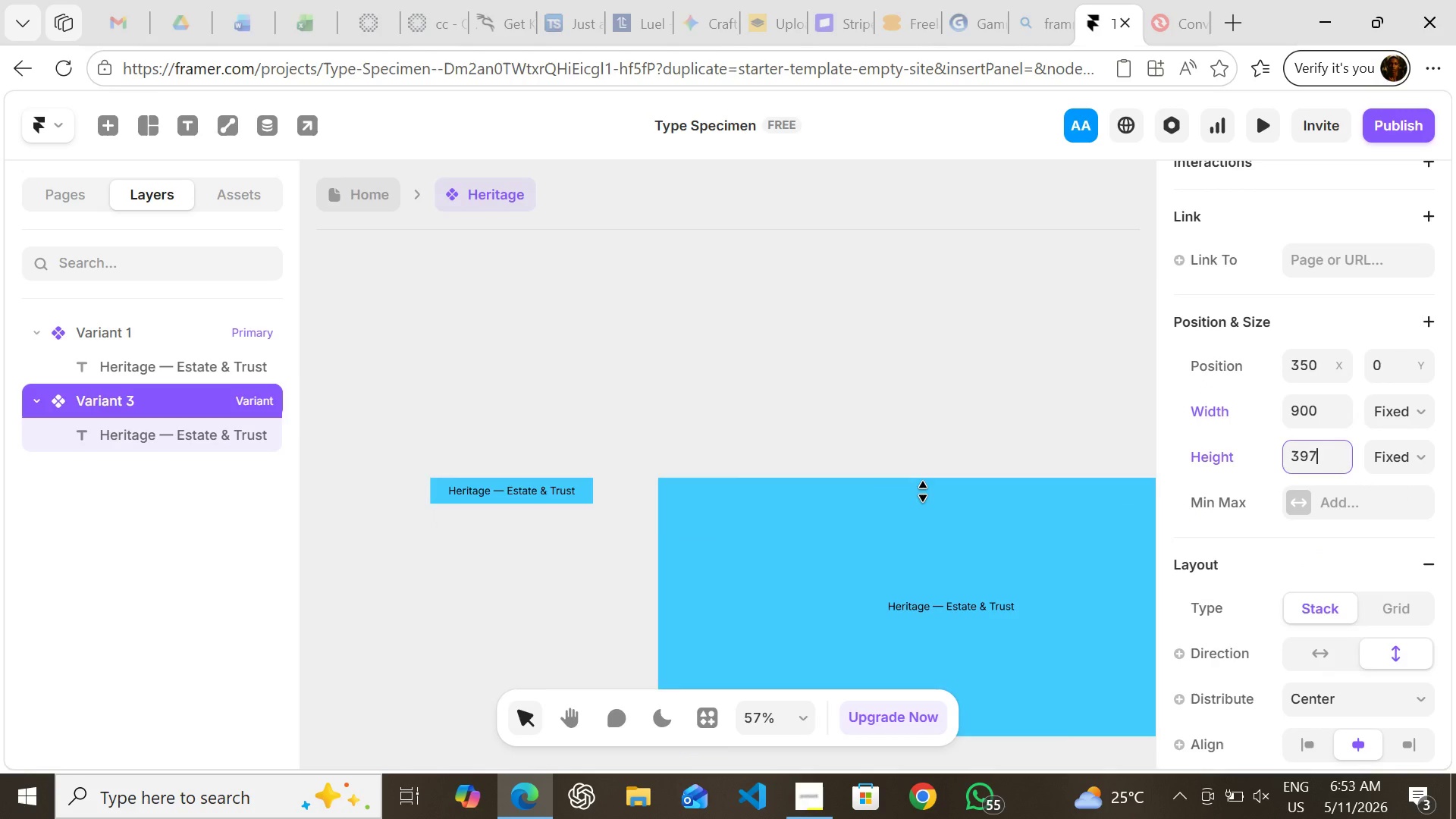 
left_click([376, 190])
 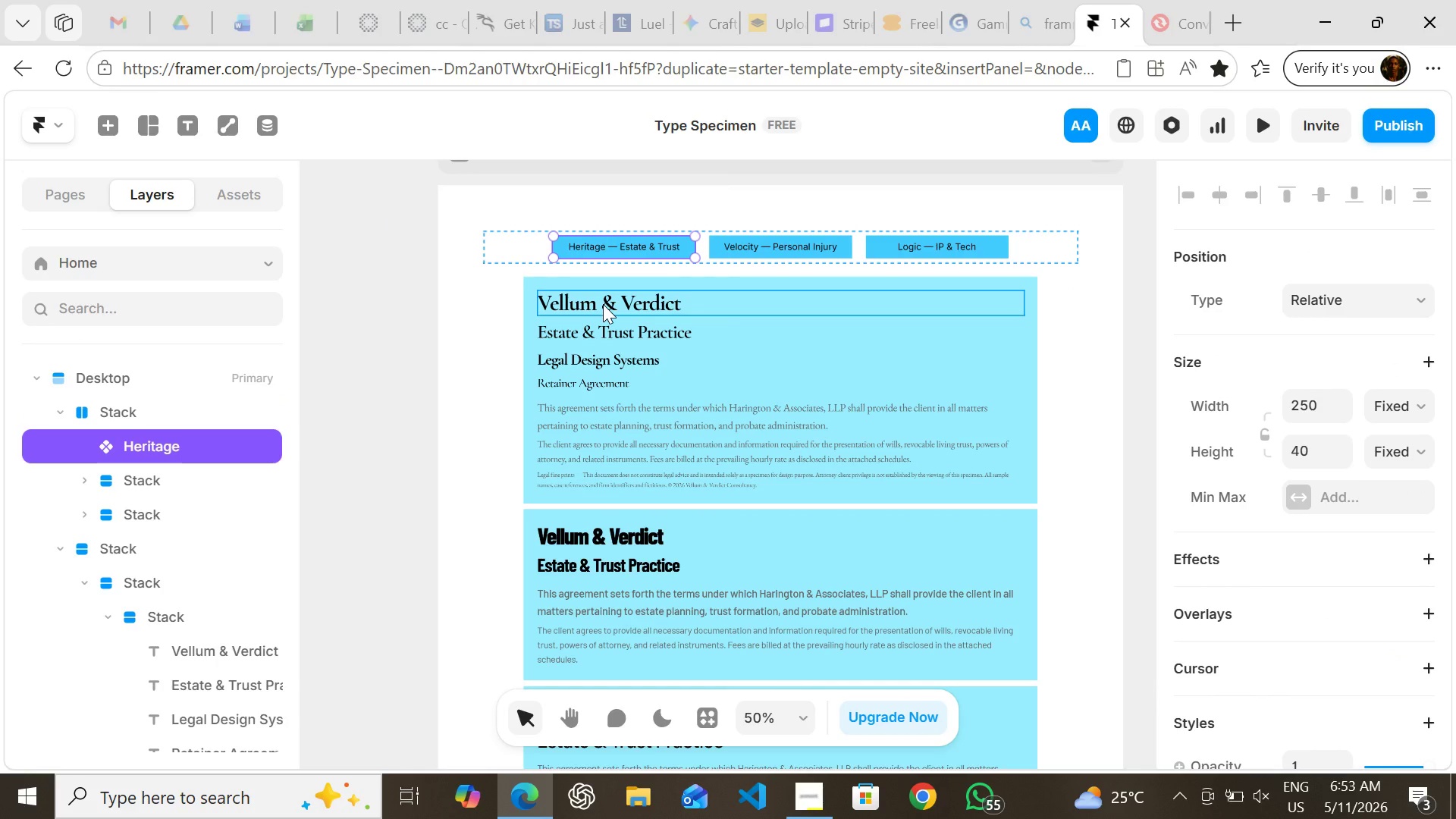 
left_click([603, 304])
 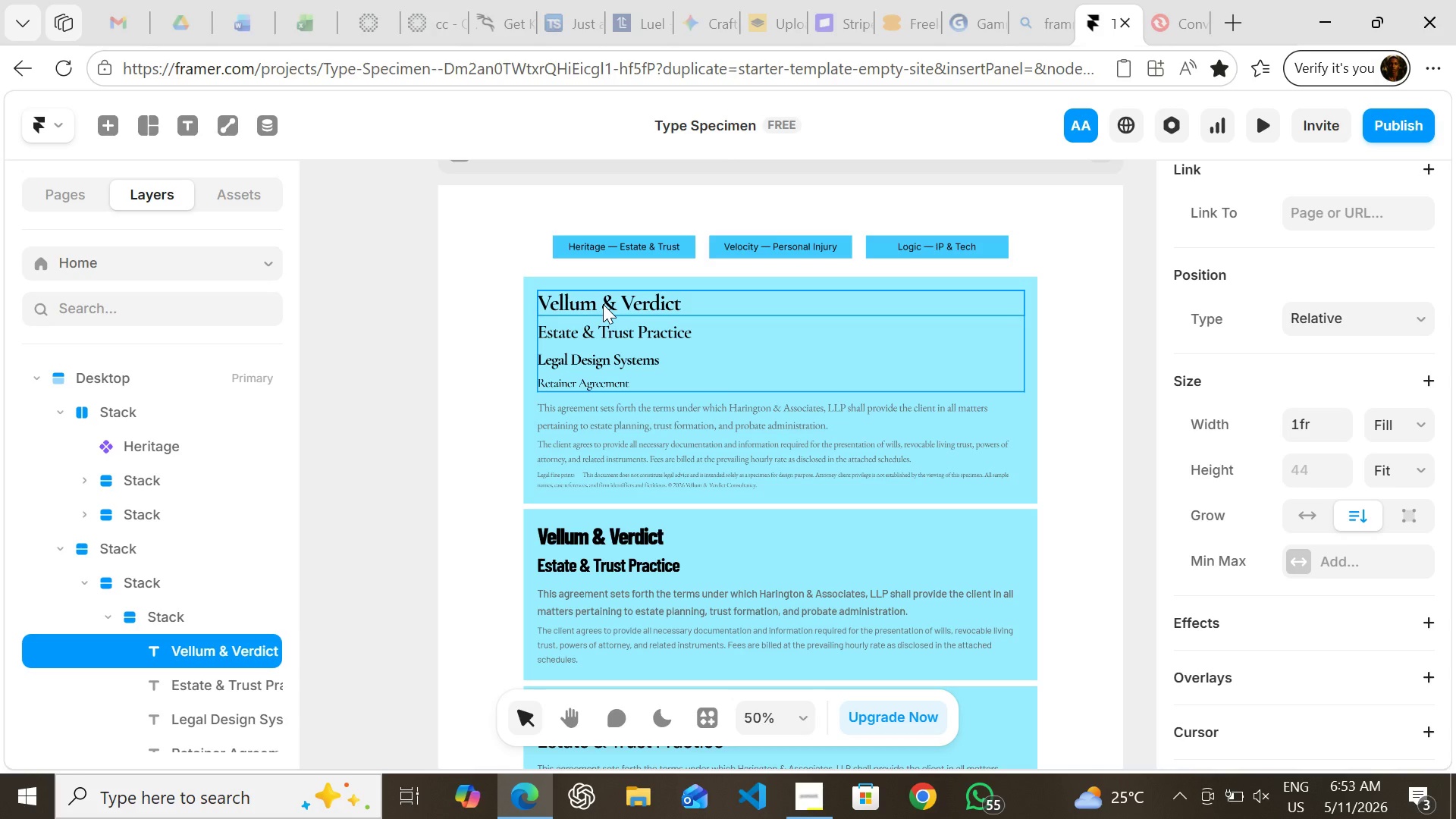 
key(Control+C)
 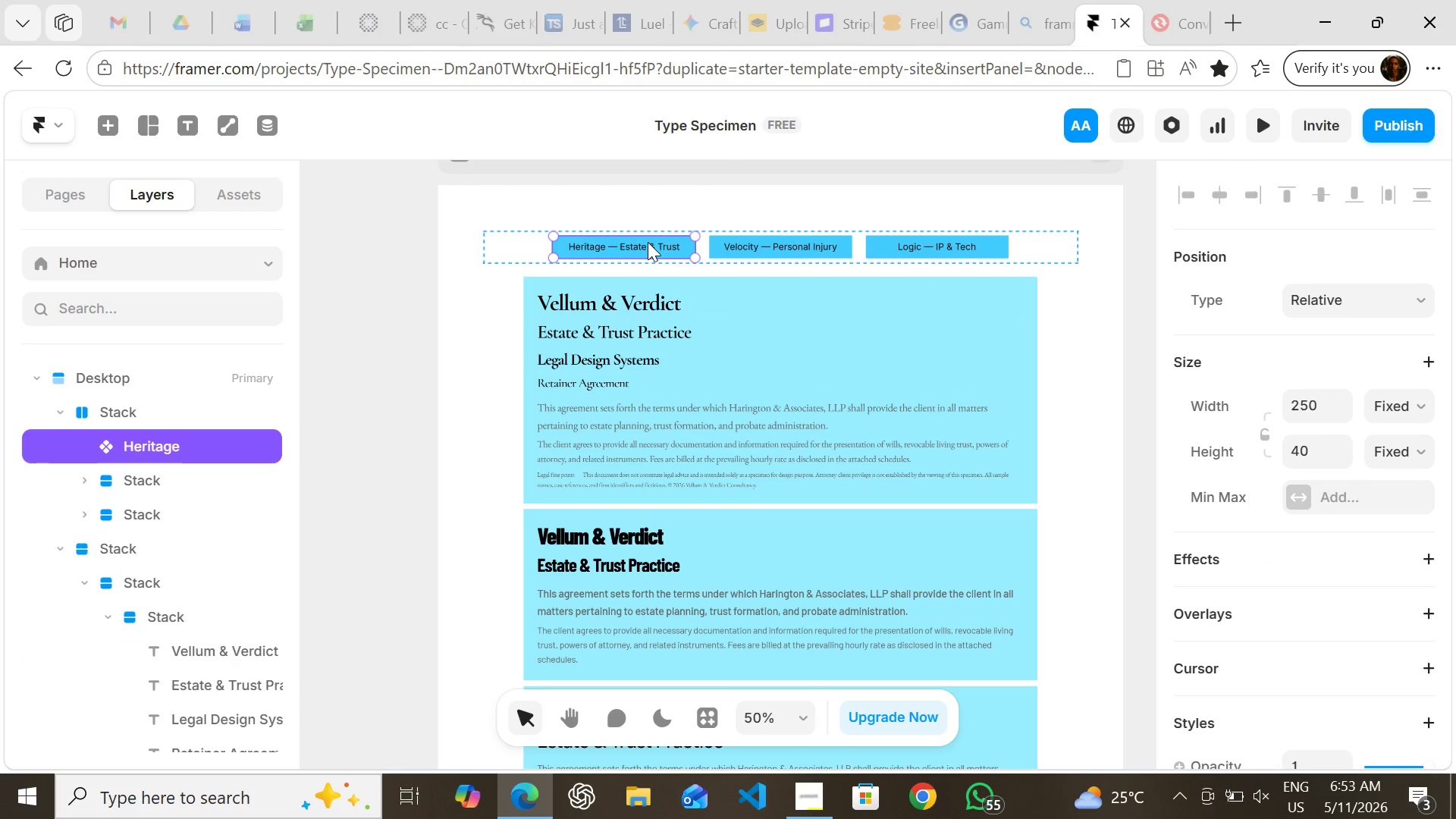 
double_click([648, 242])
 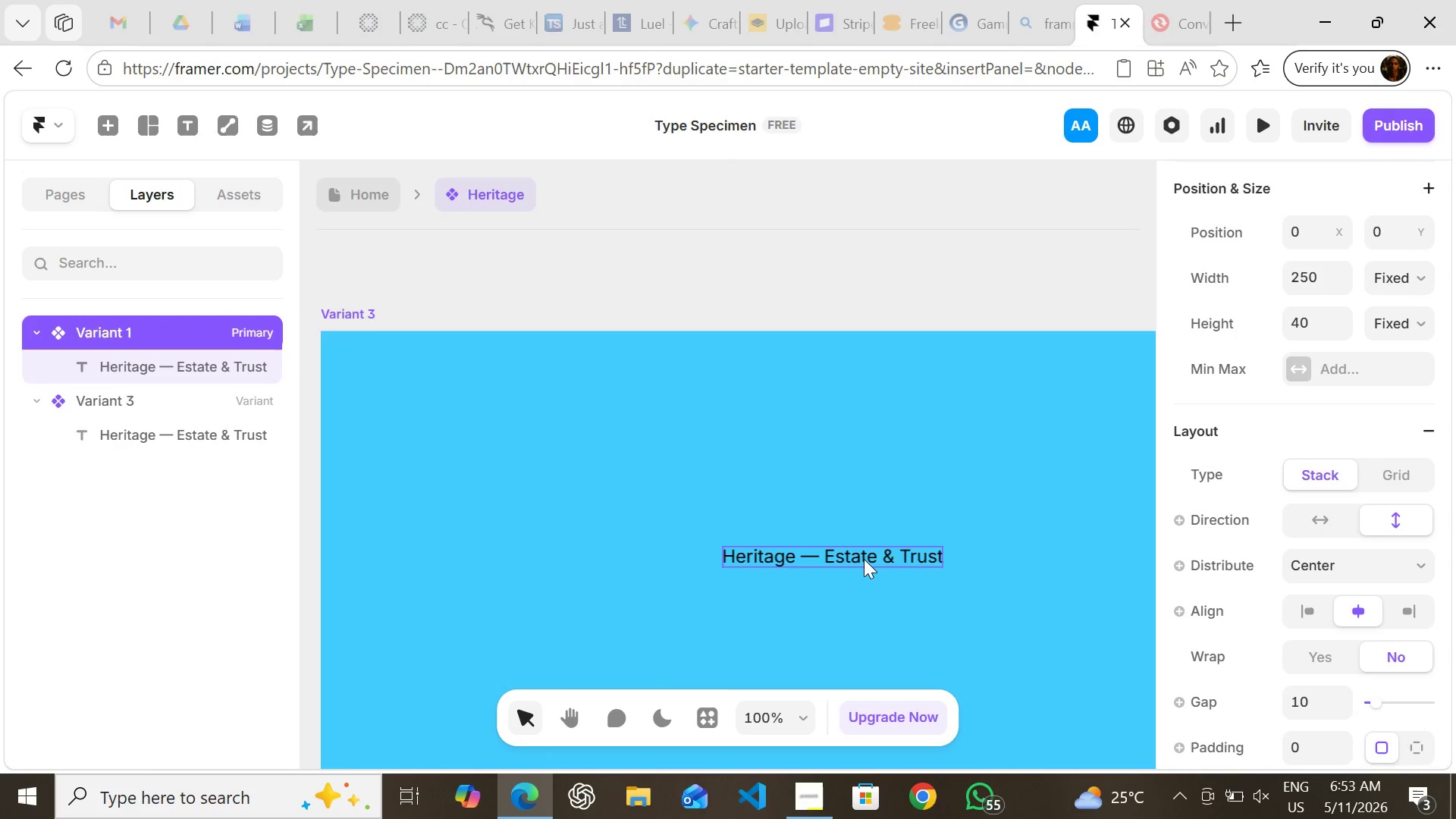 
left_click([864, 559])
 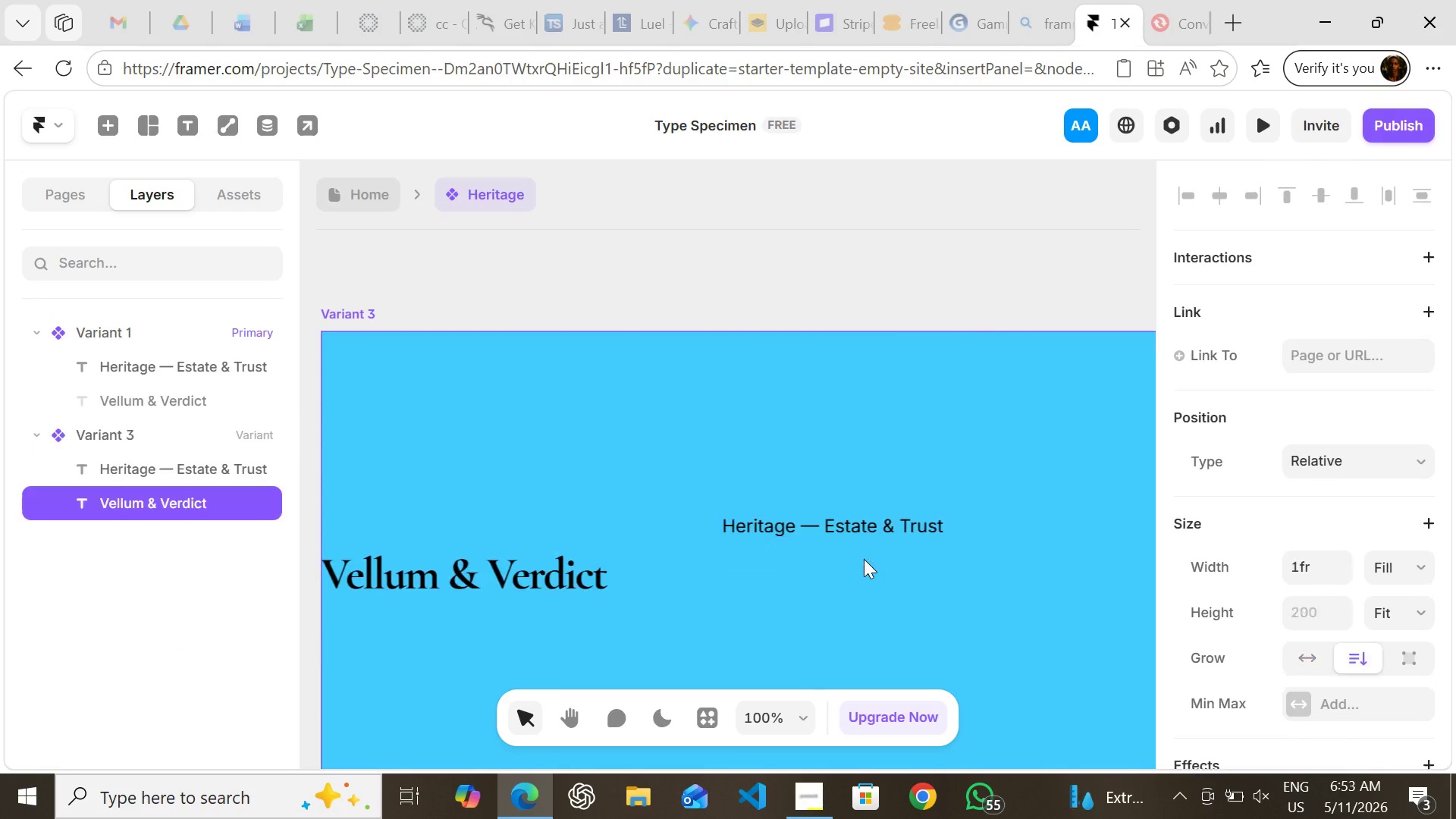 
key(Control+V)
 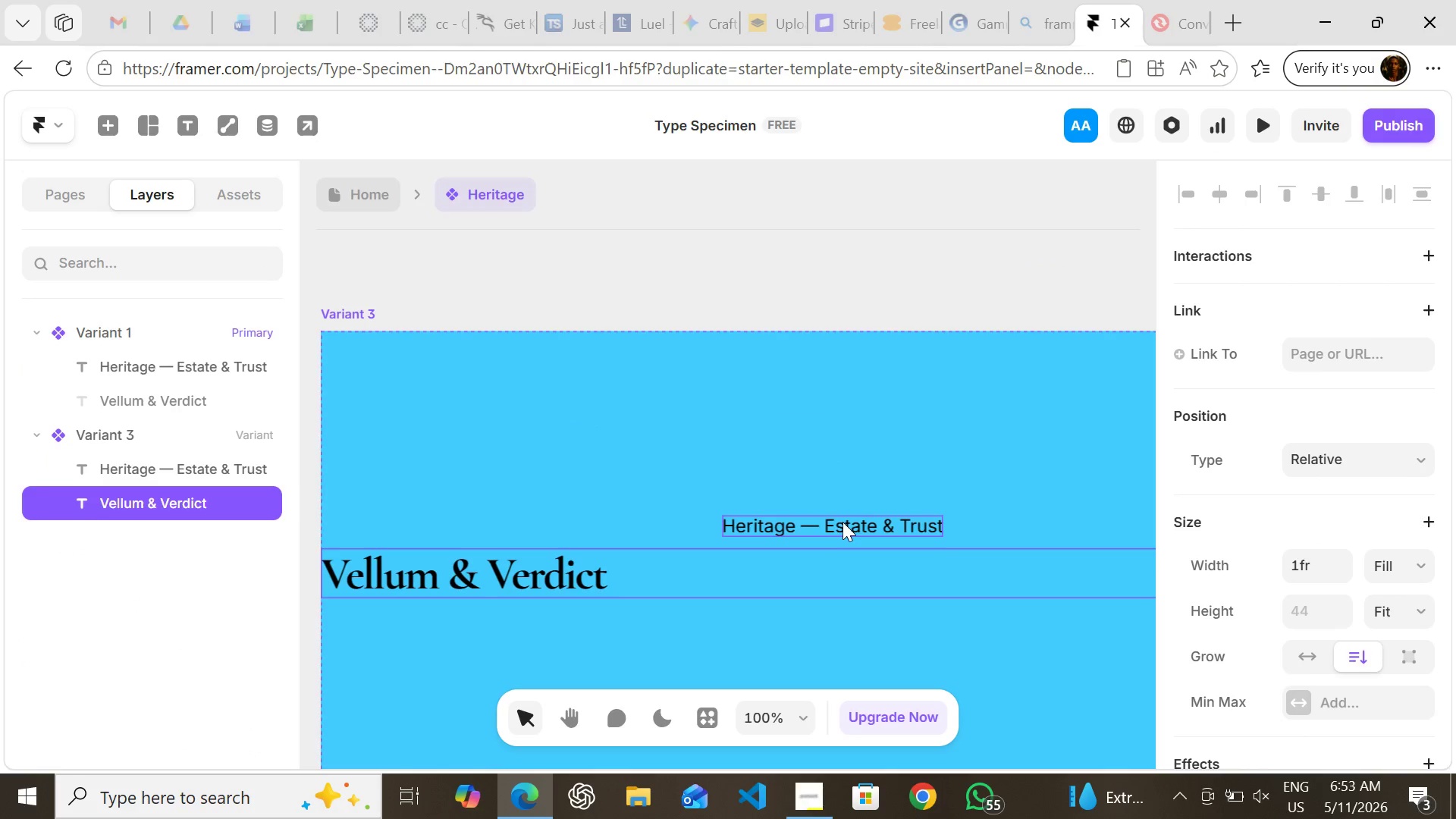 
left_click([843, 520])
 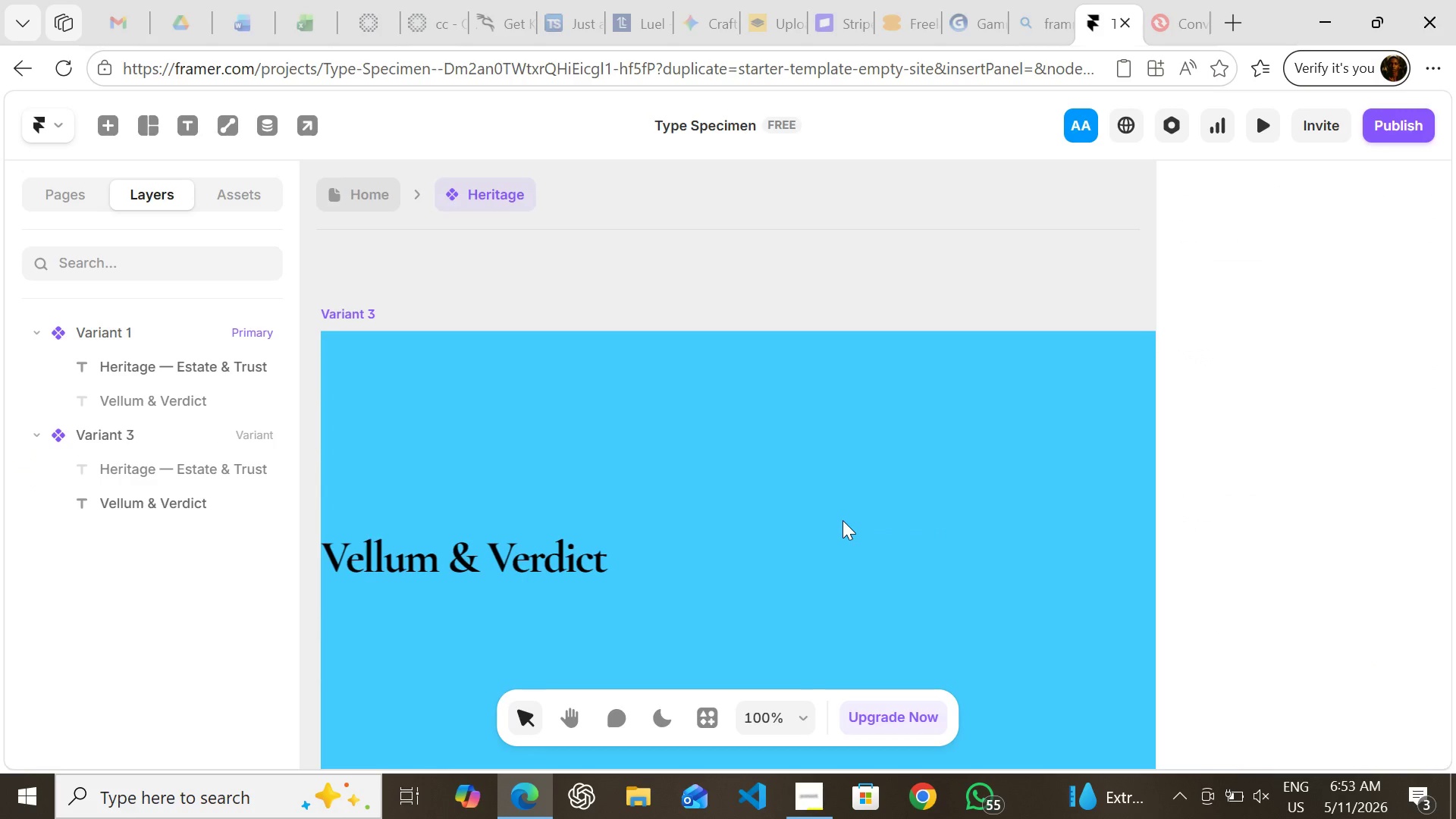 
key(Delete)
 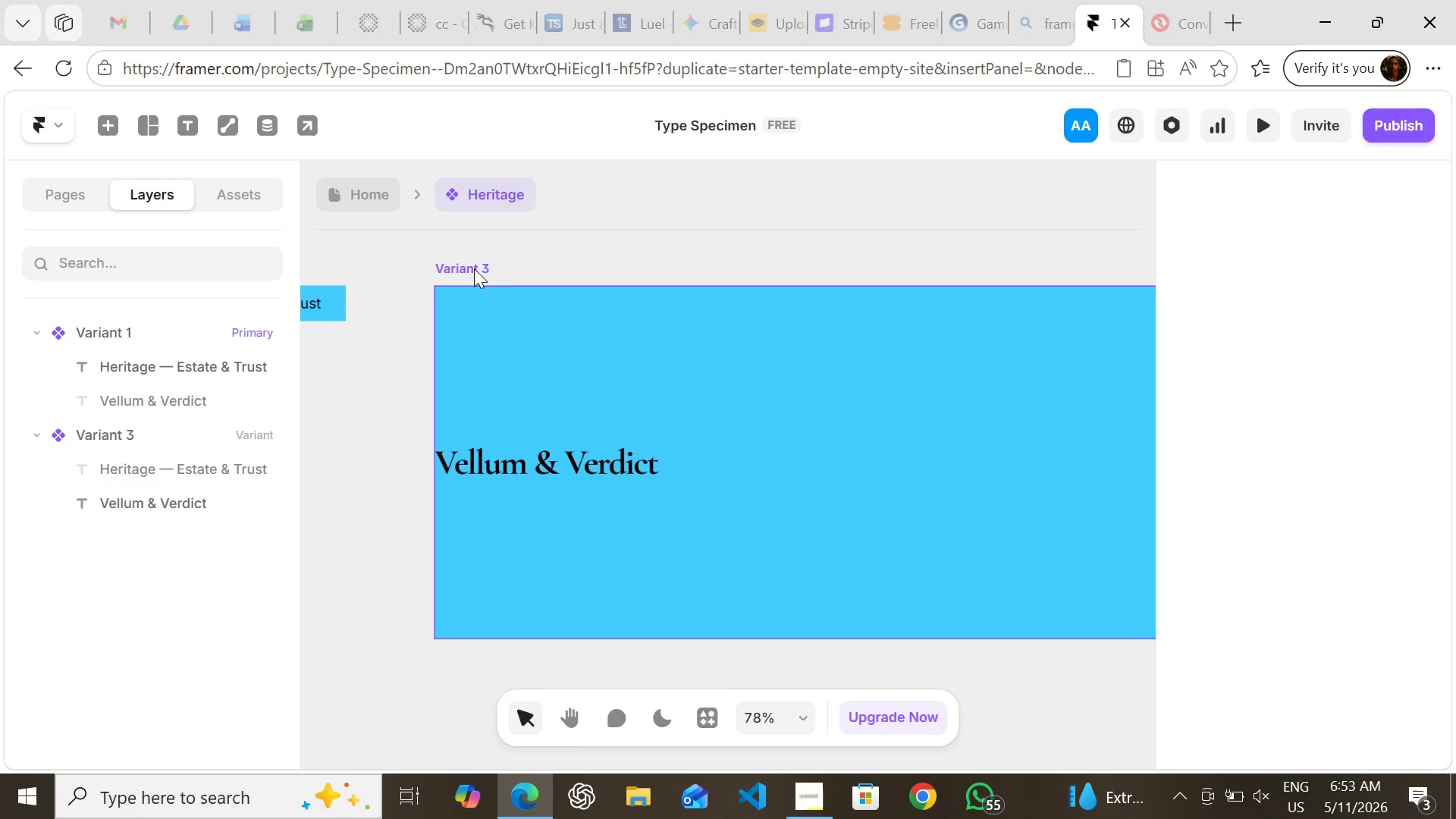 
left_click([474, 268])
 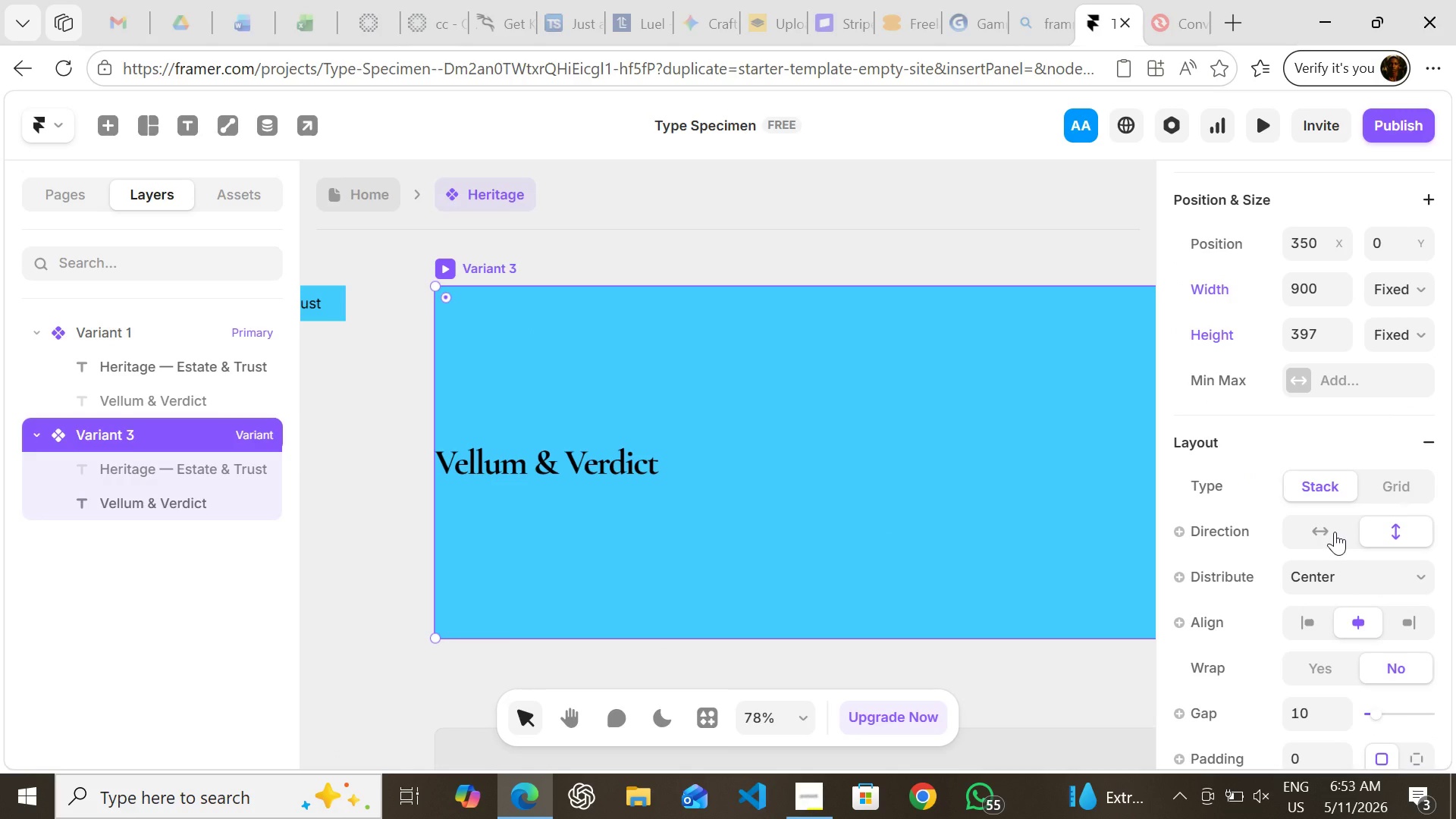 
left_click([1316, 533])
 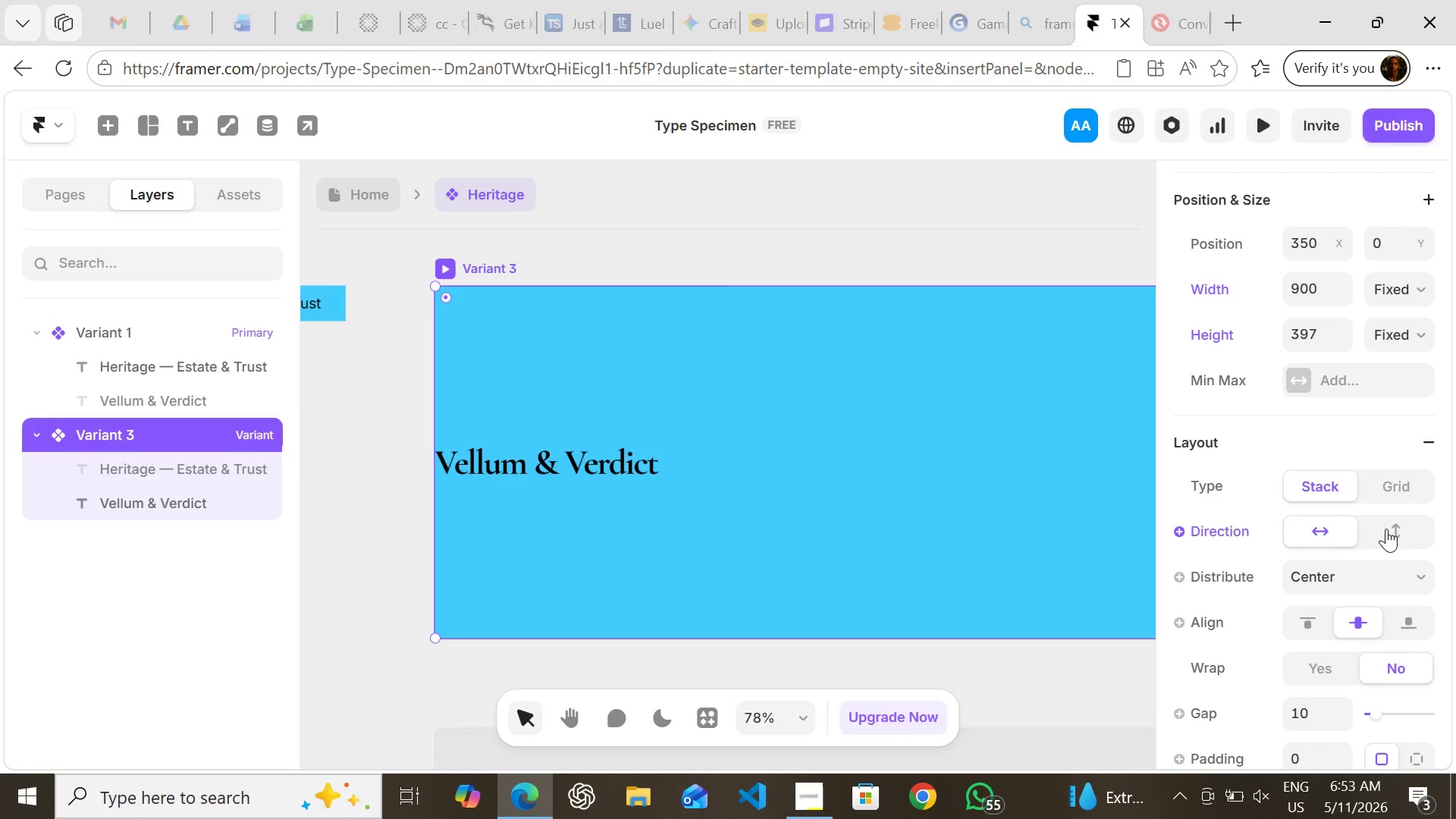 
left_click([1386, 529])
 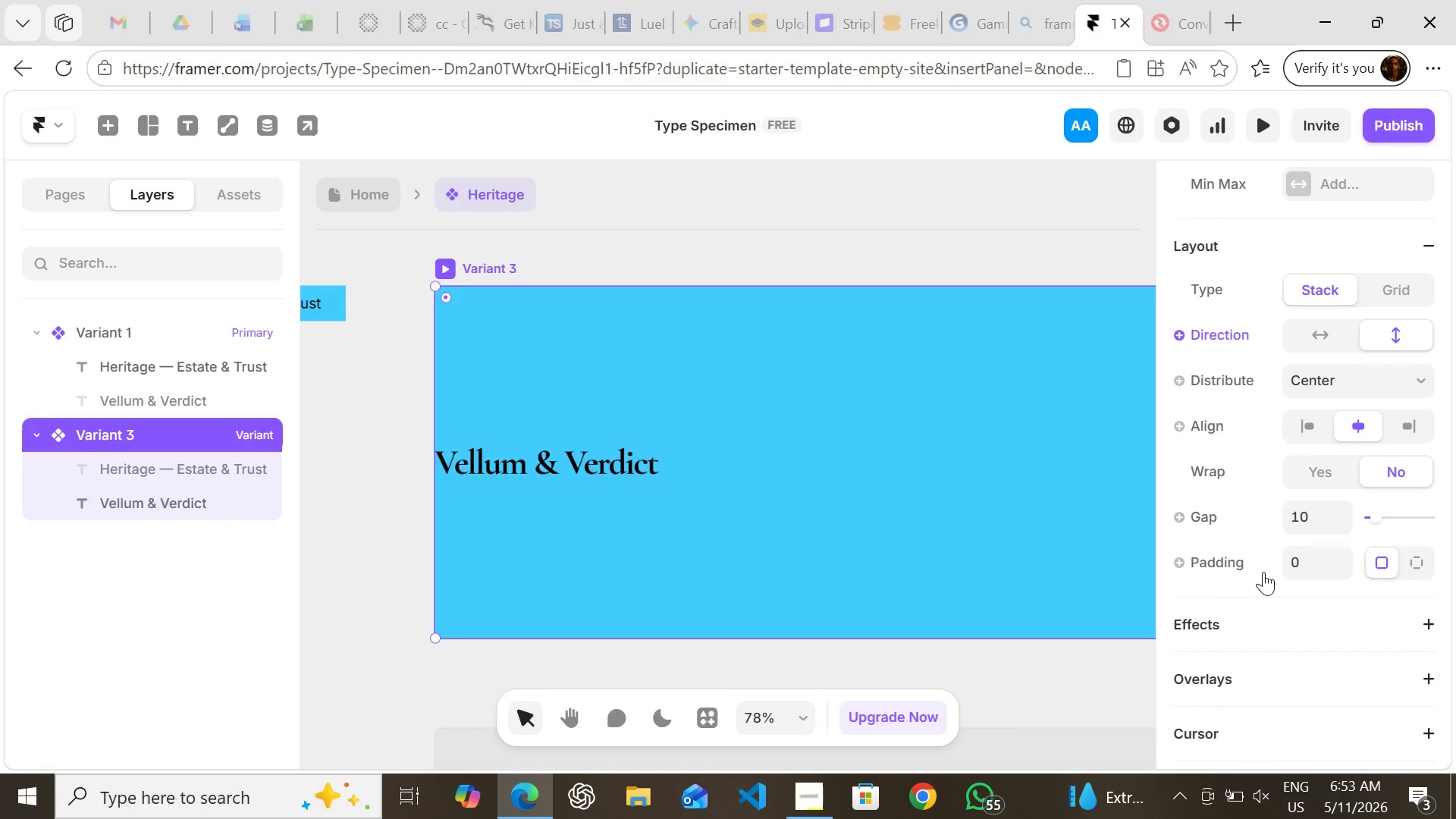 
wait(5.2)
 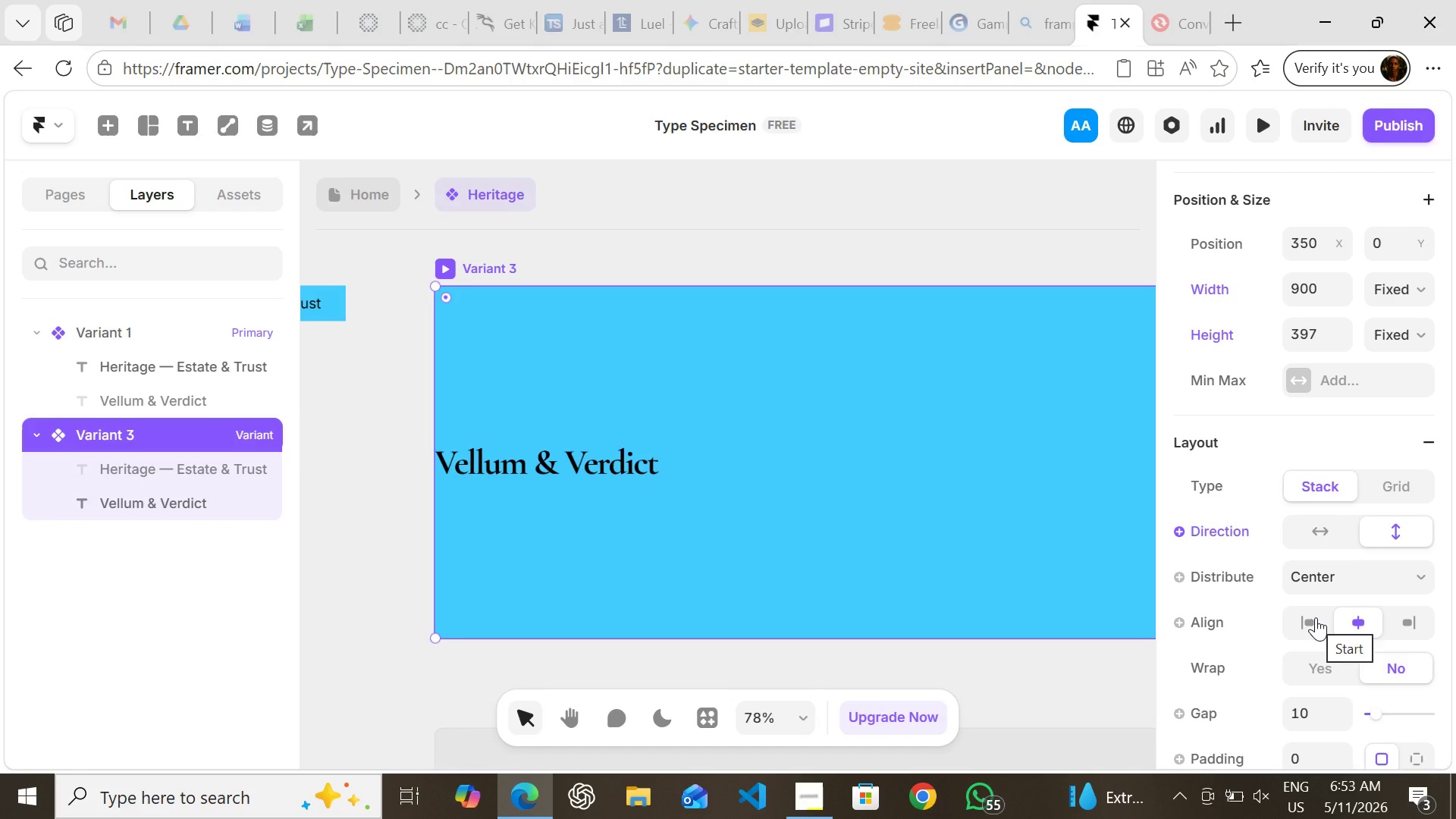 
left_click([1307, 561])
 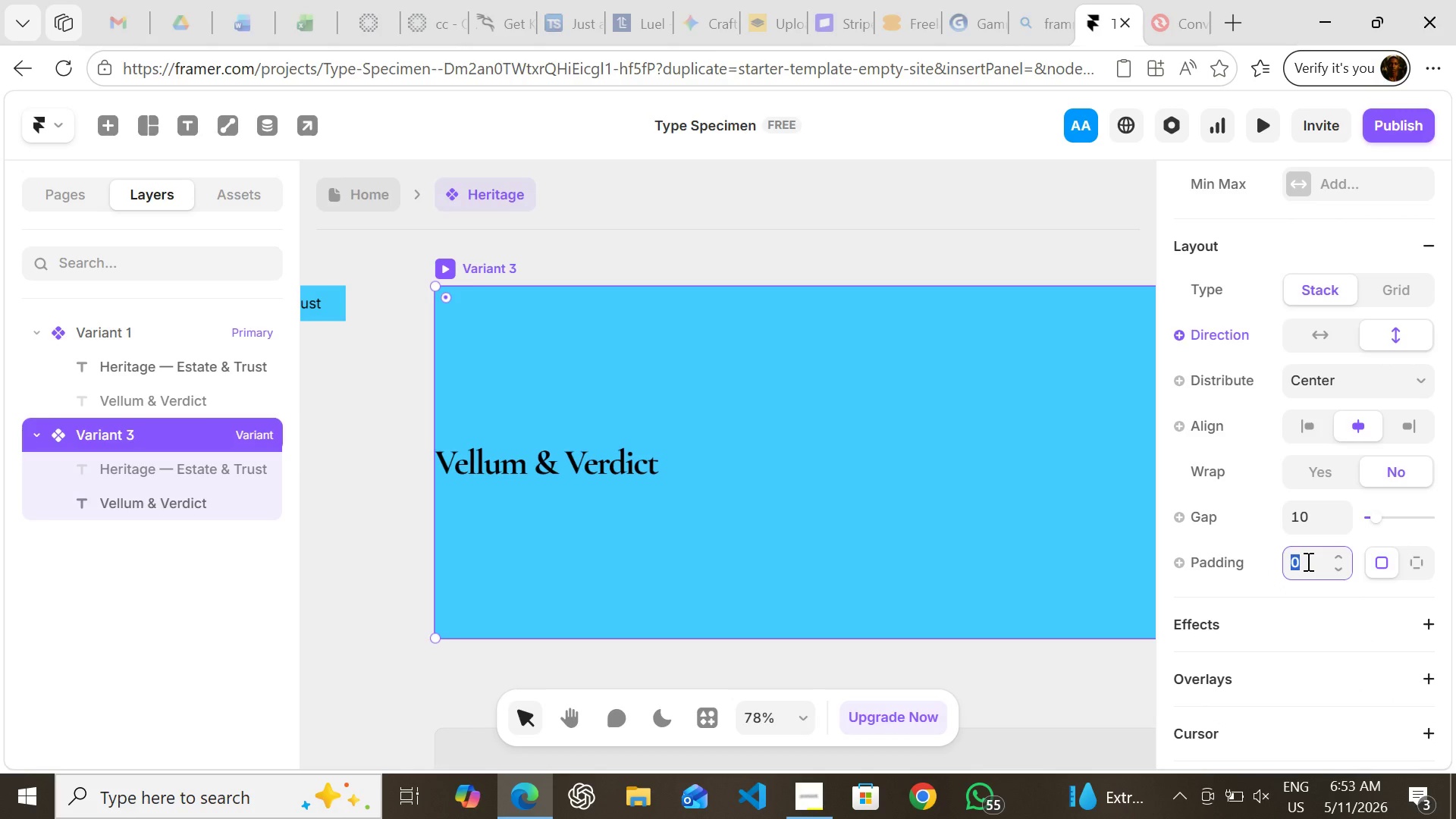 
type(24)
 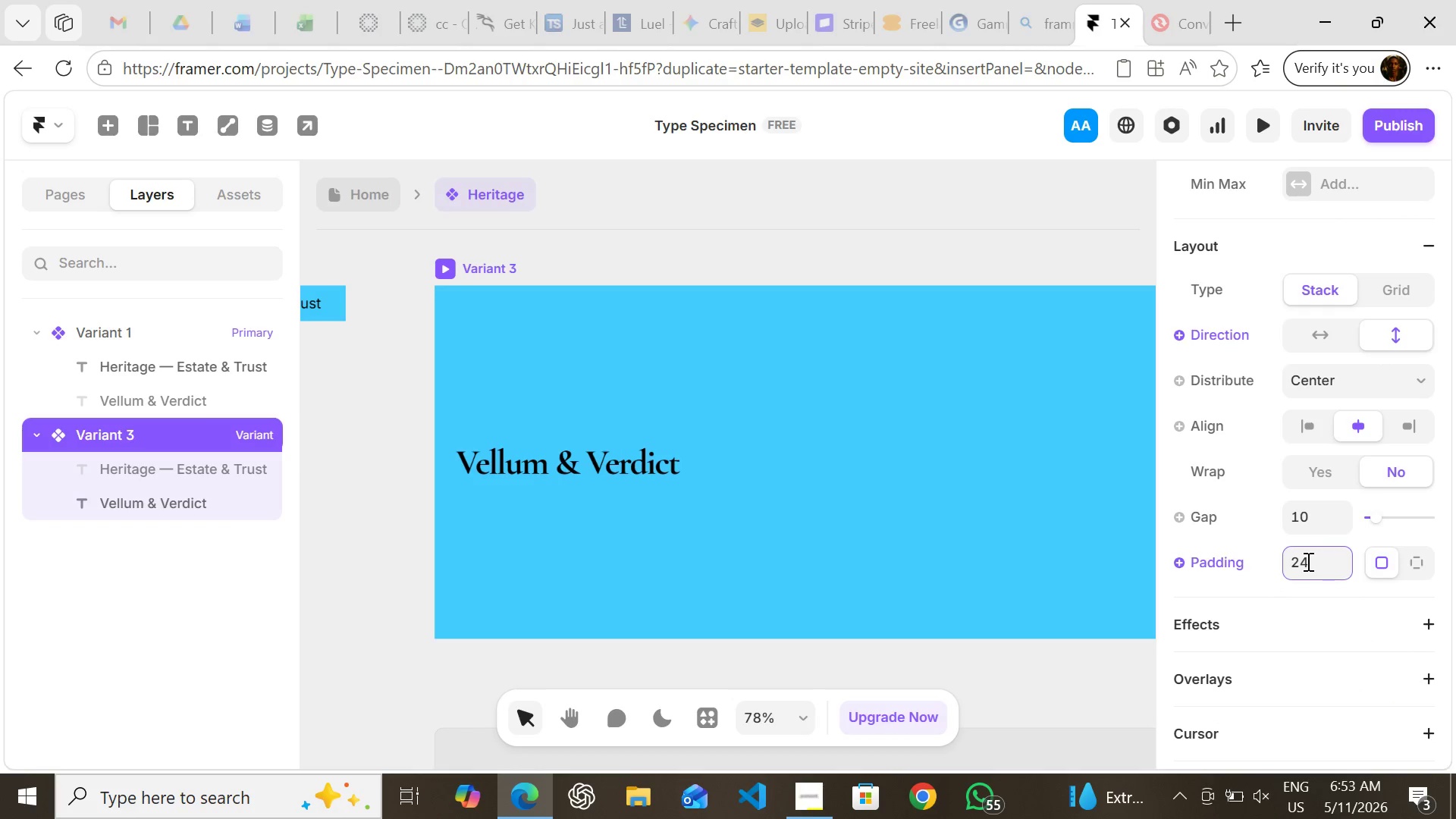 
key(Enter)
 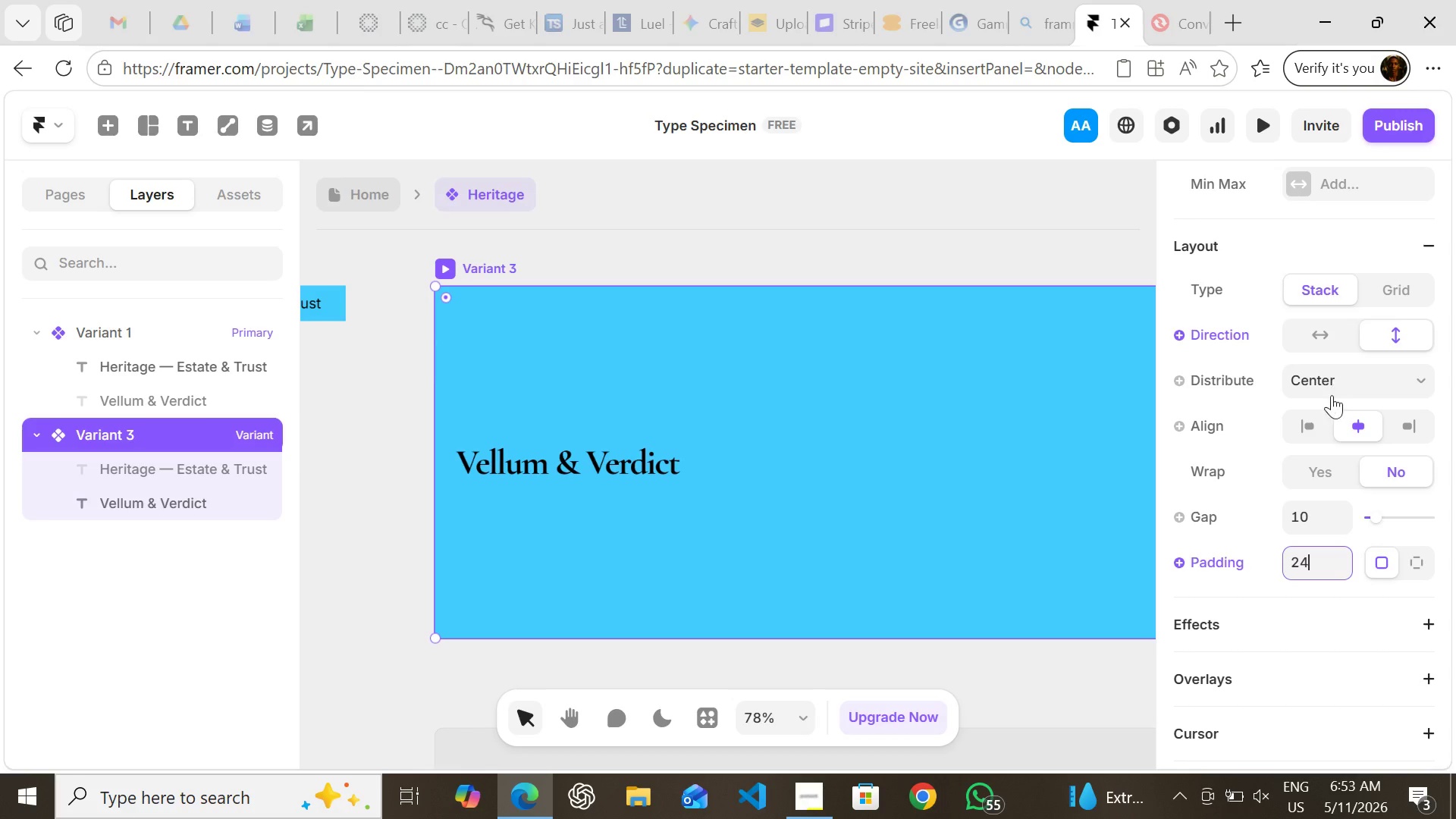 
wait(8.26)
 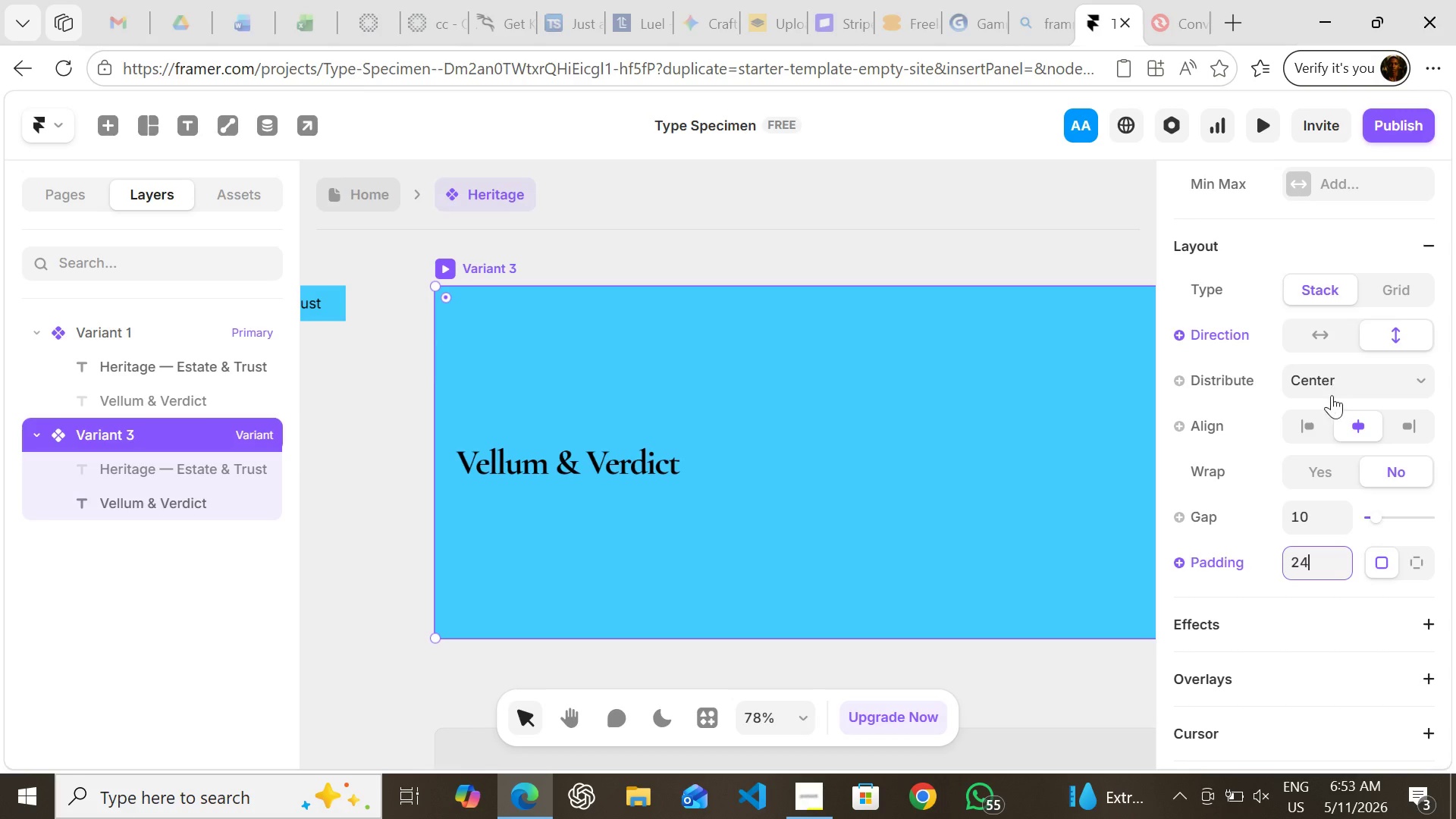 
left_click([1111, 415])
 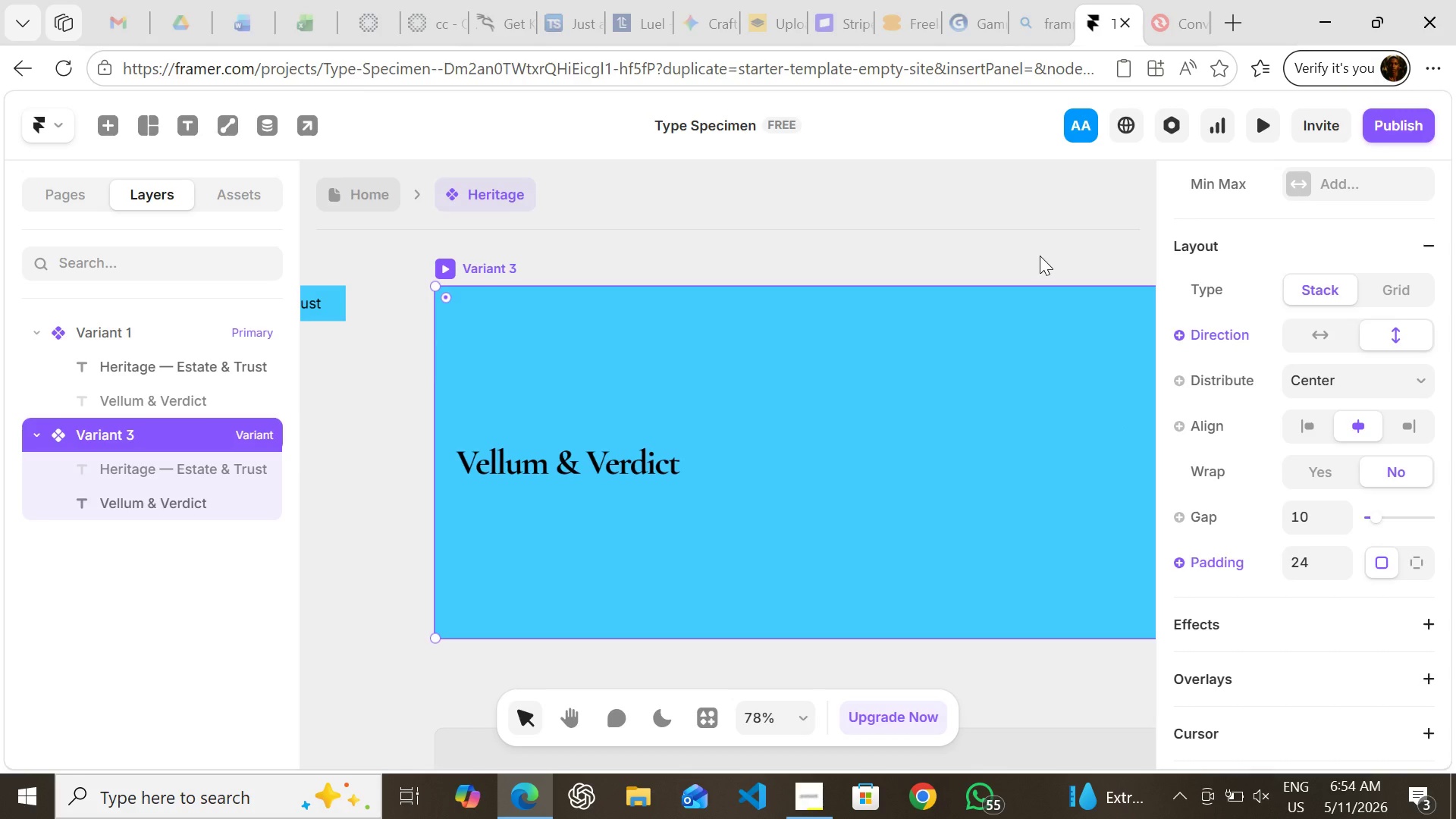 
left_click([1040, 256])
 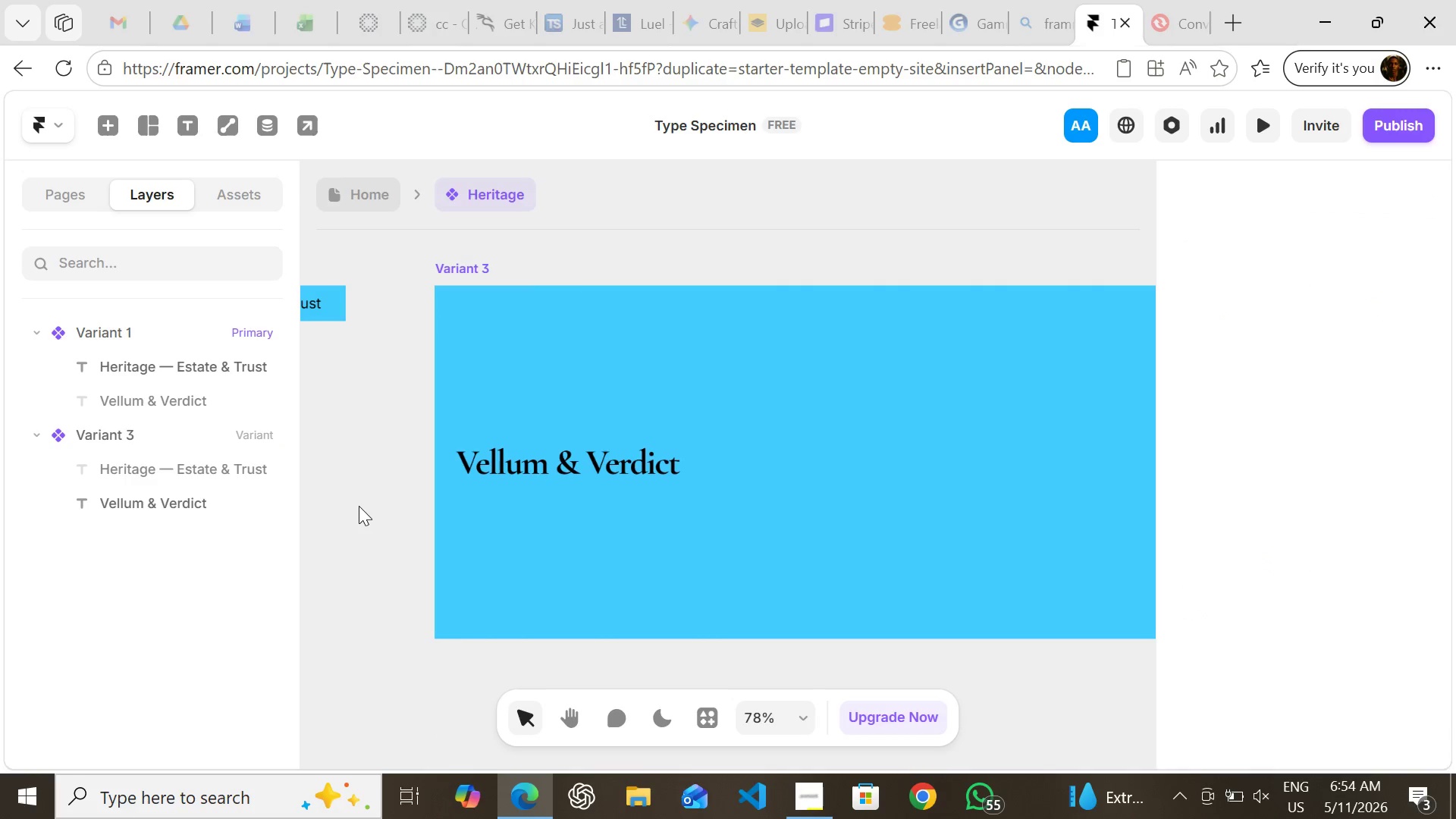 
left_click([359, 506])
 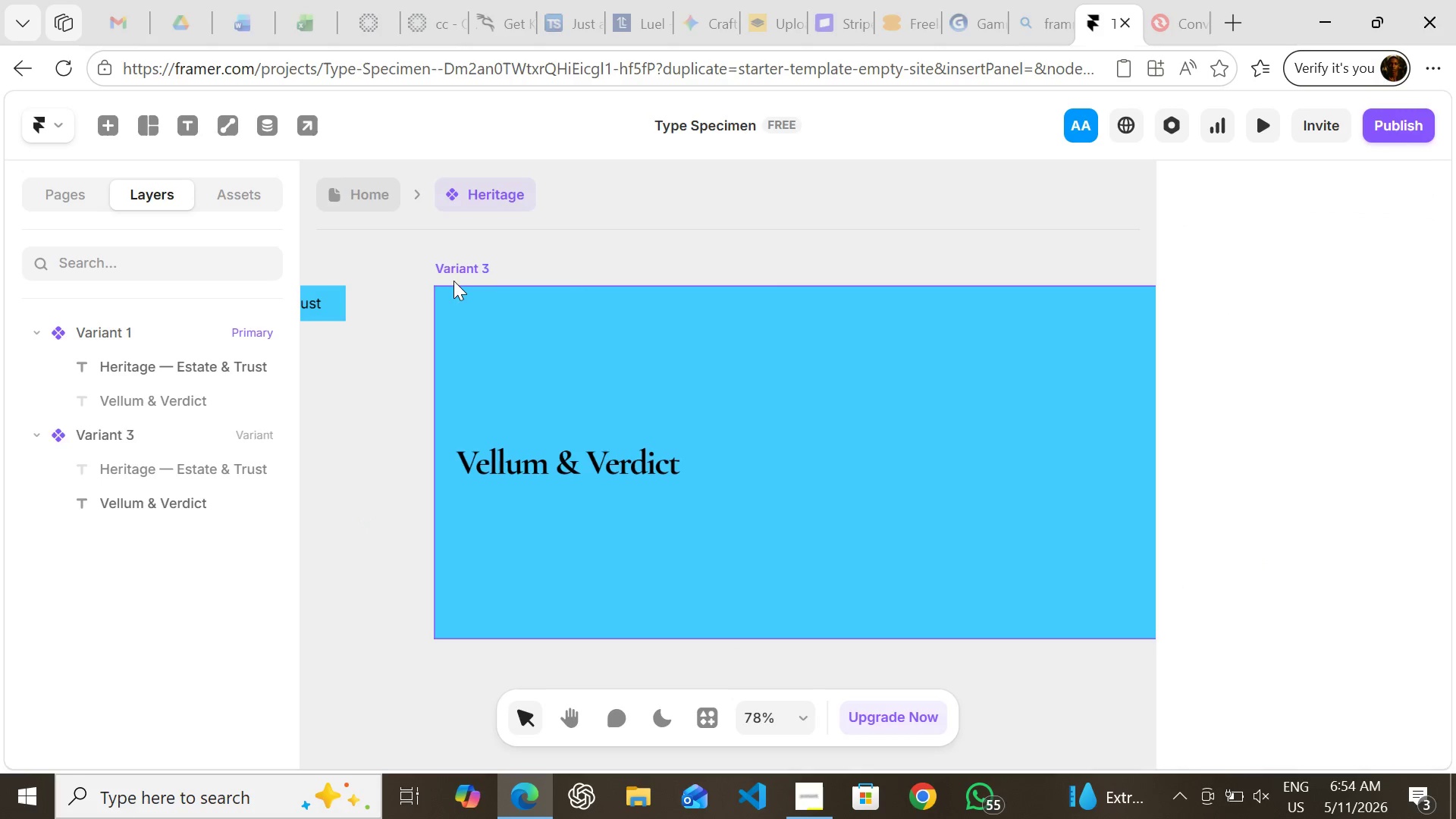 
left_click([456, 281])
 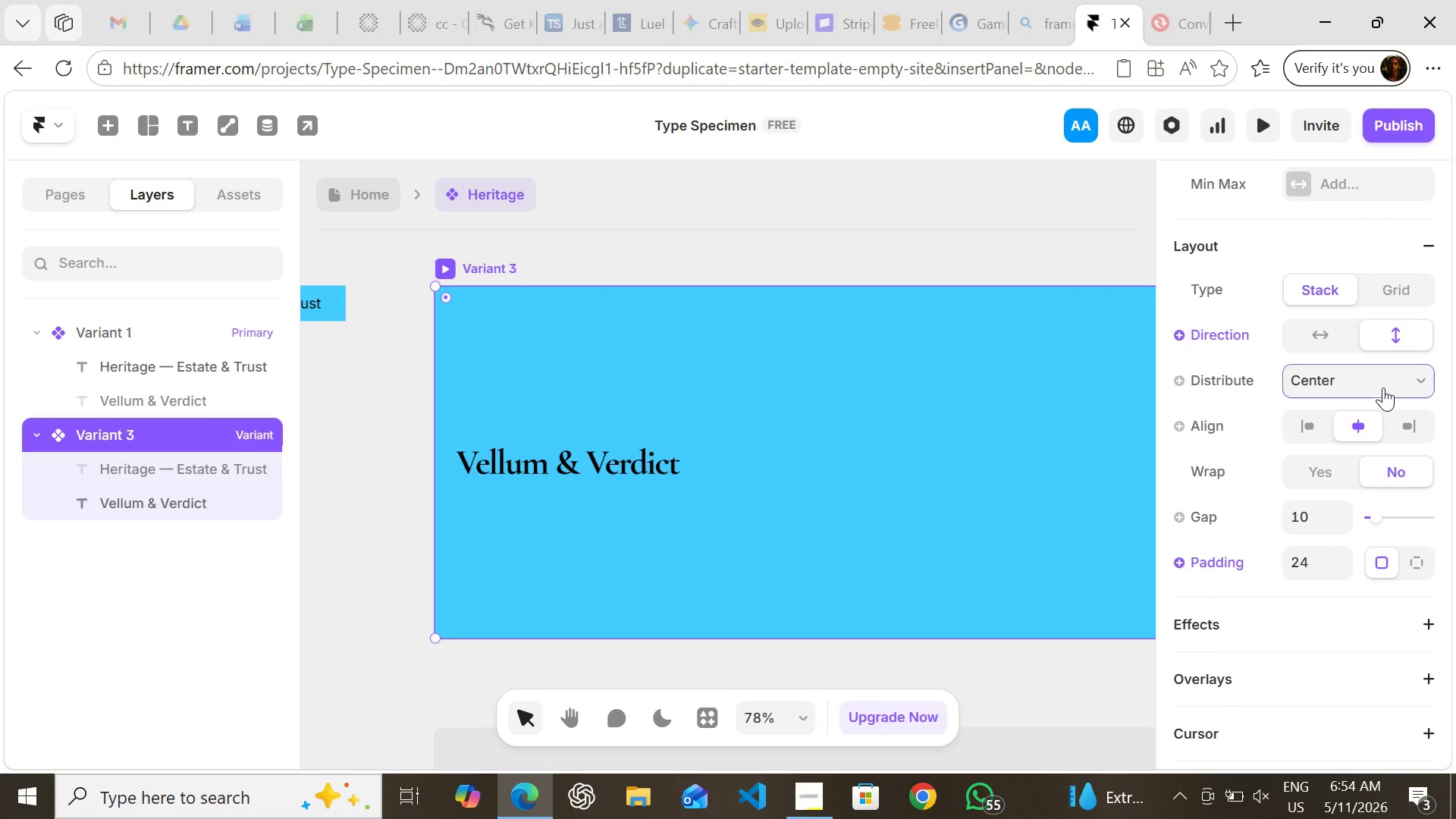 
left_click([1383, 388])
 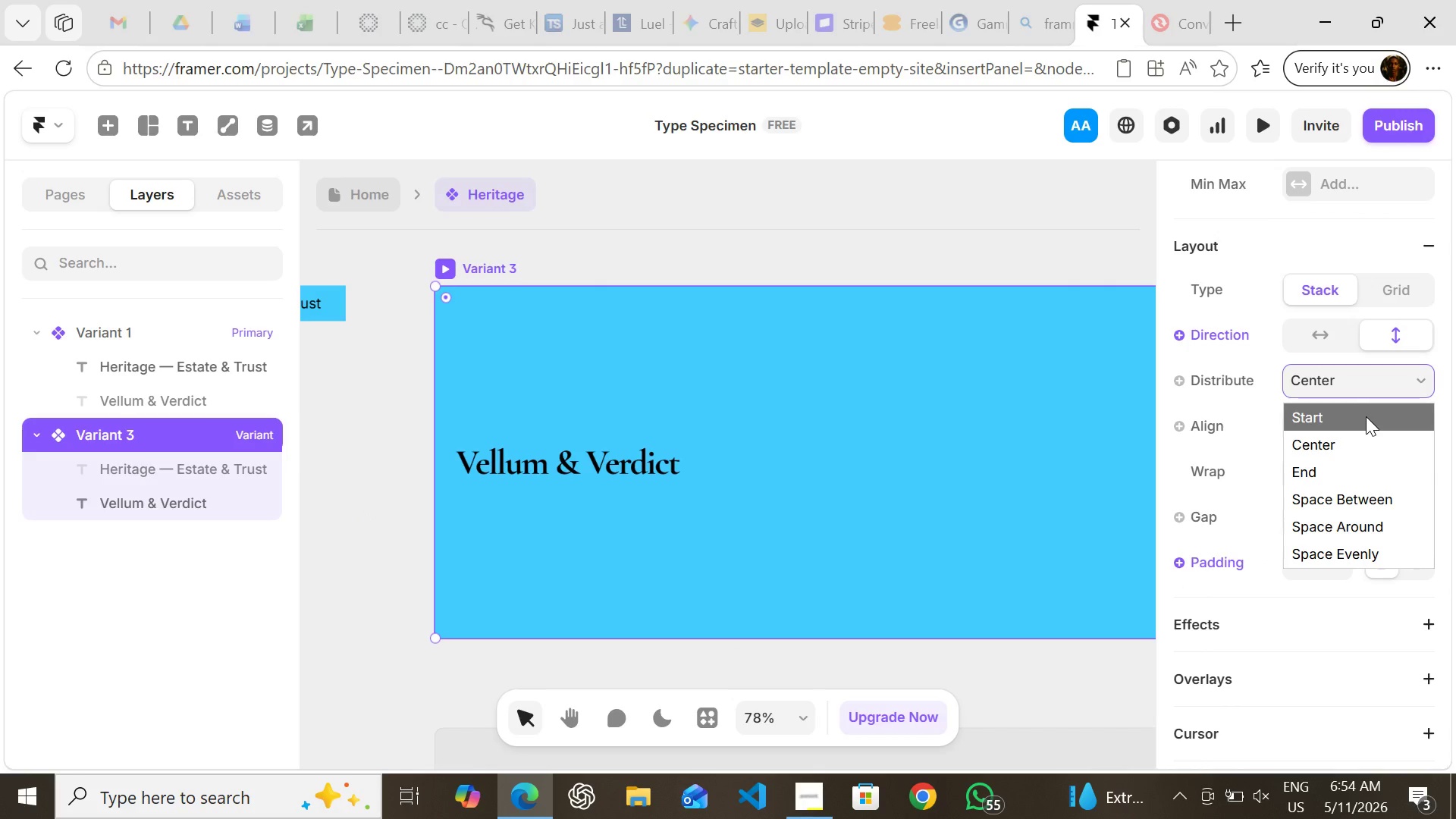 
left_click([1366, 416])
 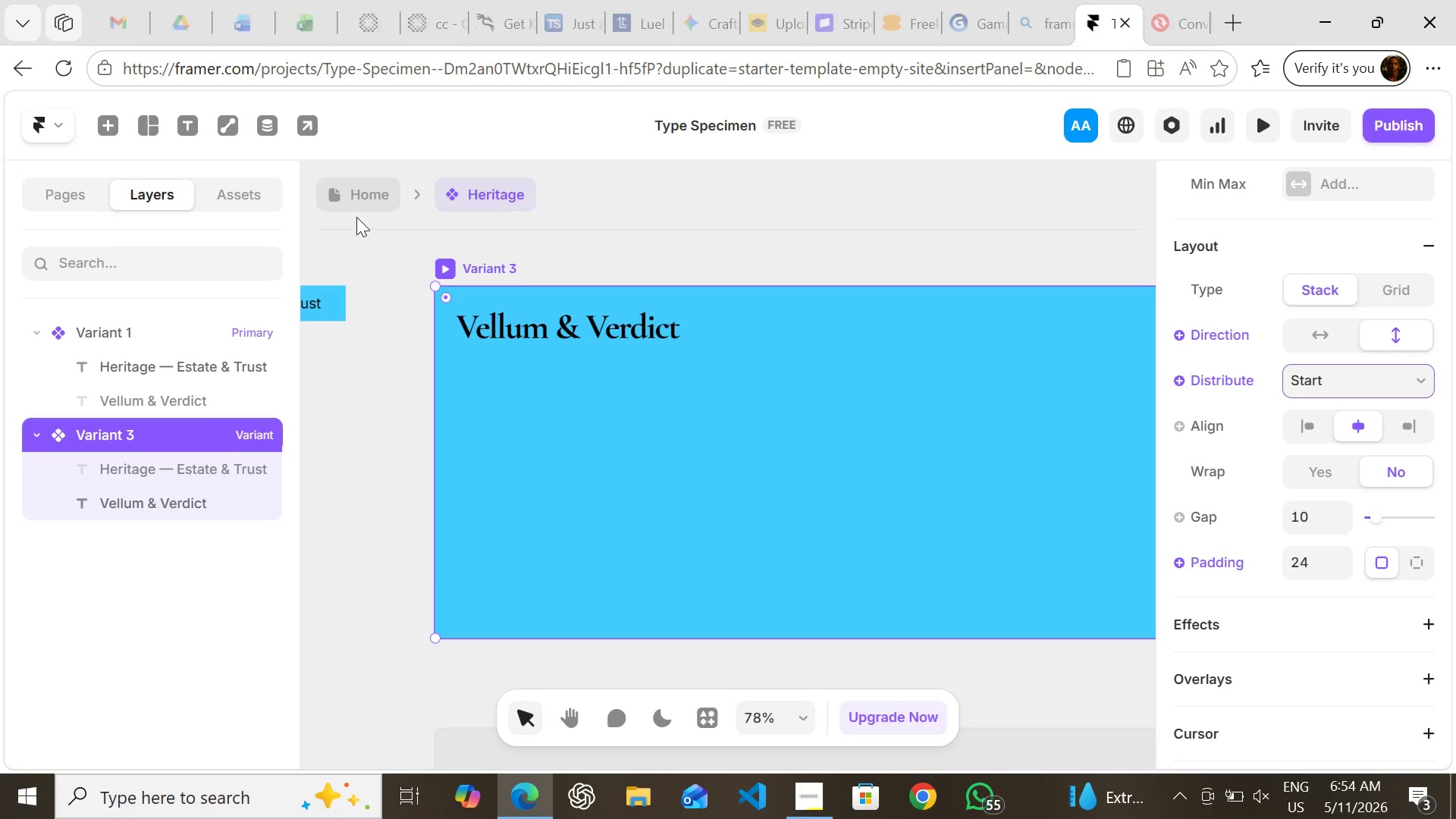 
left_click([360, 190])
 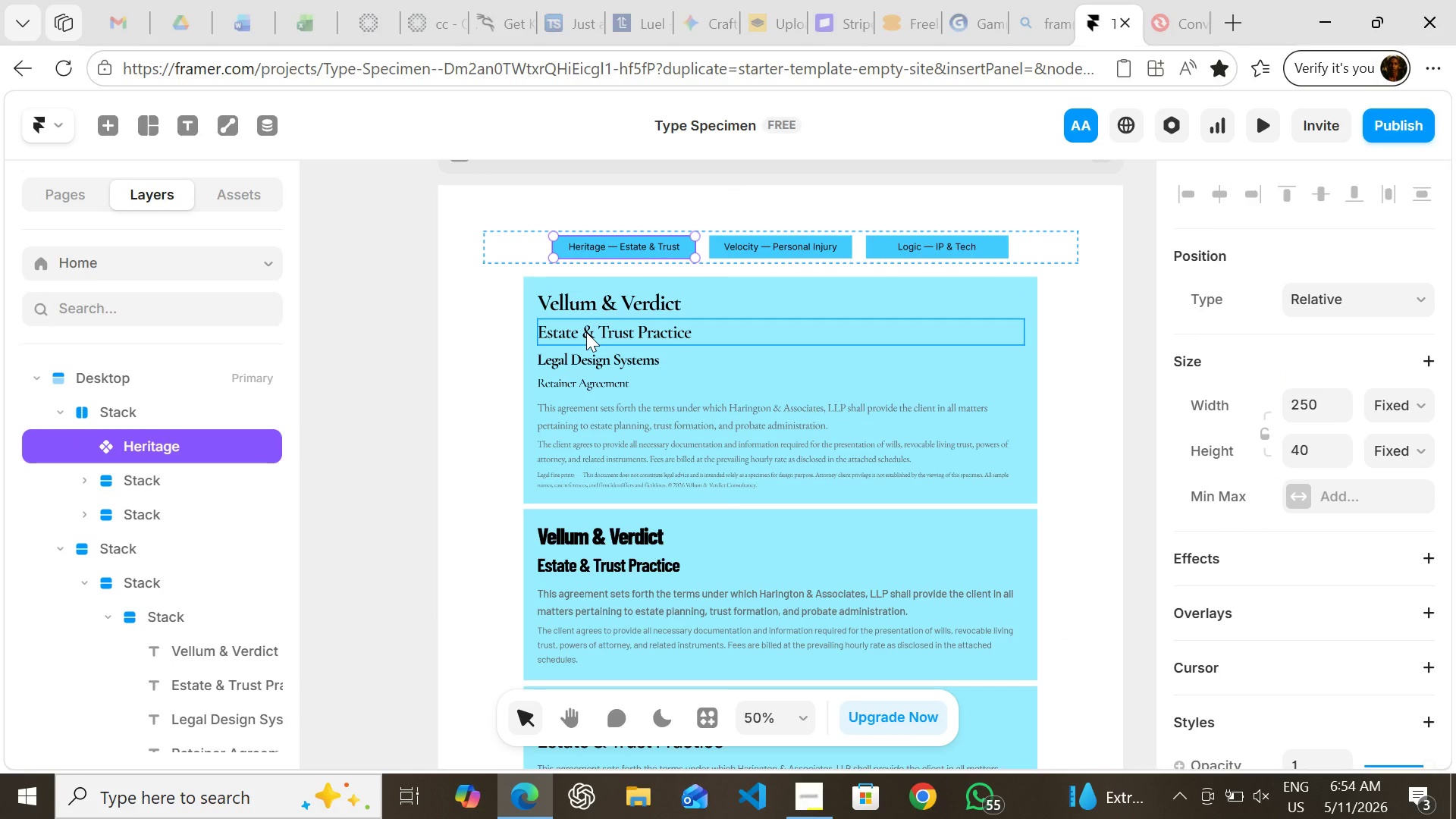 
hold_key(key=ShiftLeft, duration=1.06)
left_click([586, 332])
 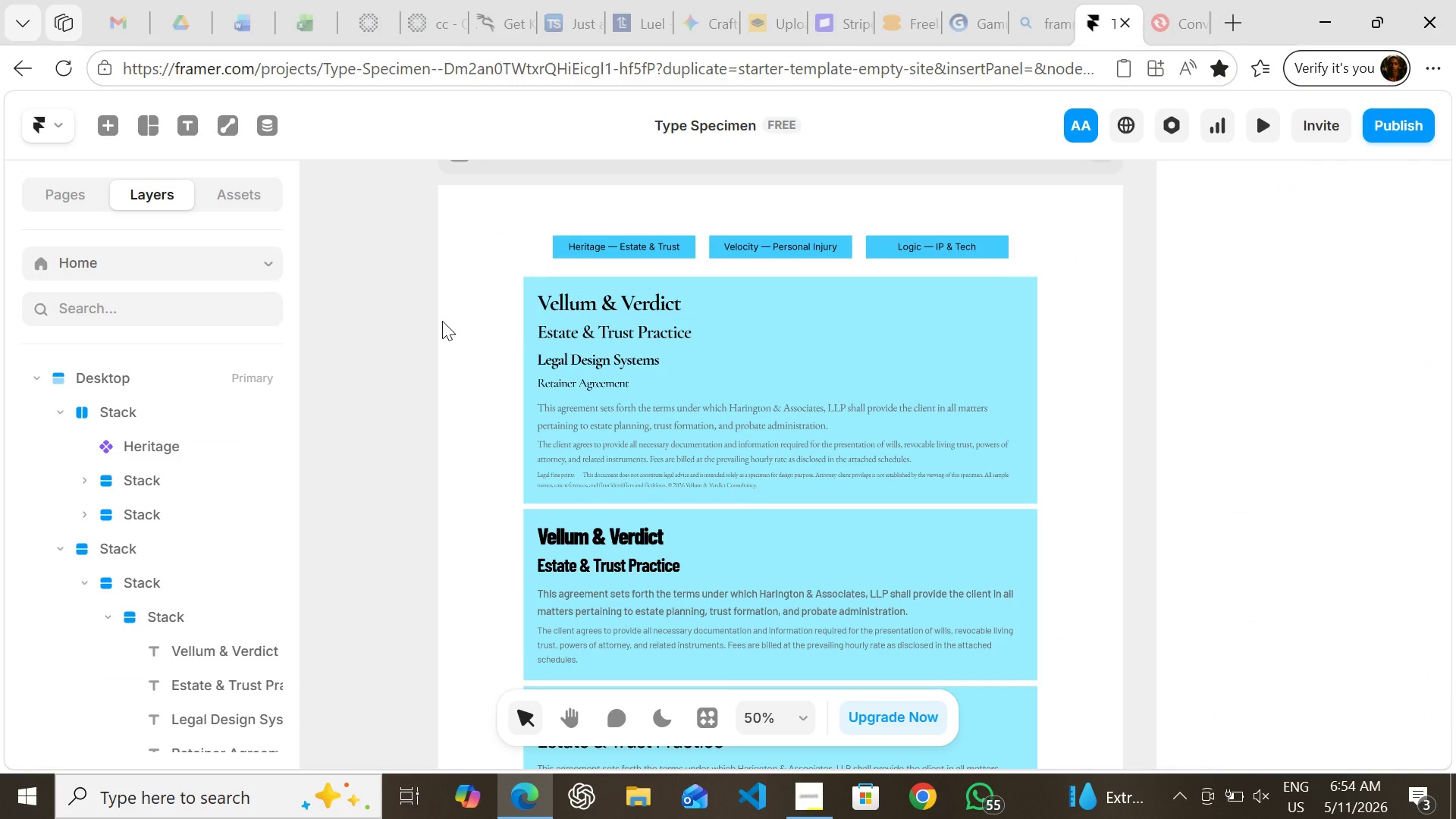 
left_click([442, 321])
 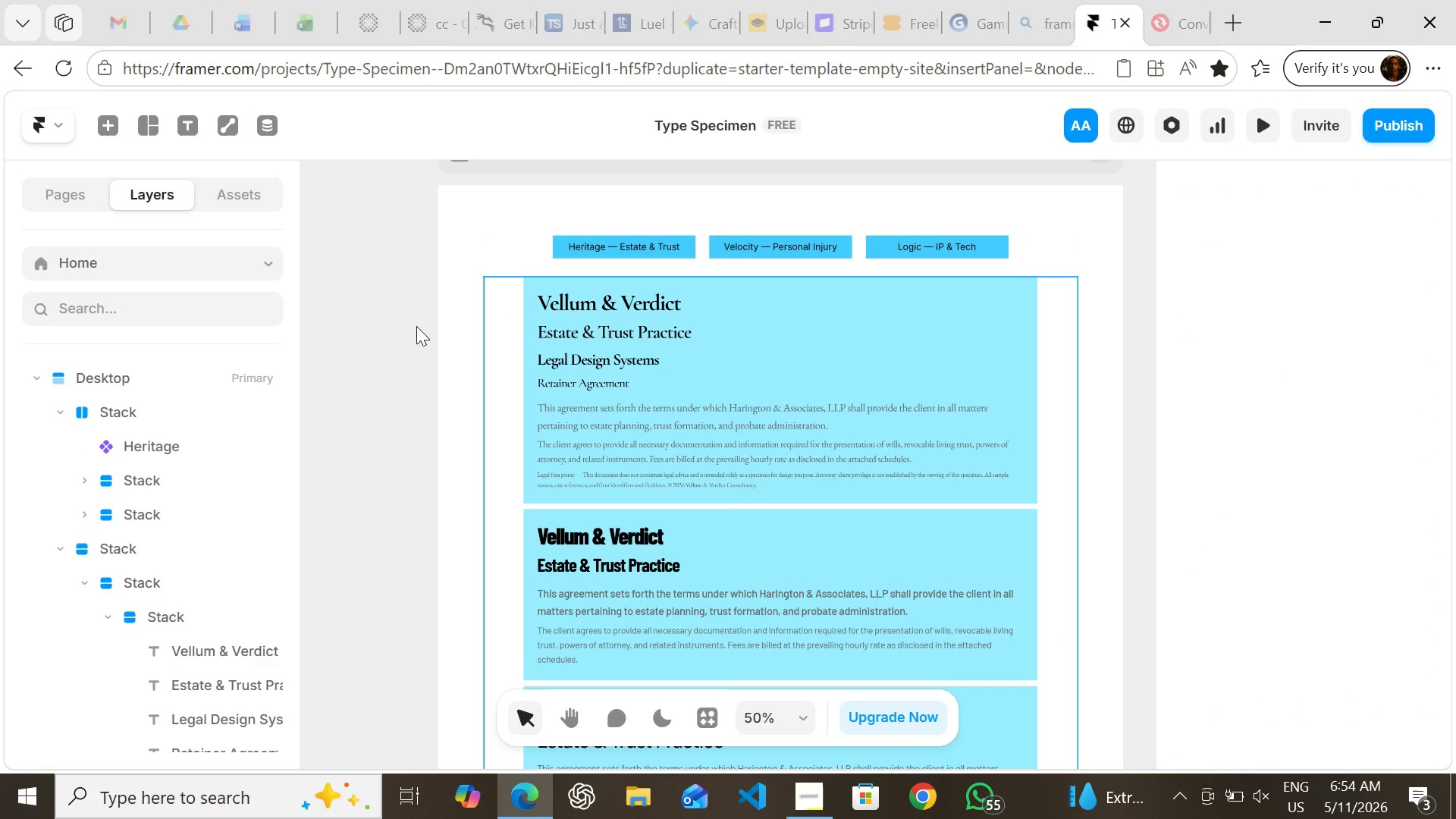 
hold_key(key=ShiftLeft, duration=0.47)
 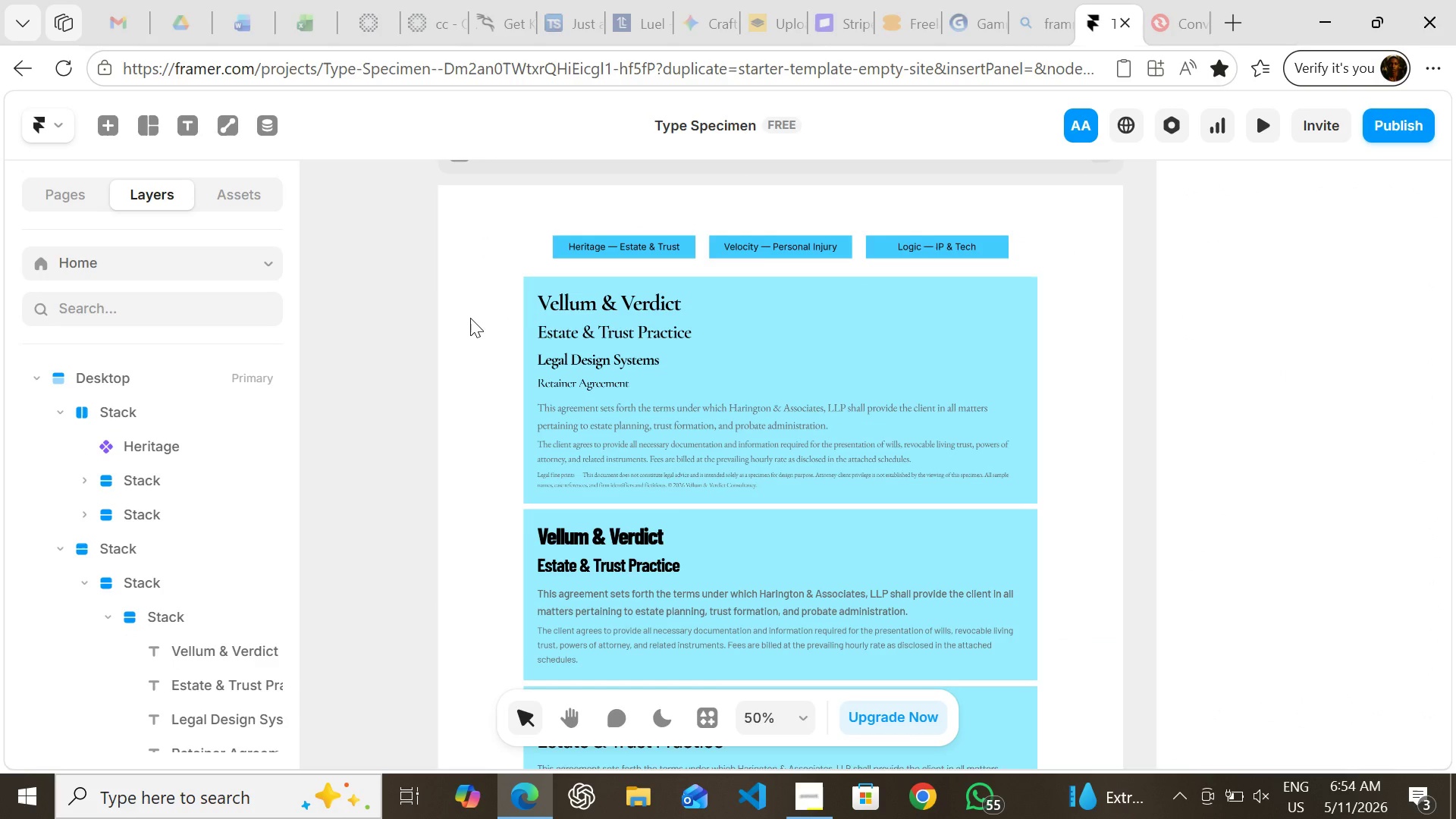 
left_click([347, 326])
 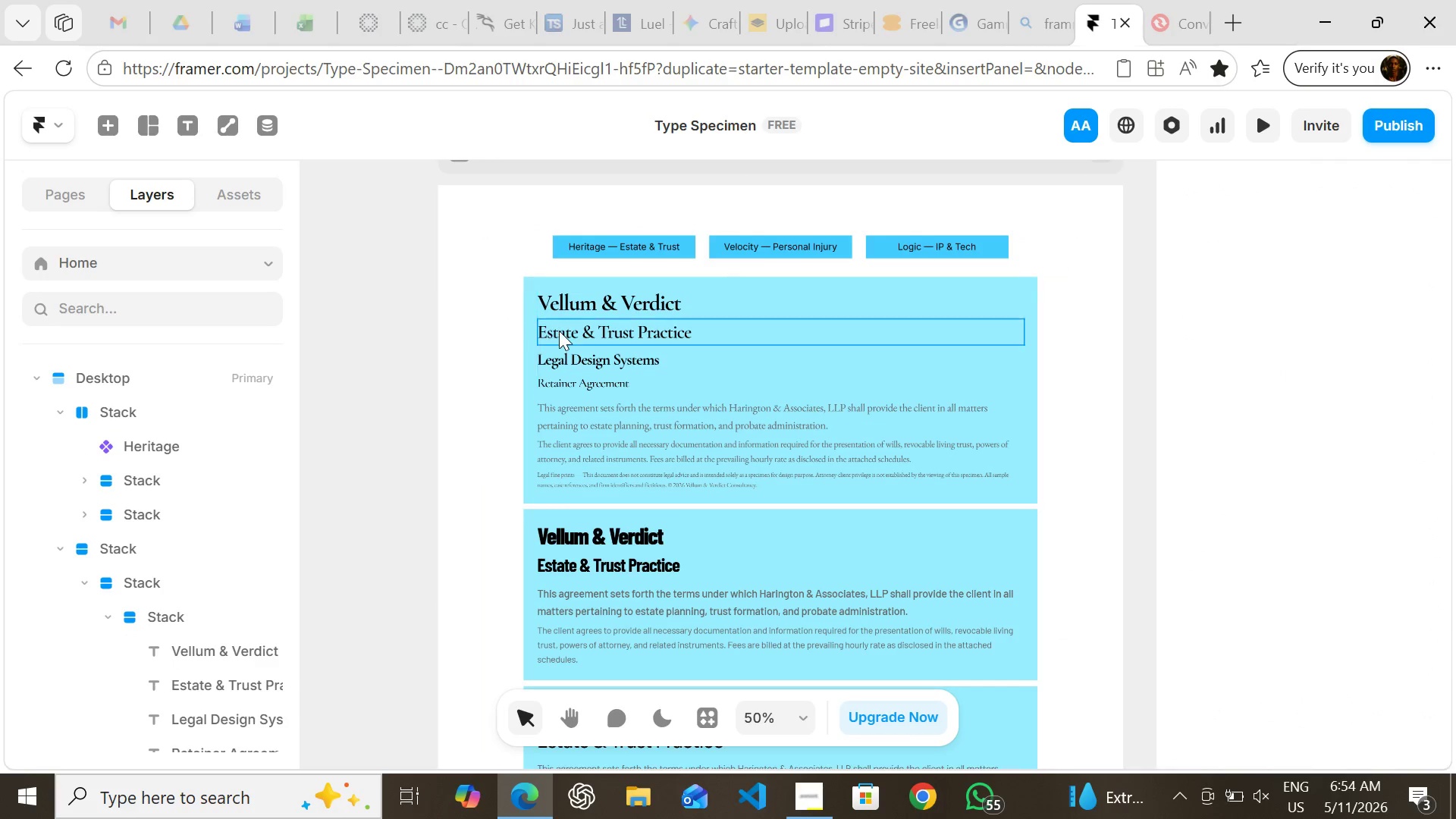 
hold_key(key=ShiftLeft, duration=1.25)
left_click([563, 337])
 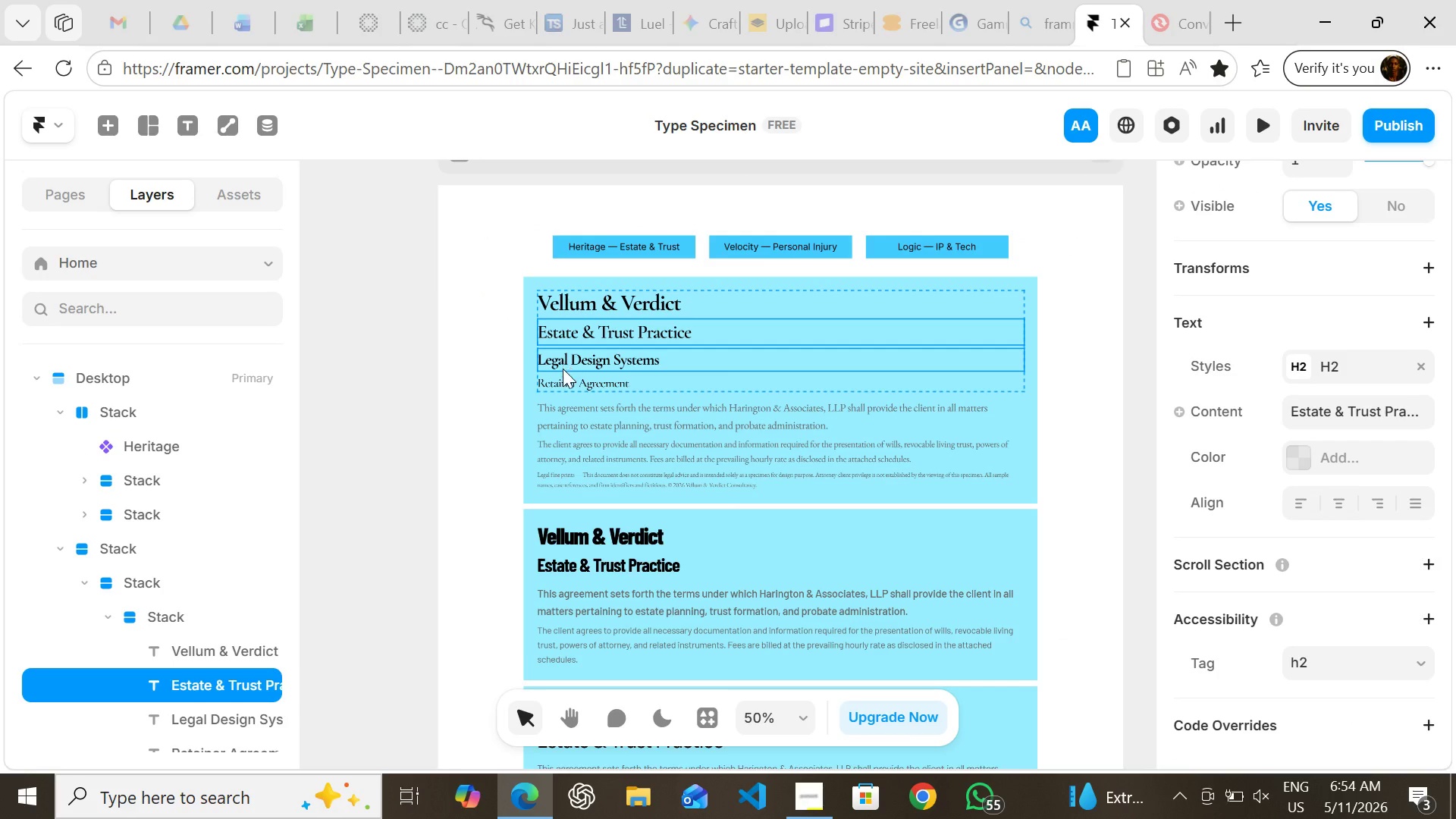 
hold_key(key=ShiftLeft, duration=1.5)
left_click([563, 367])
 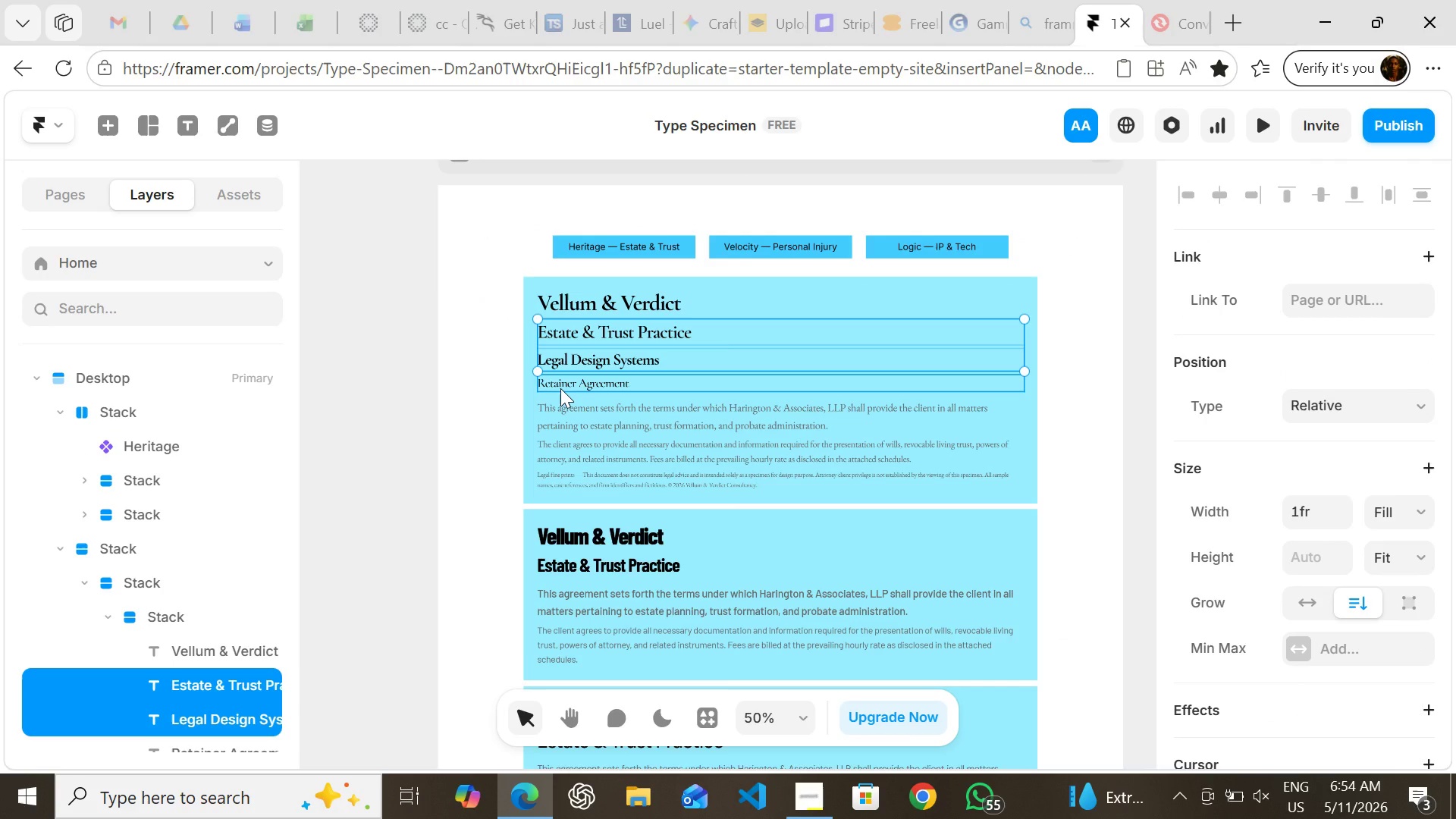 
hold_key(key=ShiftLeft, duration=1.17)
left_click([560, 389])
 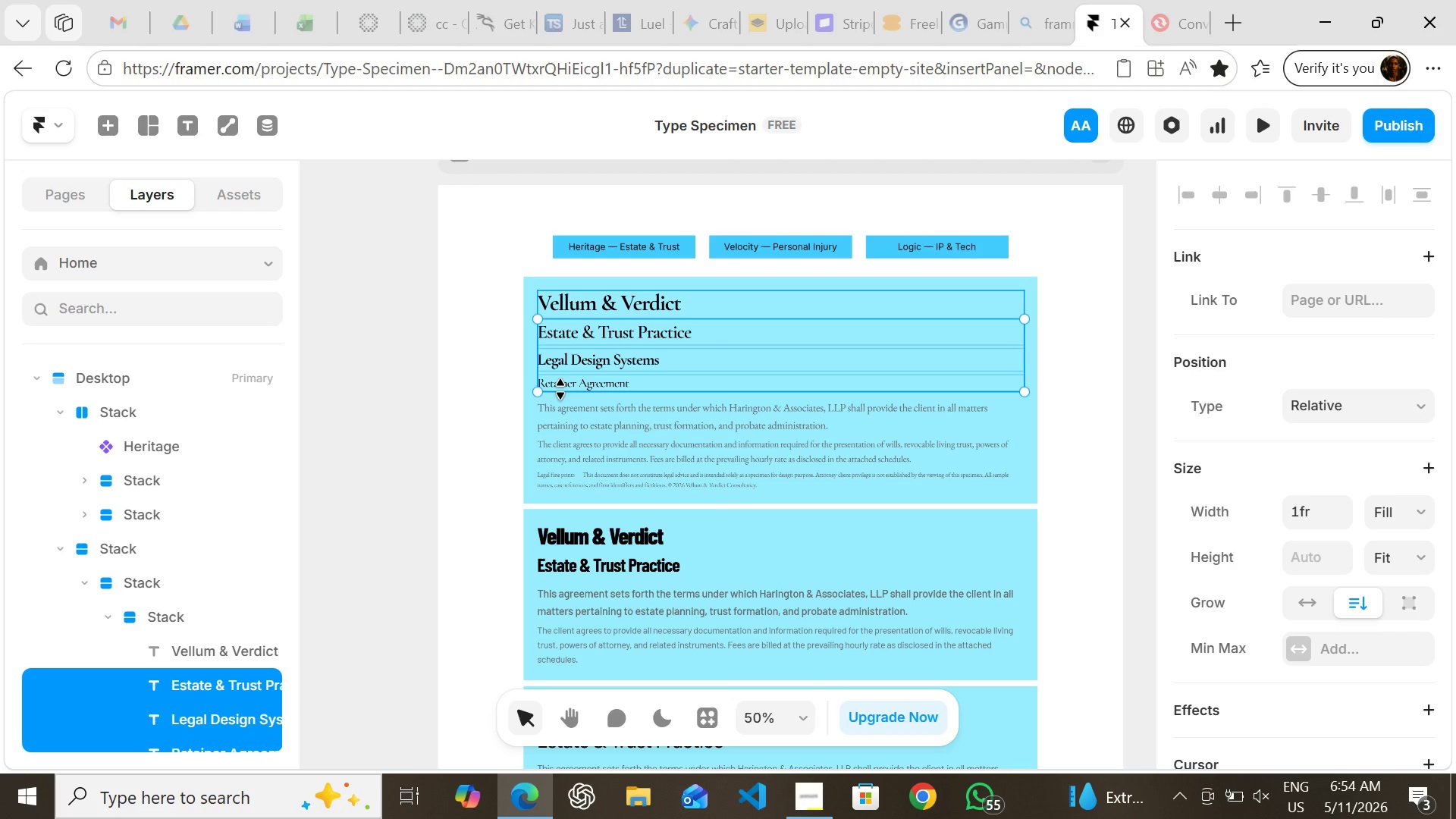 
key(Control+C)
 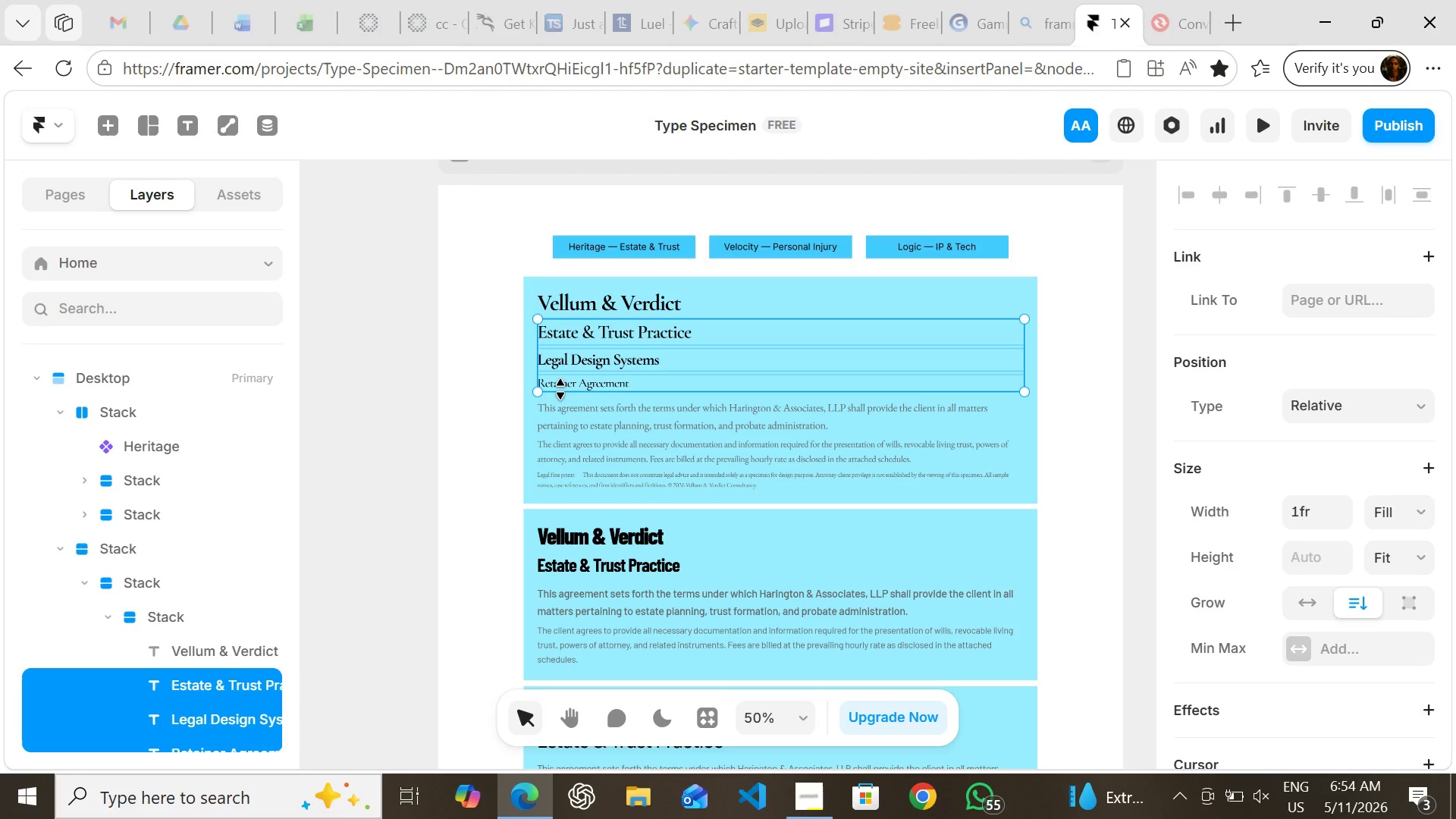 
key(Control+C)
 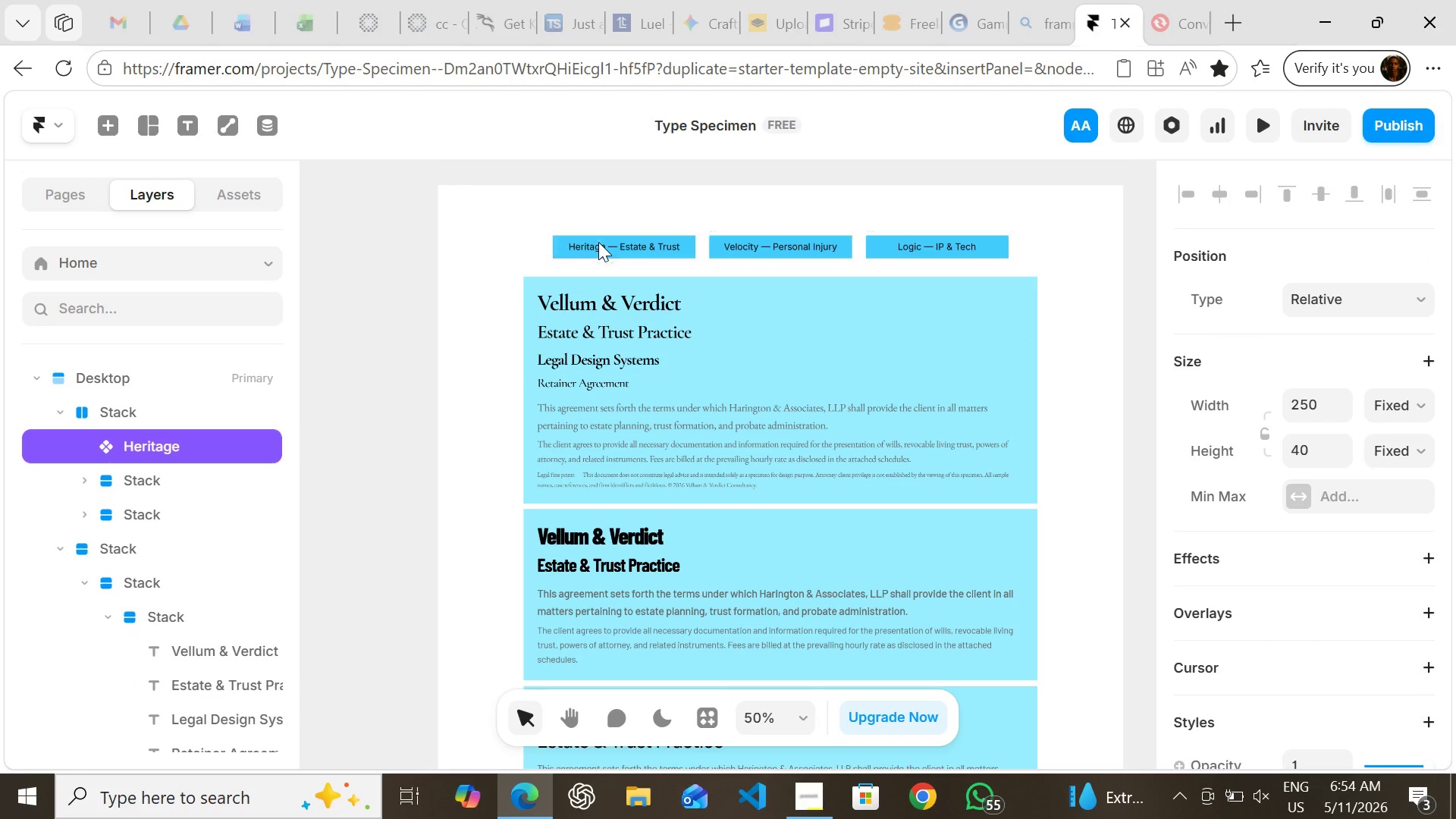 
double_click([598, 242])
 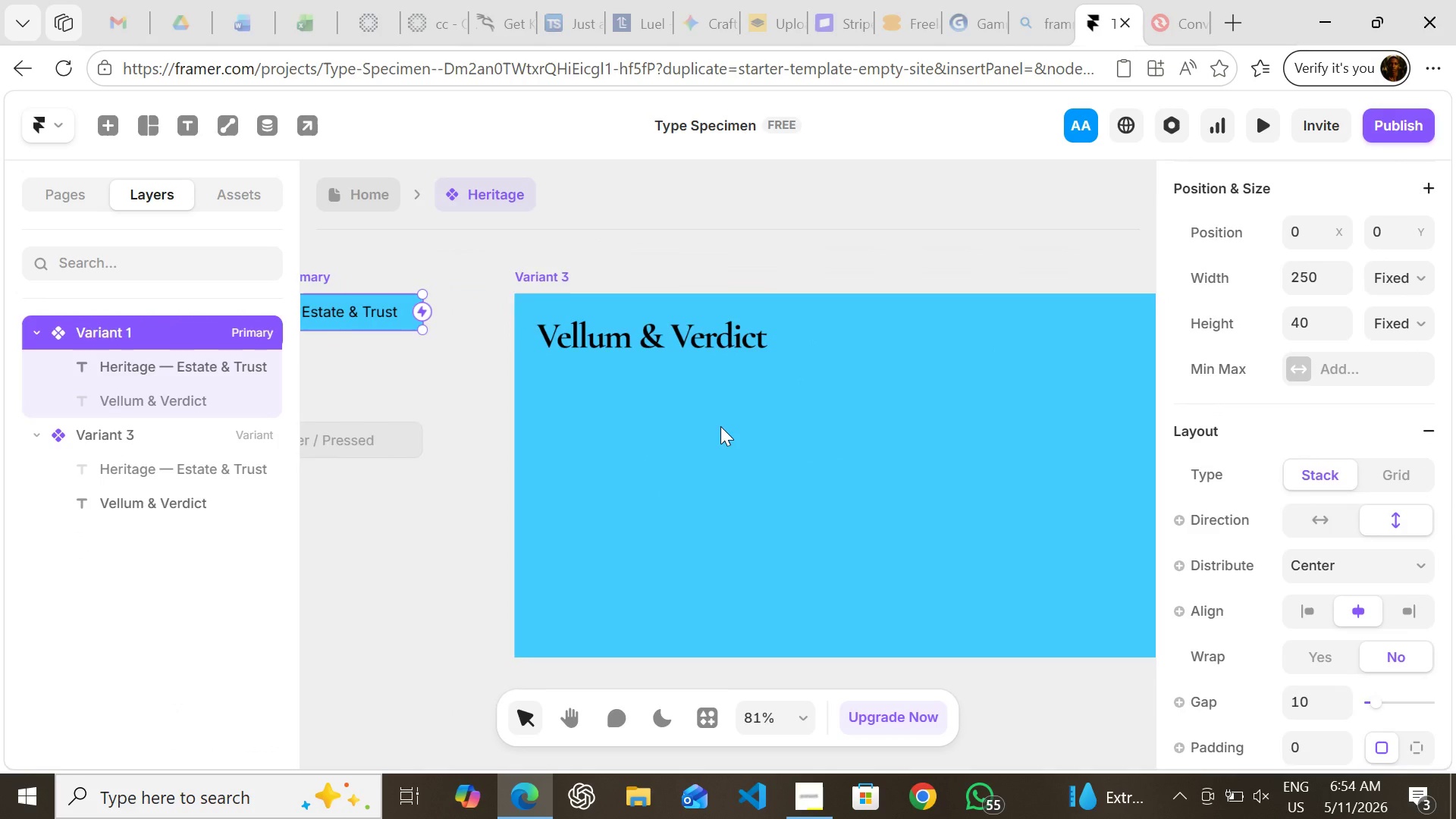 
key(Control+ControlLeft)
 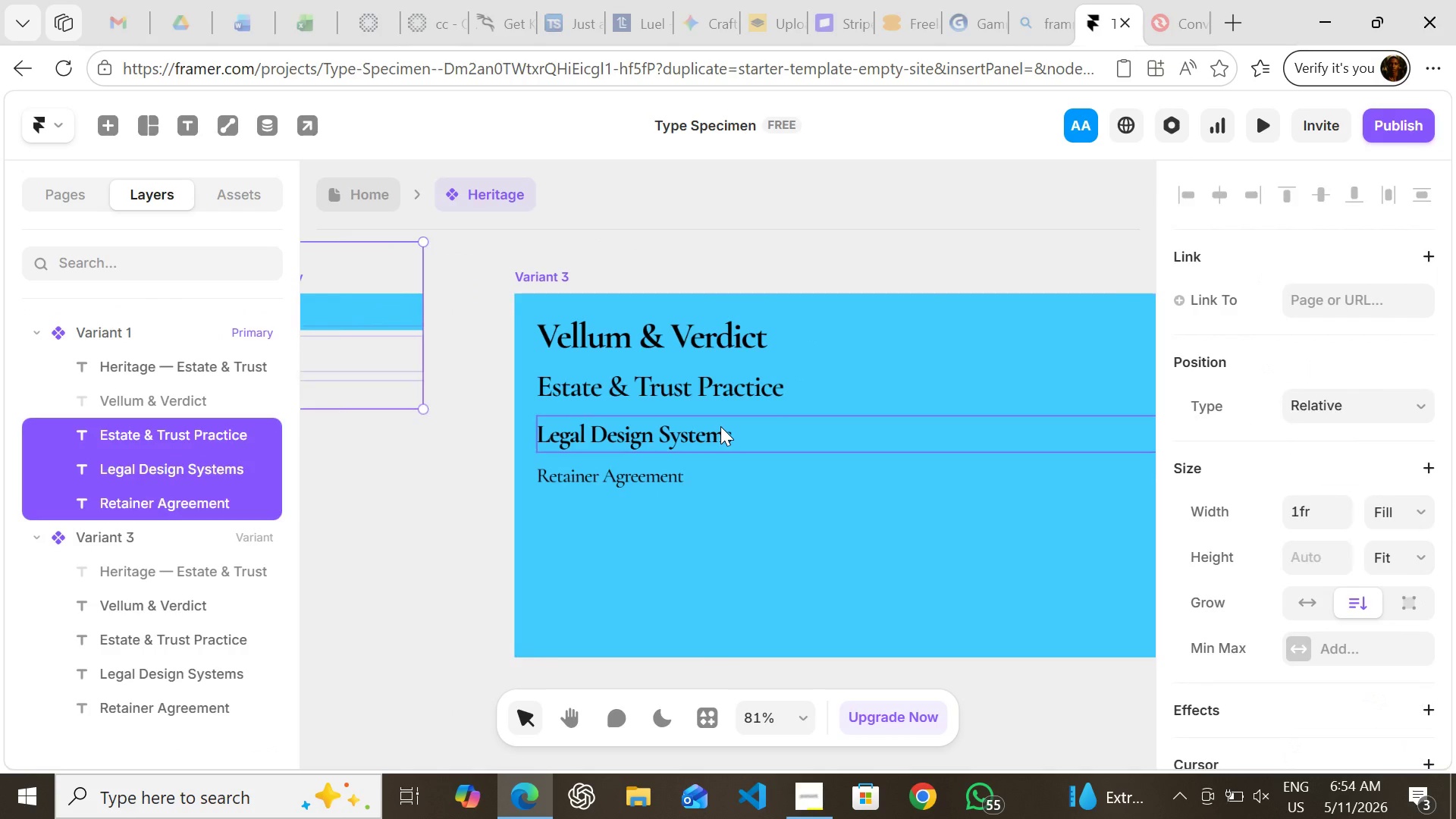 
key(Control+V)
 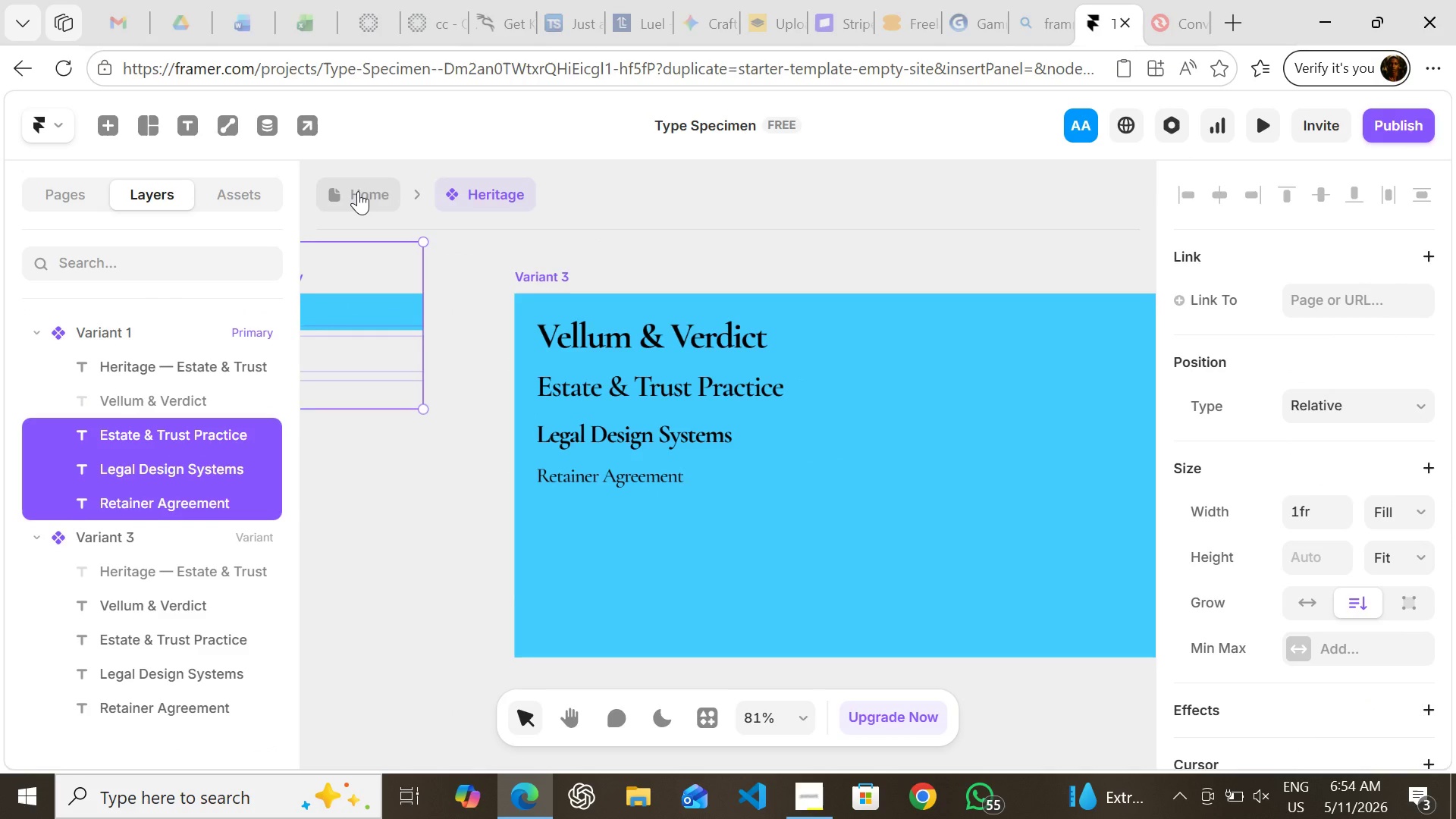 
left_click([358, 191])
 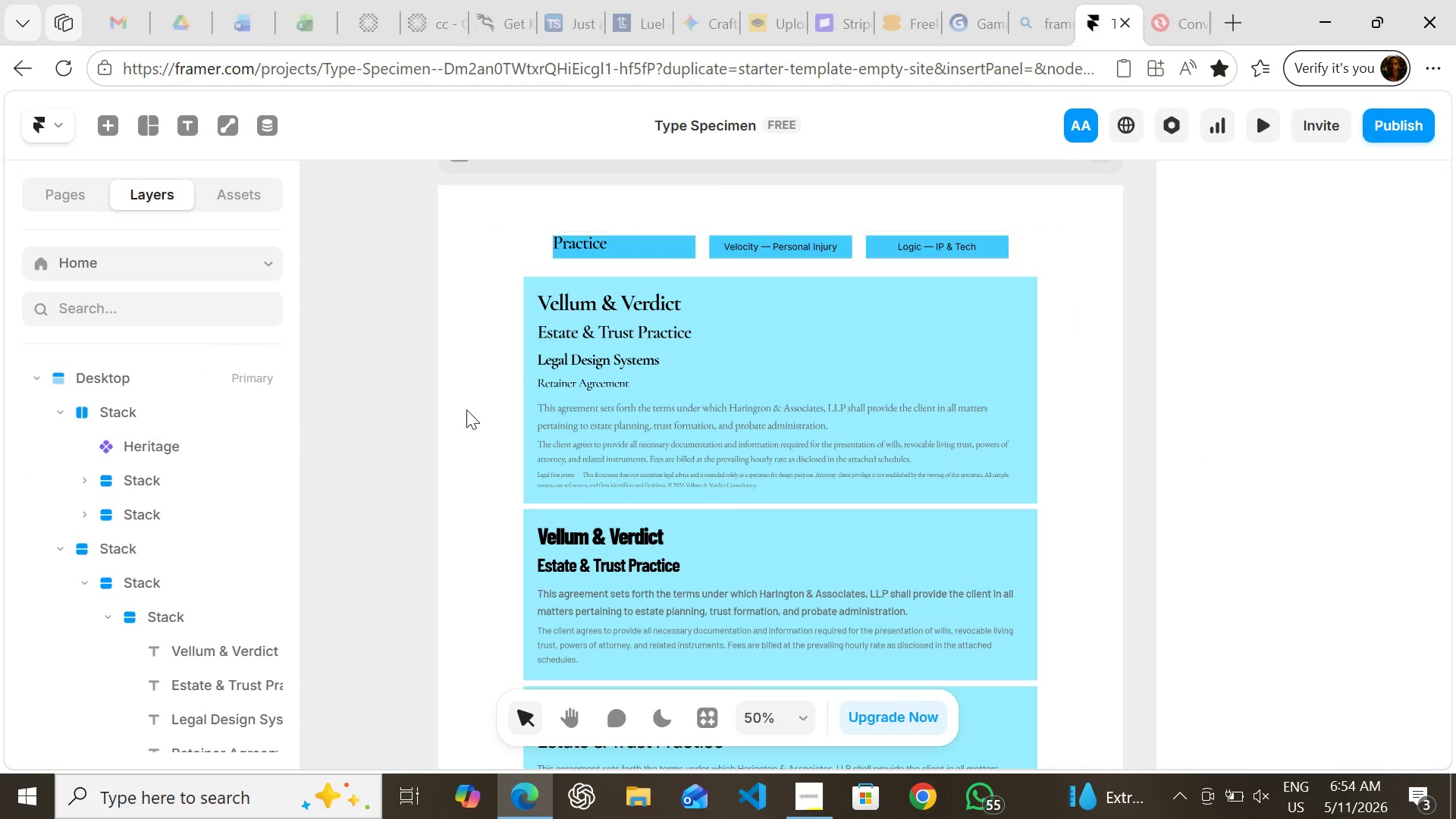 
left_click([466, 410])
 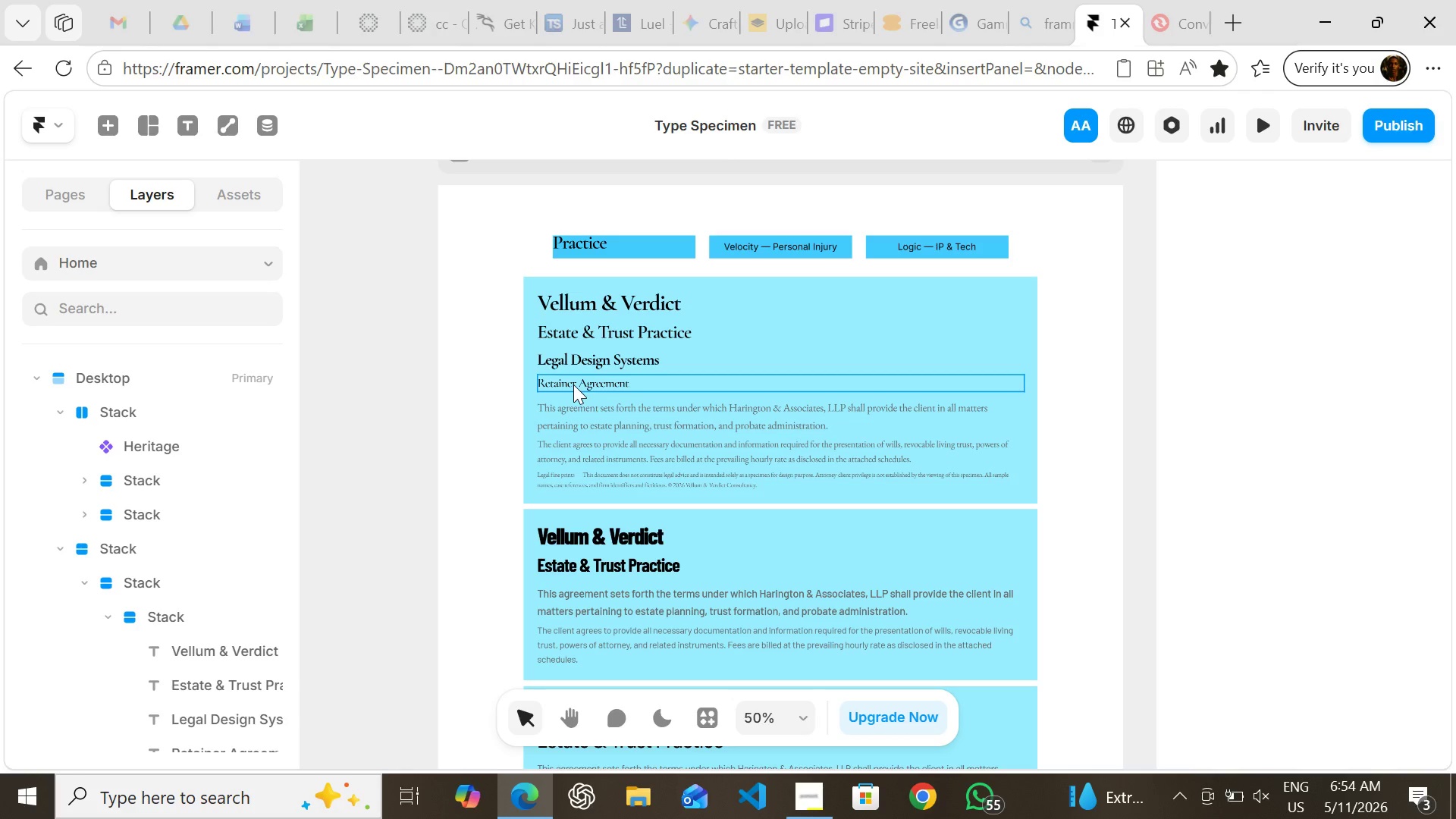 
hold_key(key=ShiftLeft, duration=0.86)
 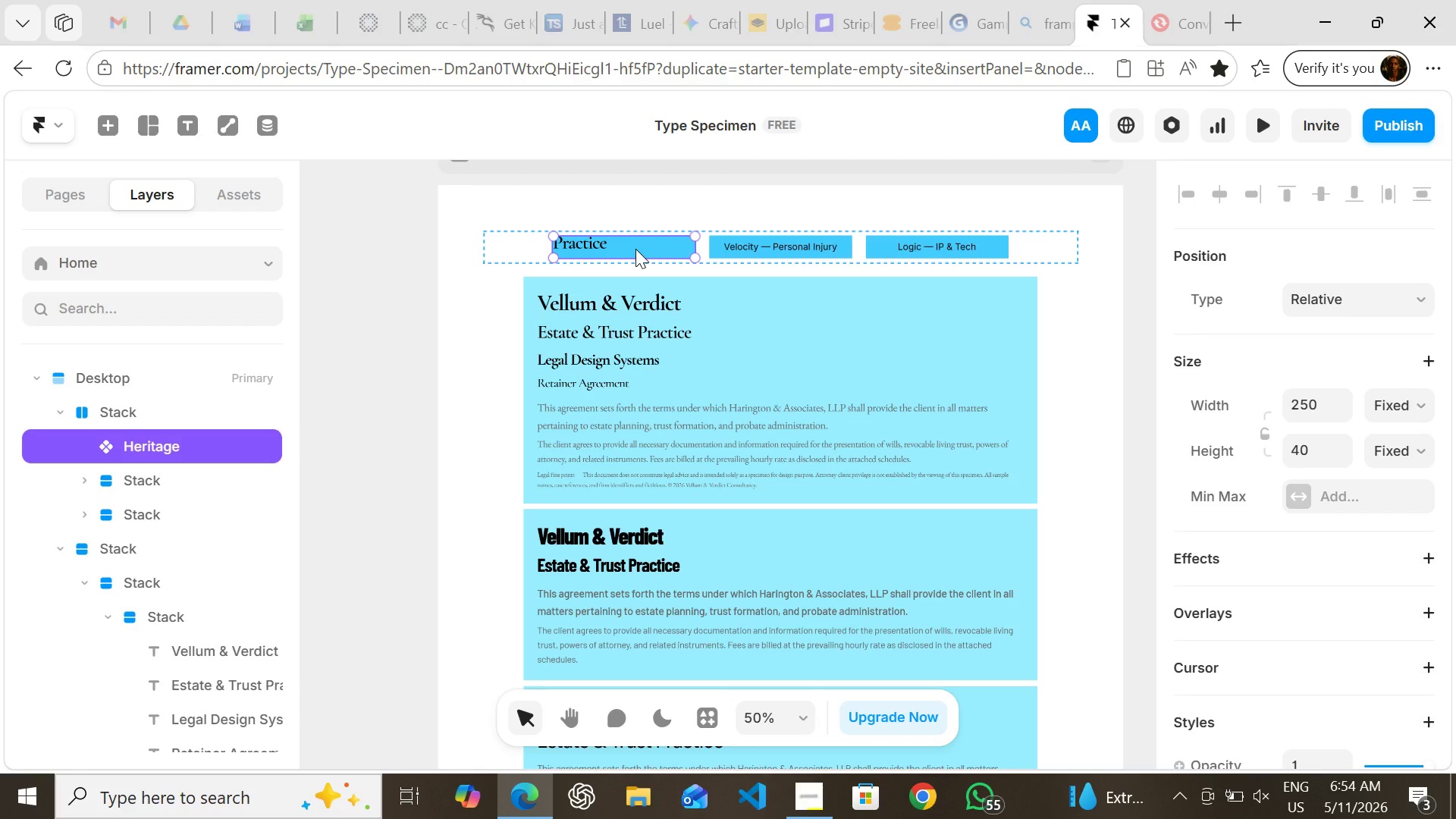 
double_click([635, 249])
 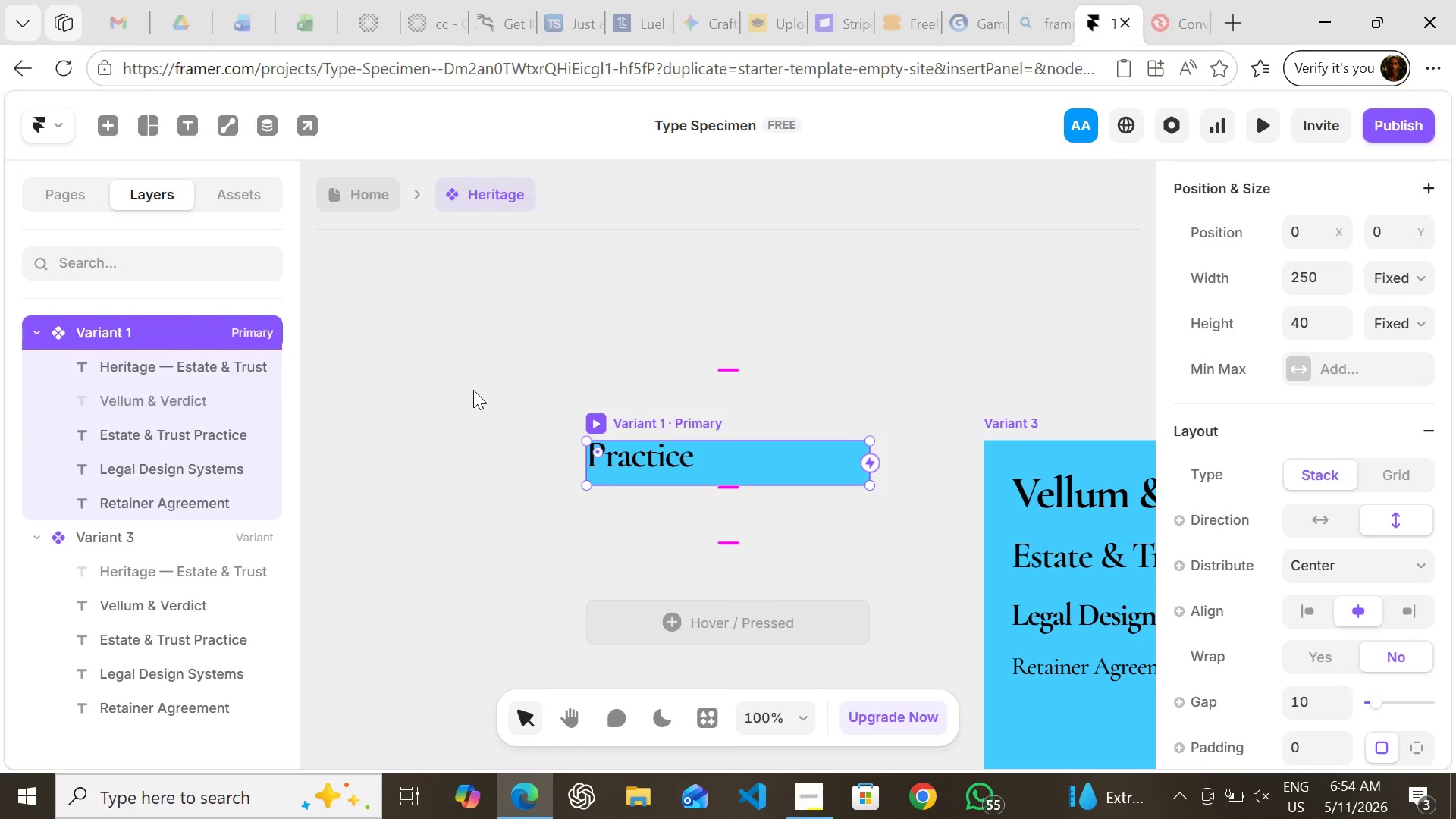 
key(Control+Z)
 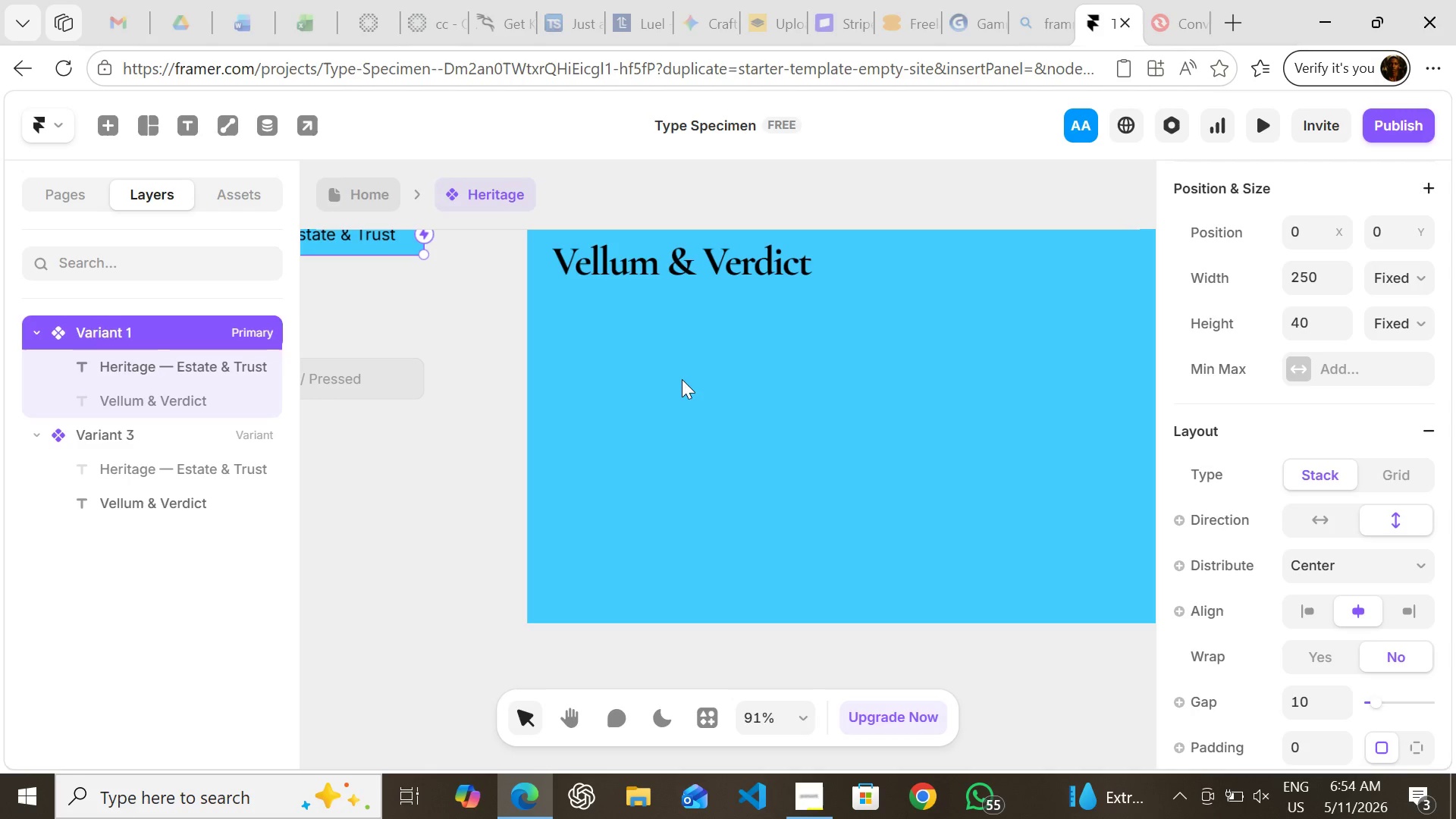 
wait(6.0)
 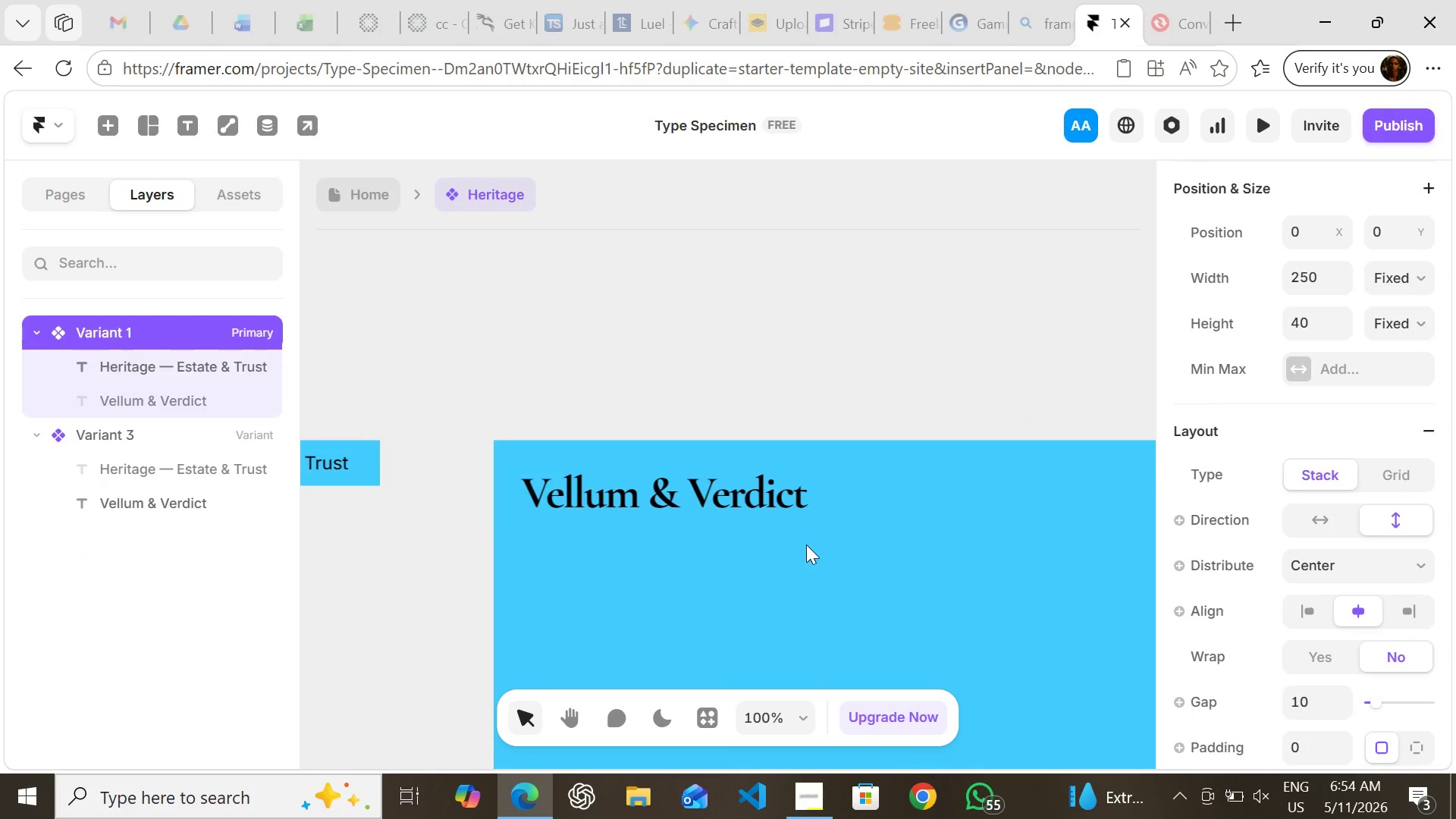 
key(Control+V)
 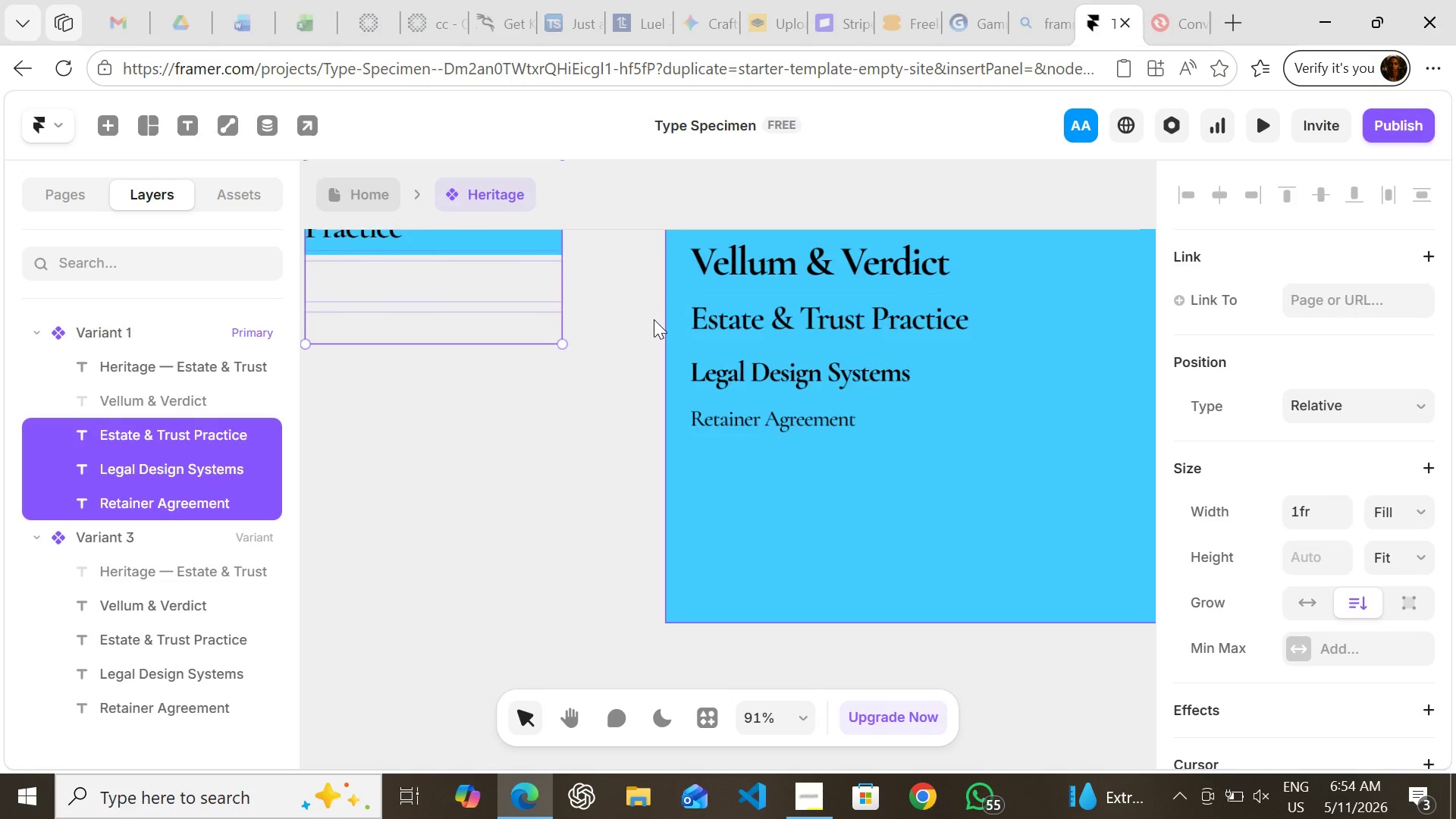 
key(Control+ControlLeft)
 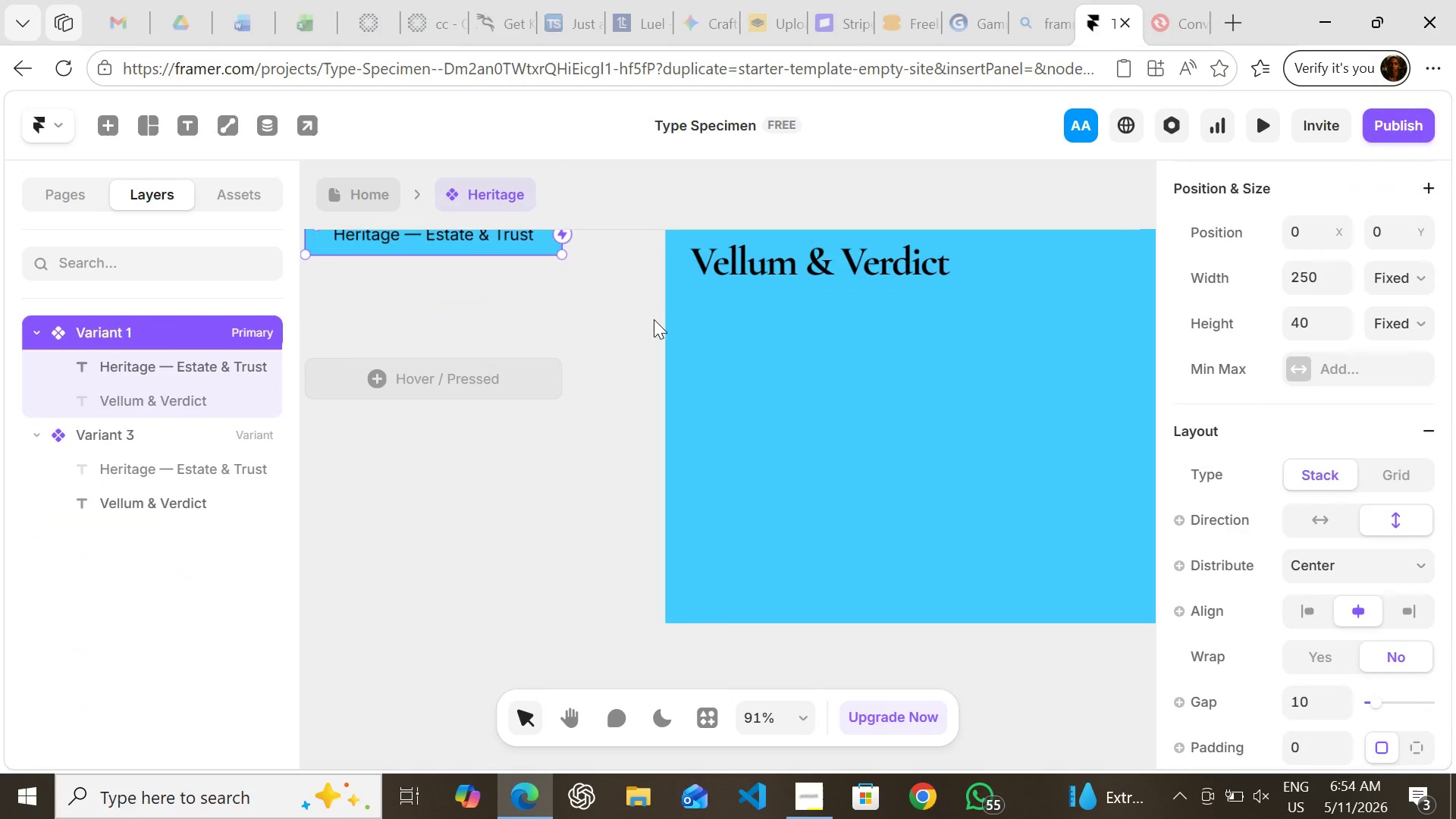 
key(Control+Z)
 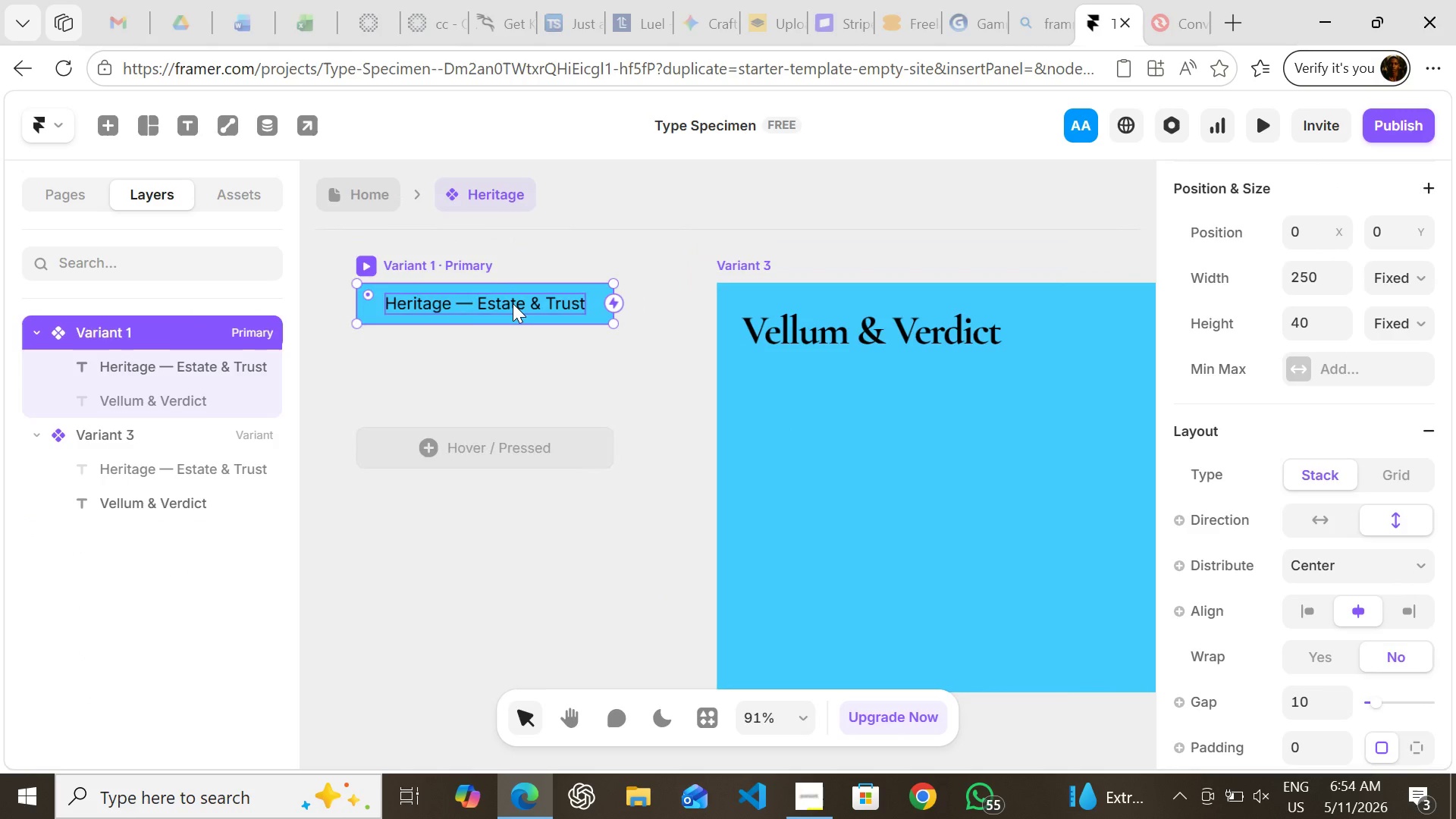 
left_click([513, 303])
 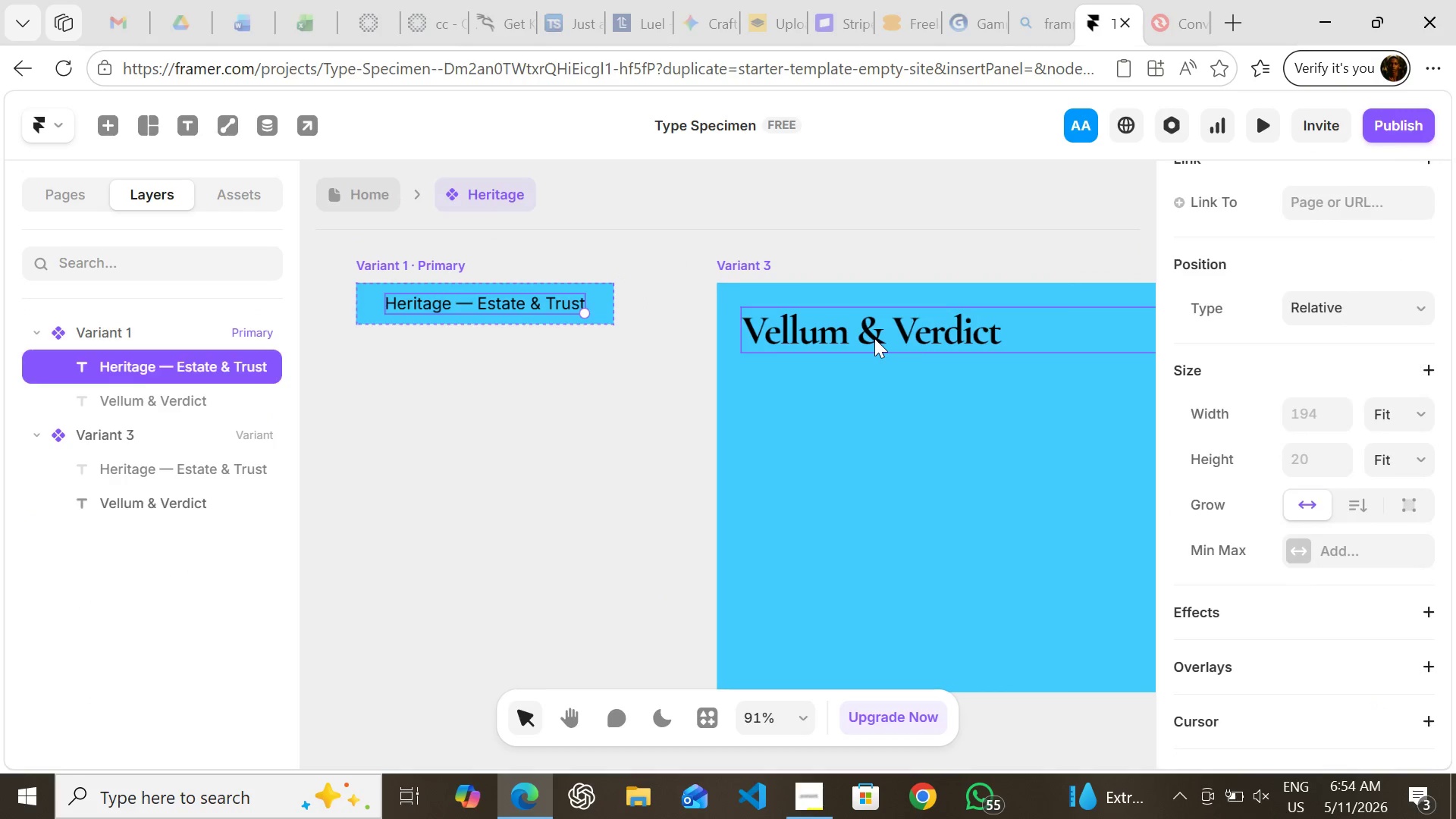 
left_click([874, 338])
 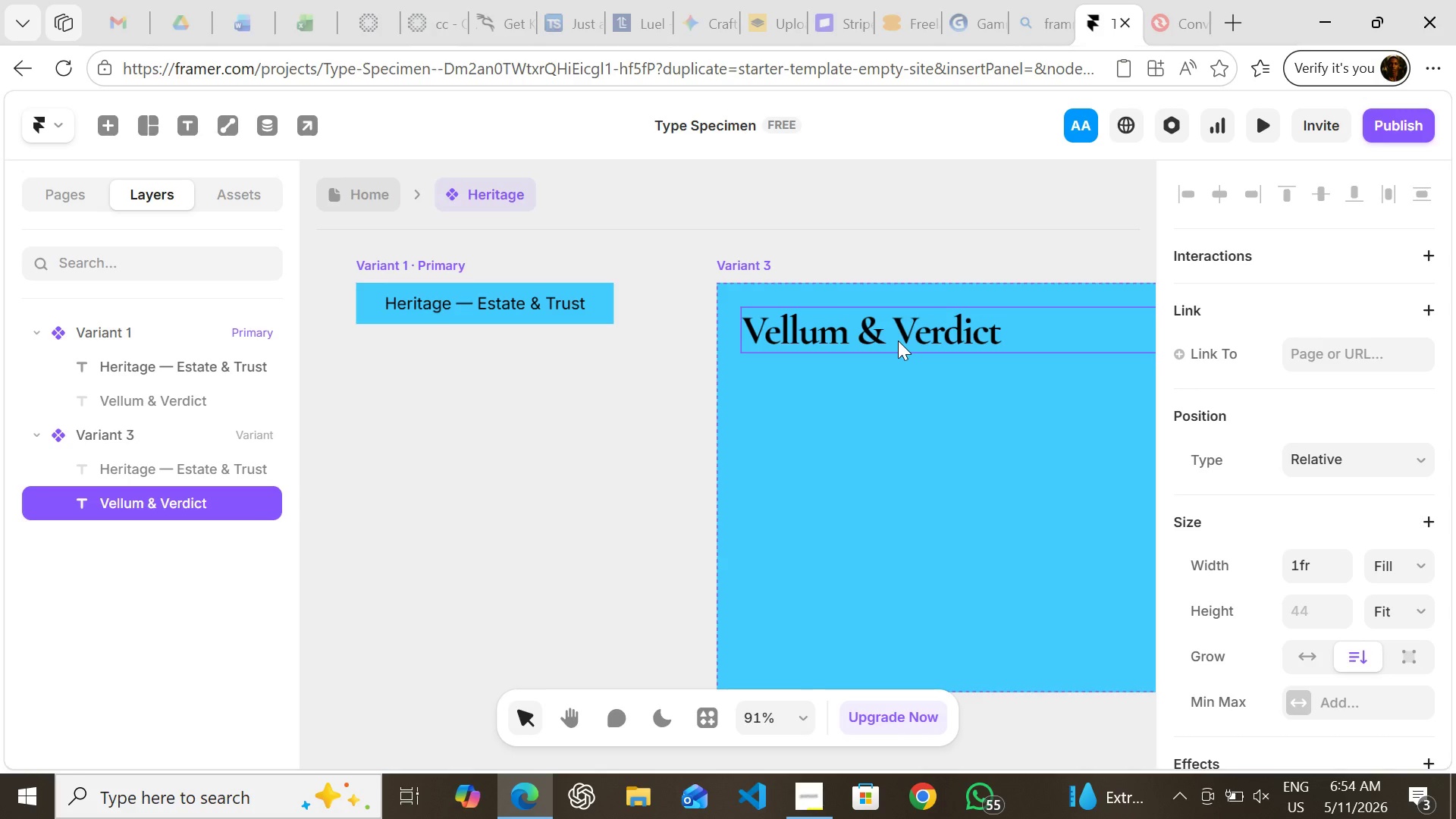 
key(Control+D)
 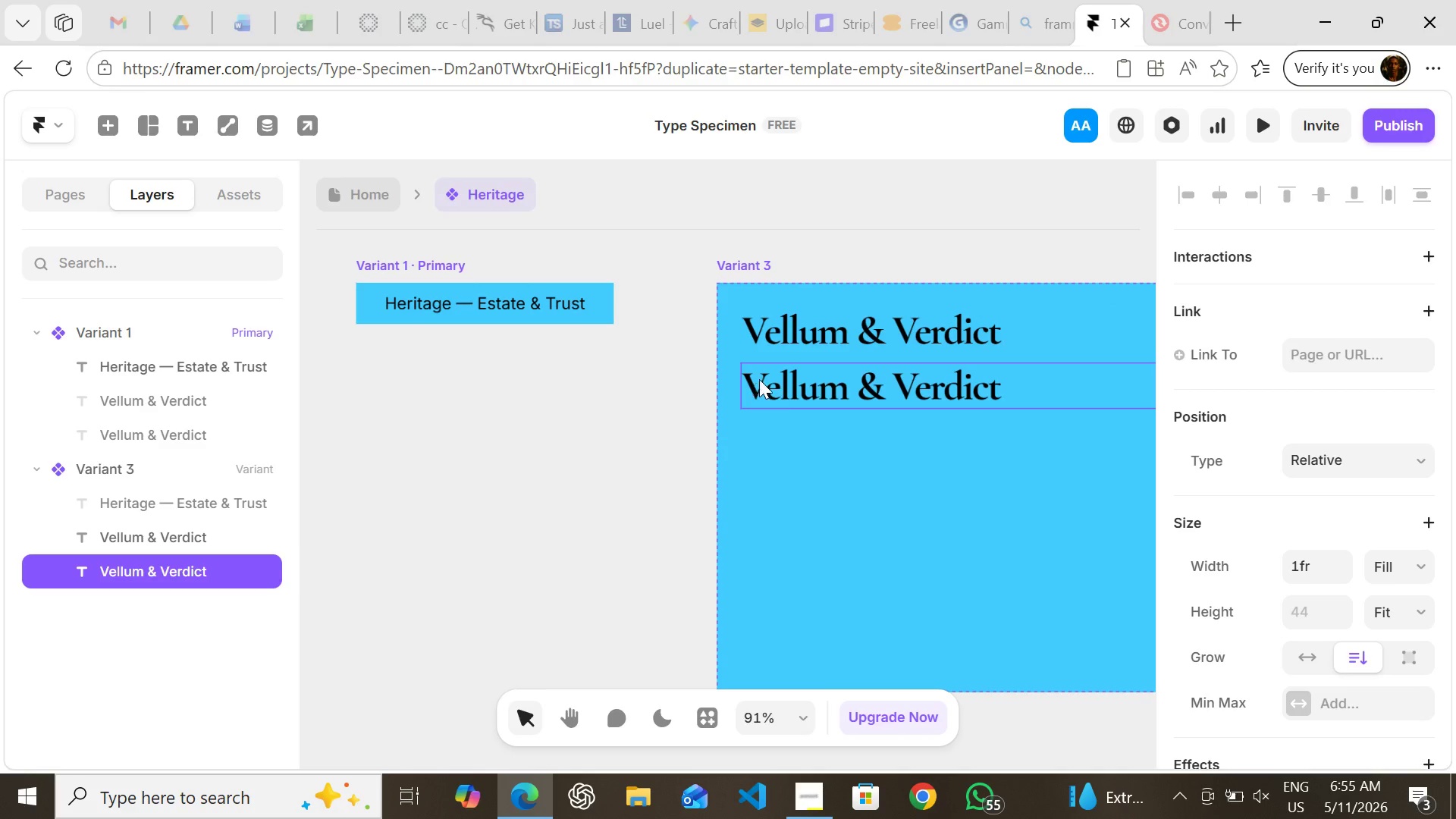 
wait(7.0)
 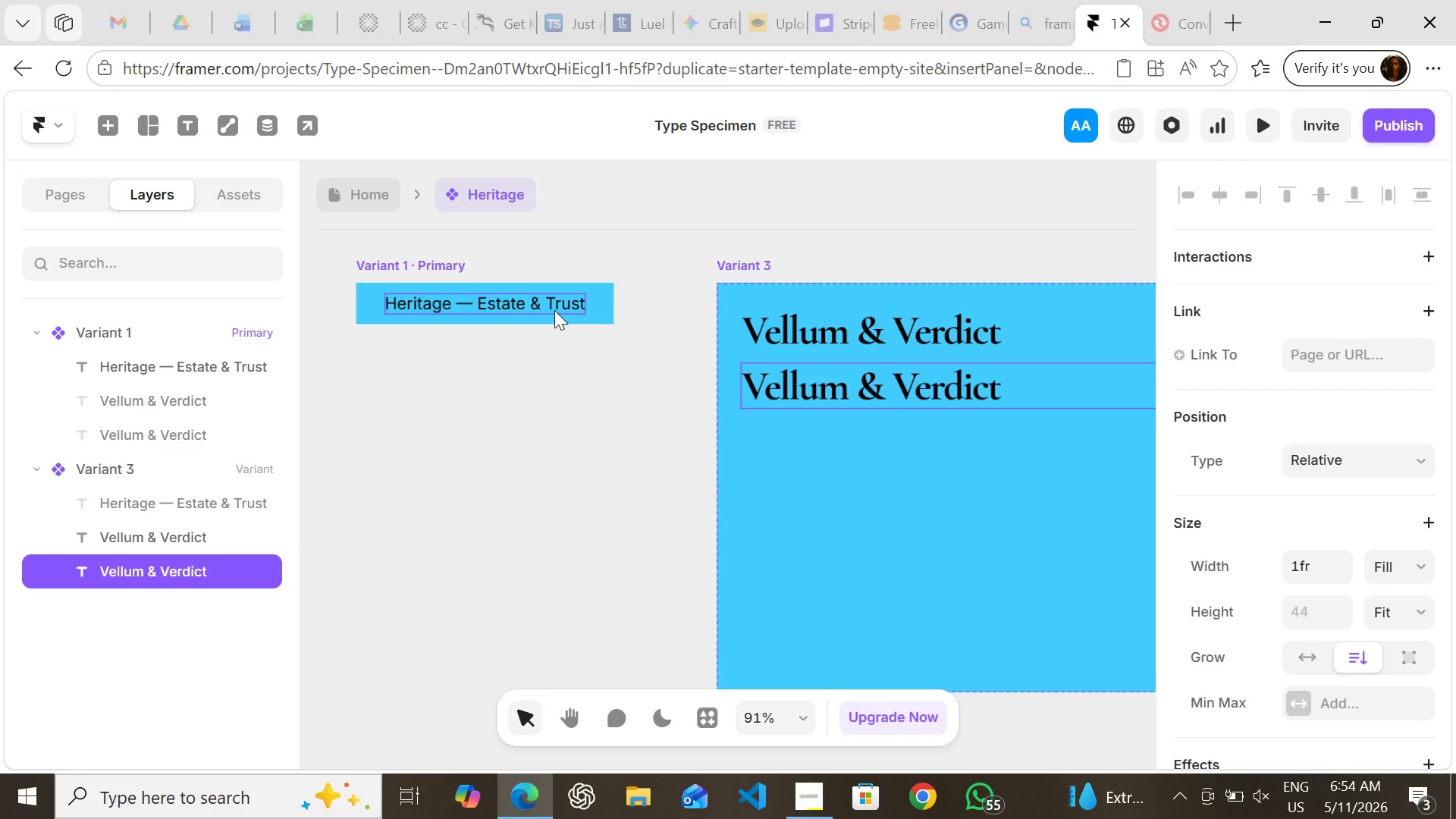 
key(Control+D)
 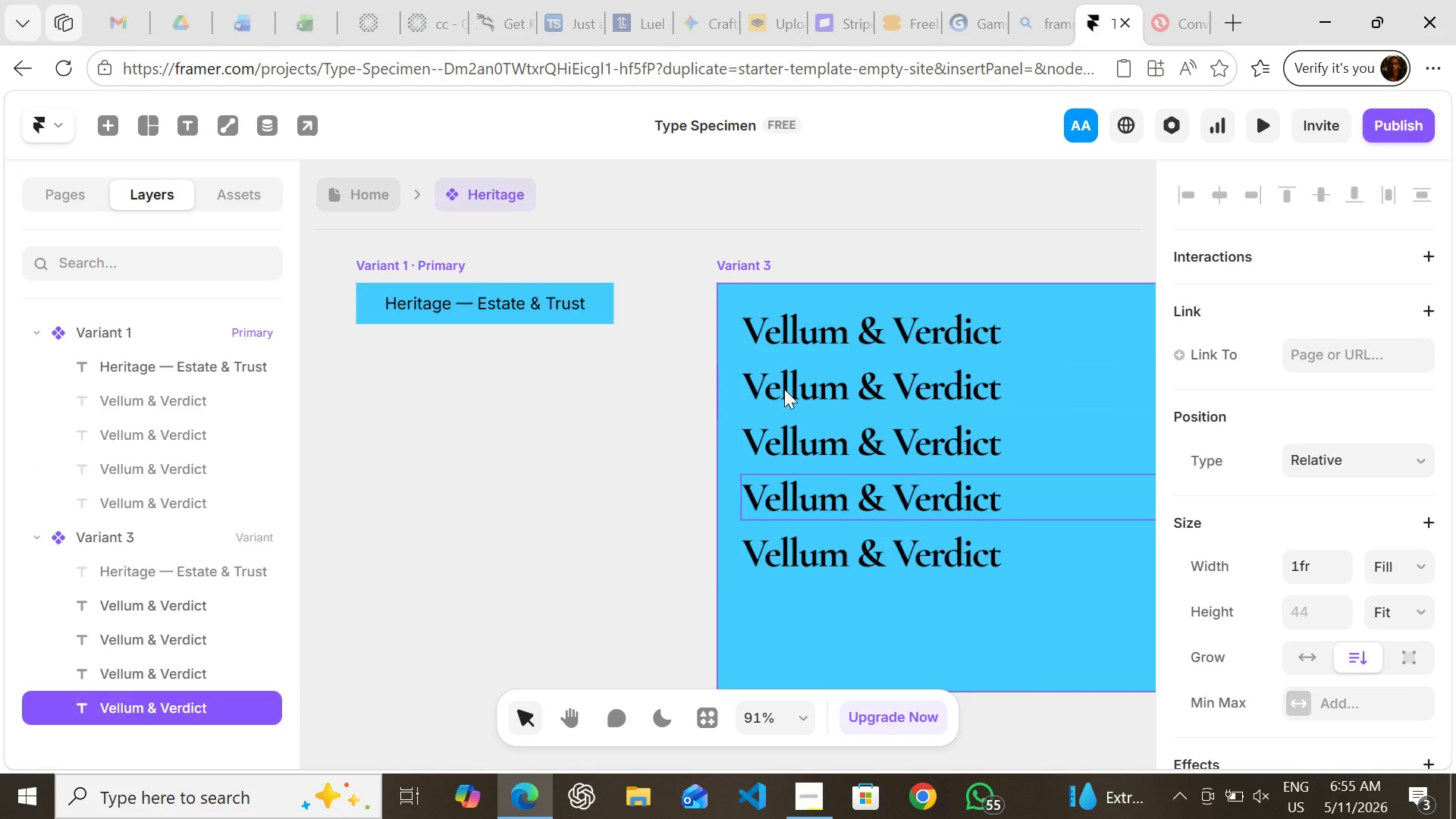 
key(Control+D)
 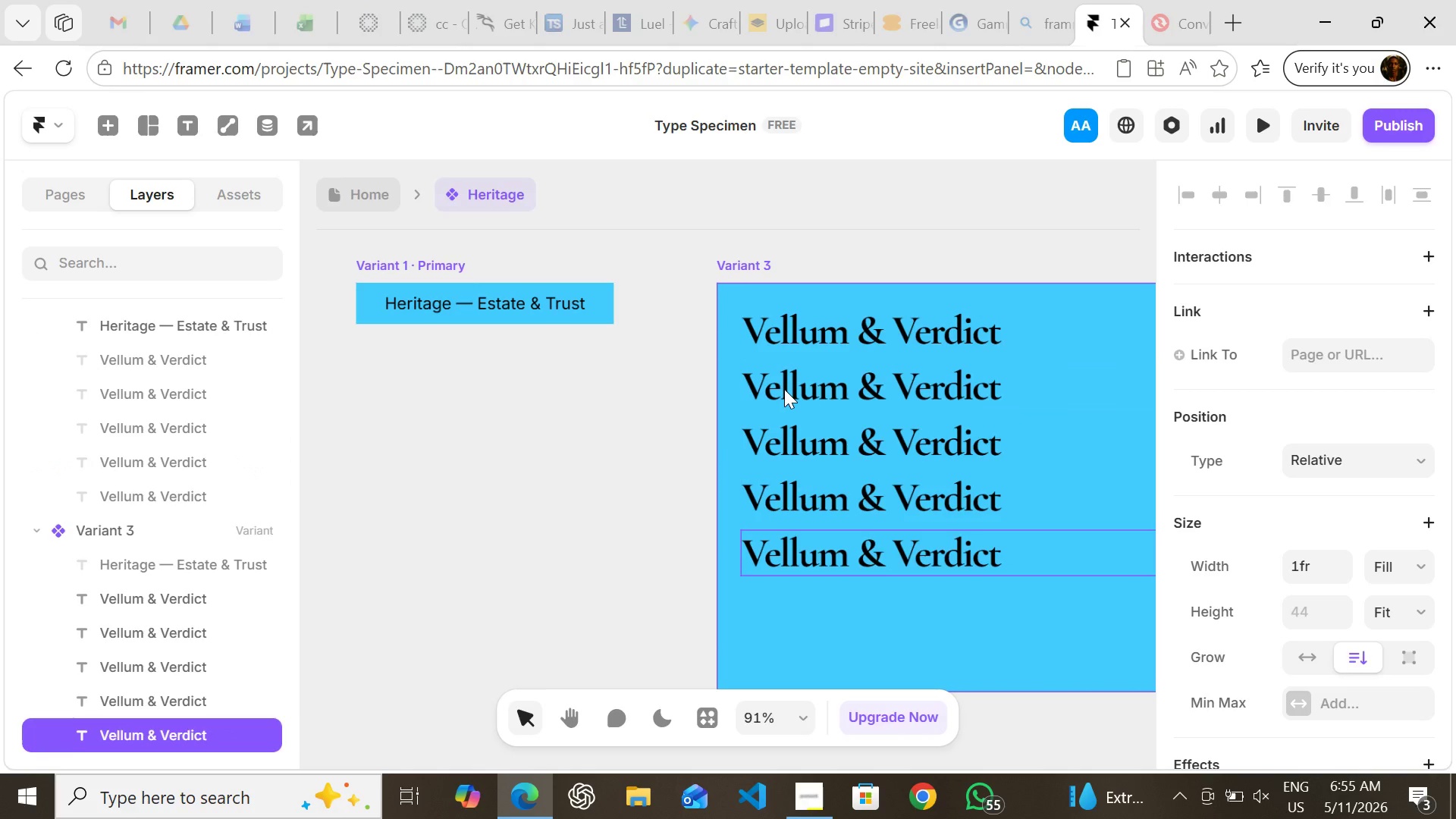 
key(Control+D)
 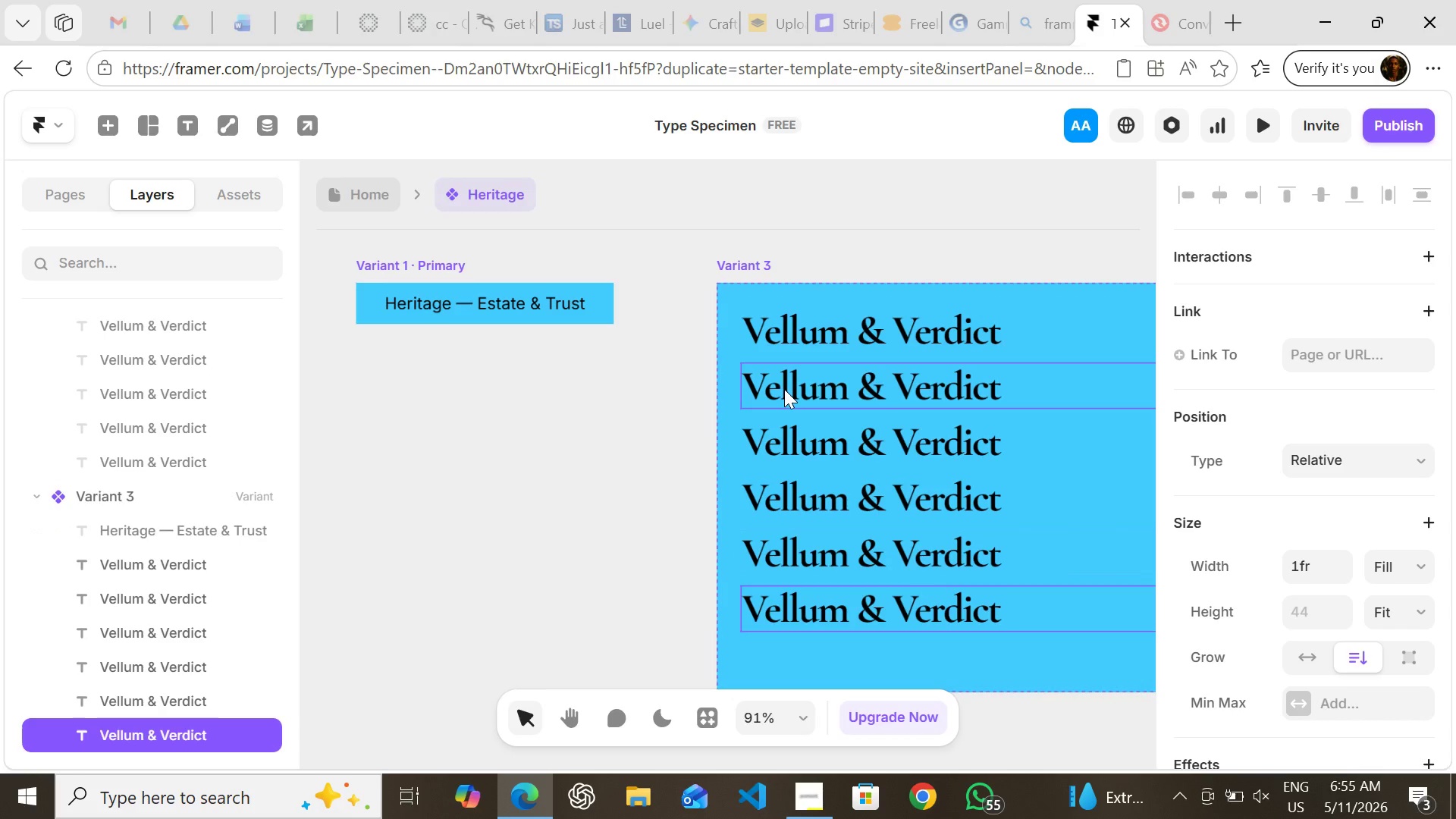 
key(Control+D)
 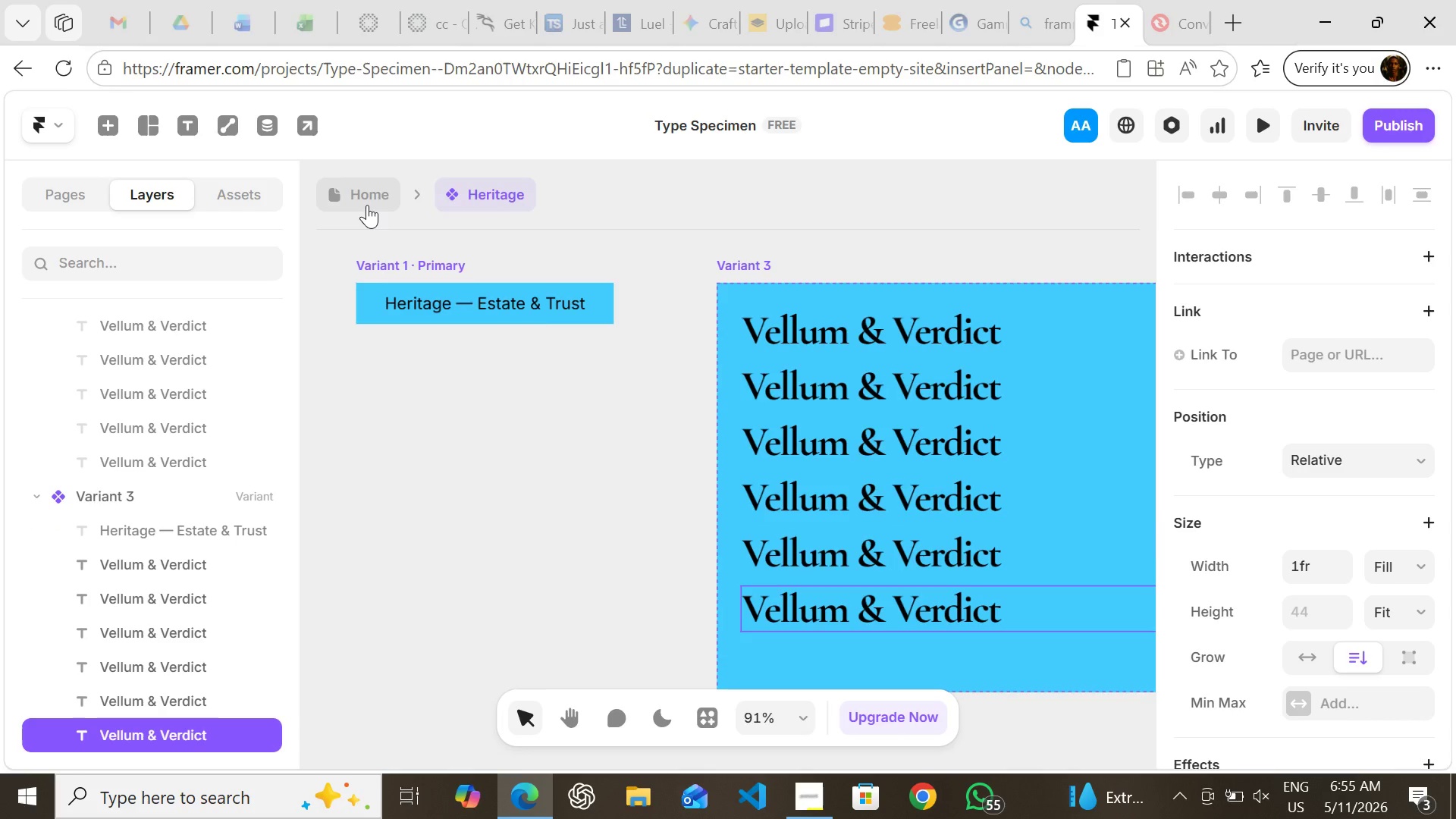 
left_click([366, 205])
 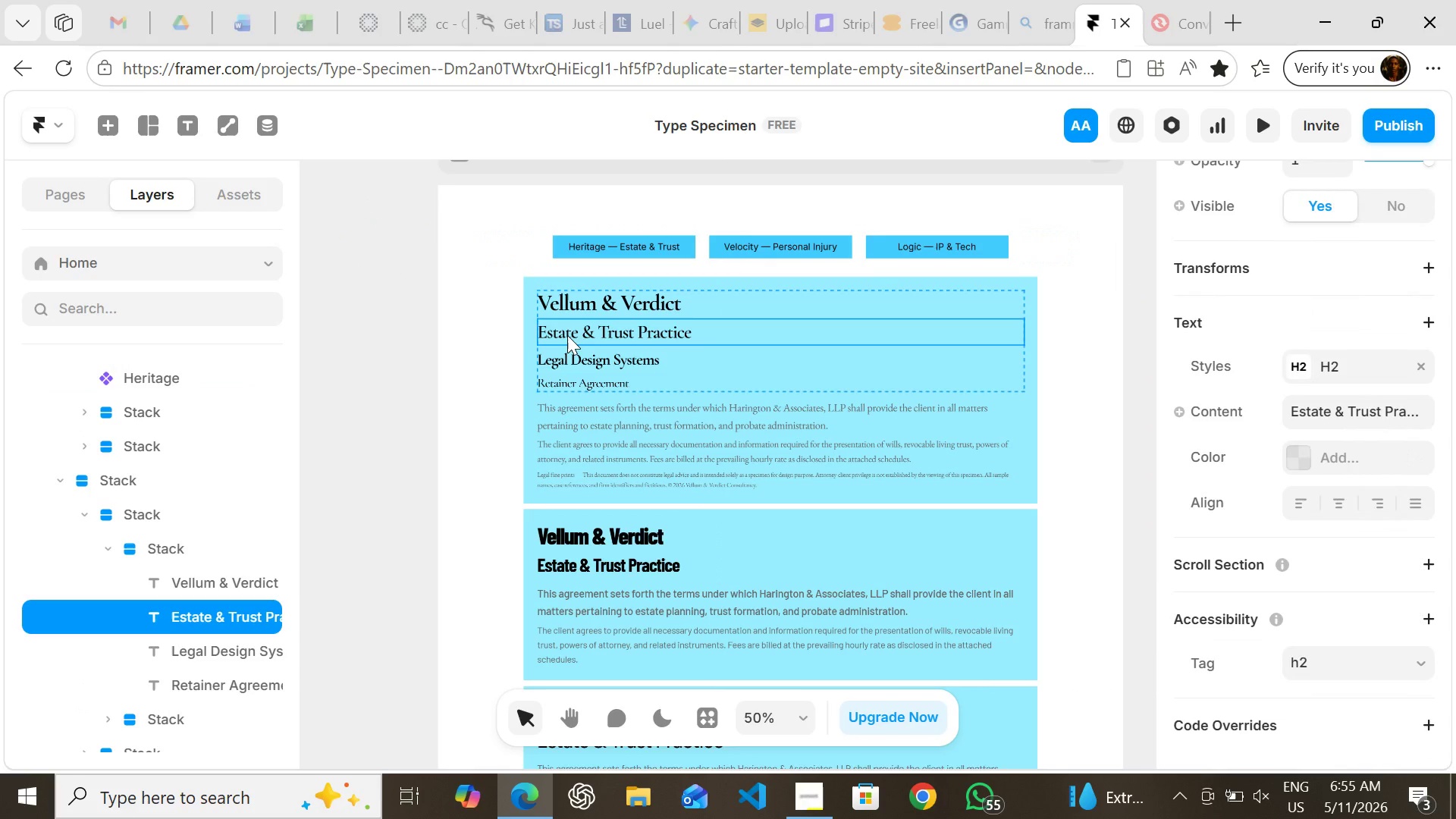 
left_click([567, 335])
 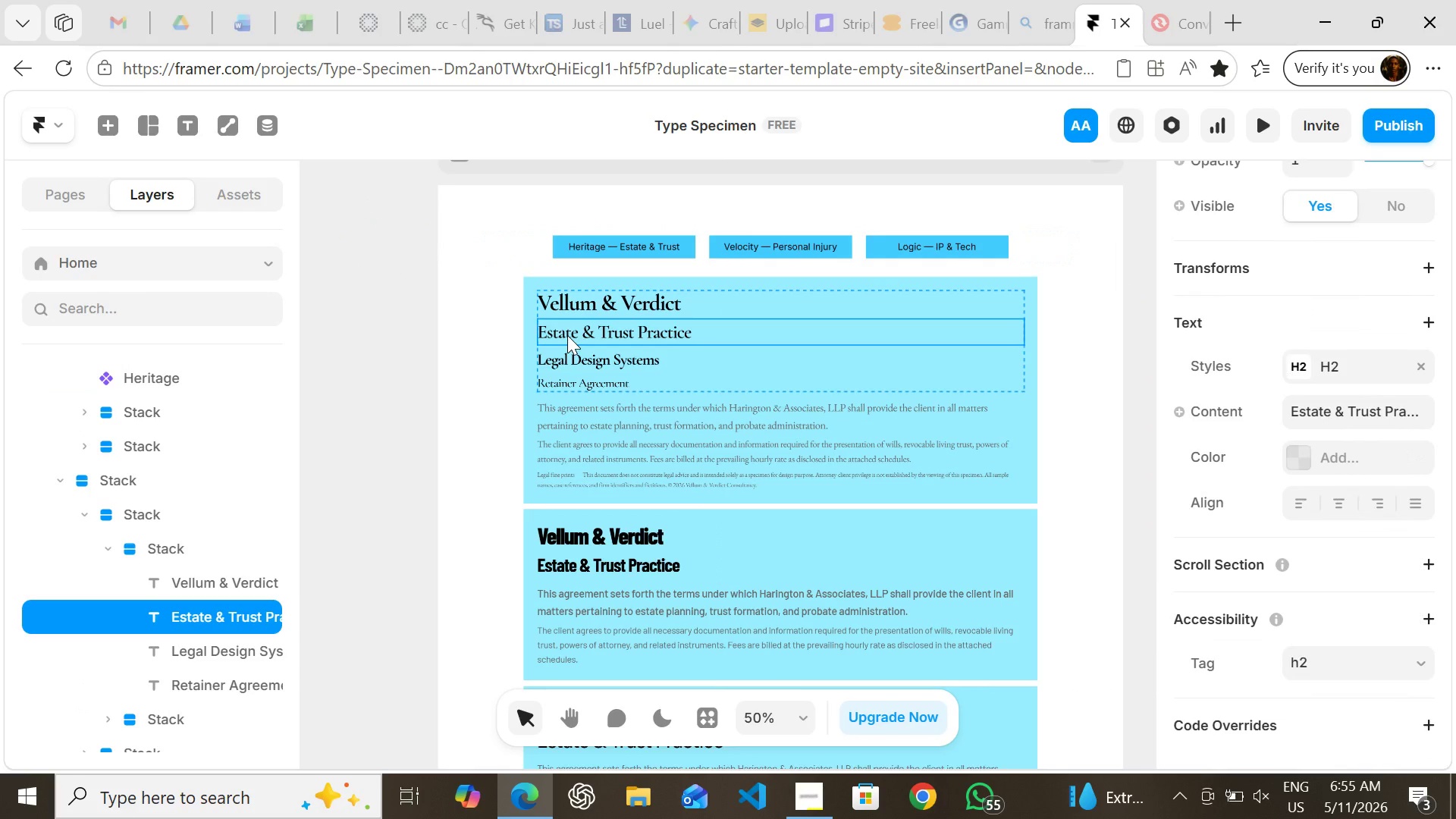 
double_click([567, 335])
 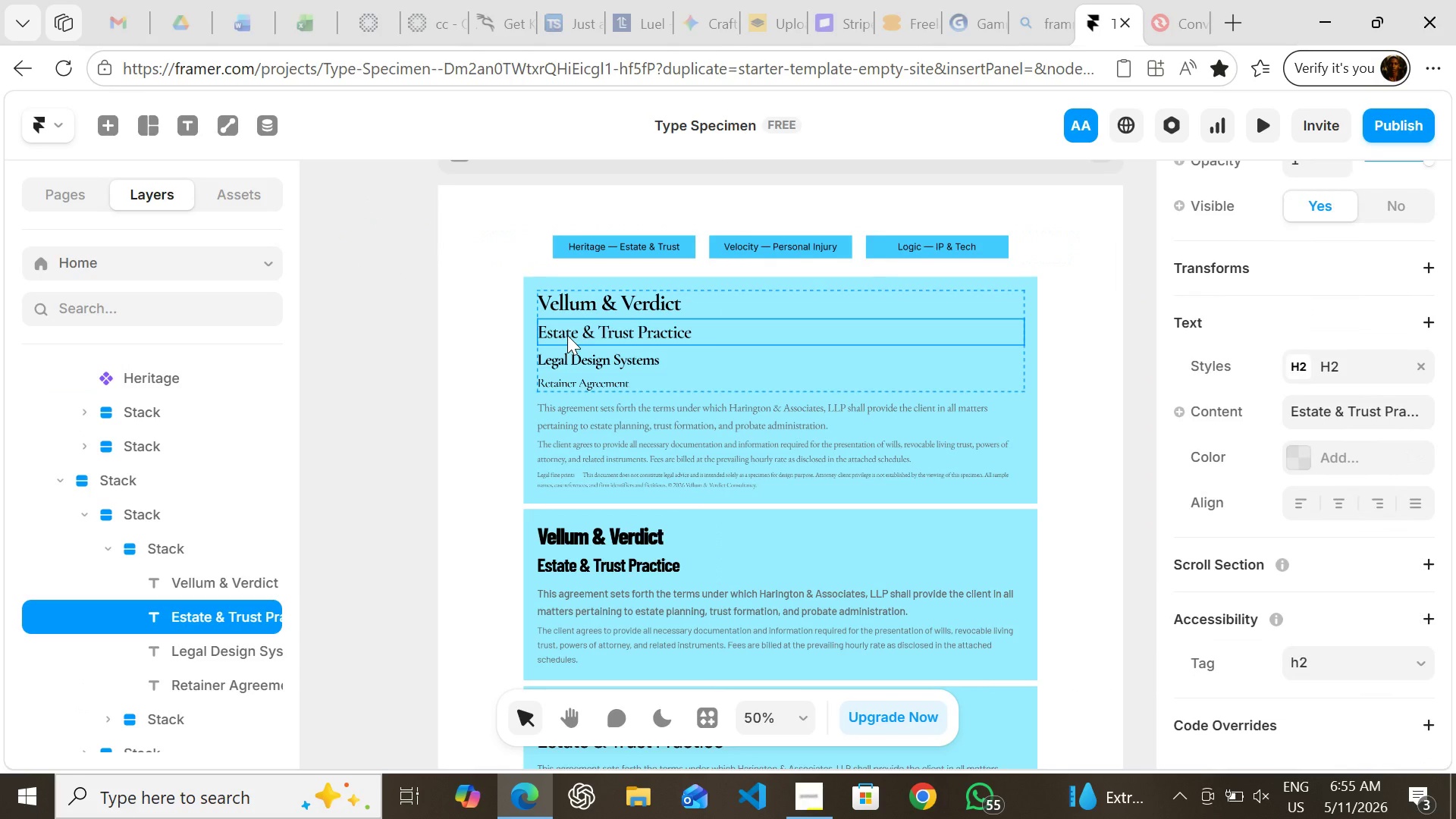 
triple_click([567, 335])
 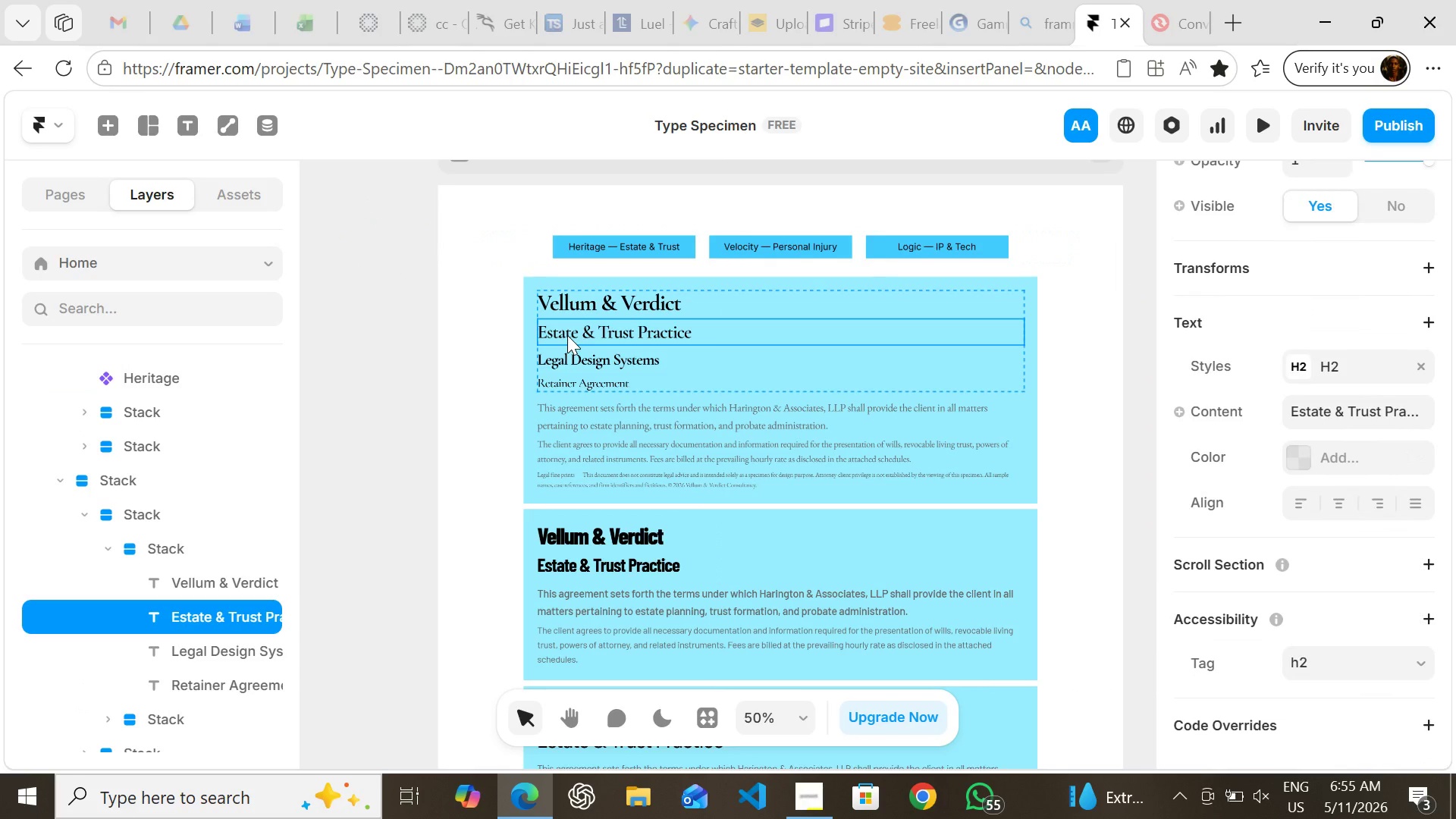 
triple_click([567, 335])
 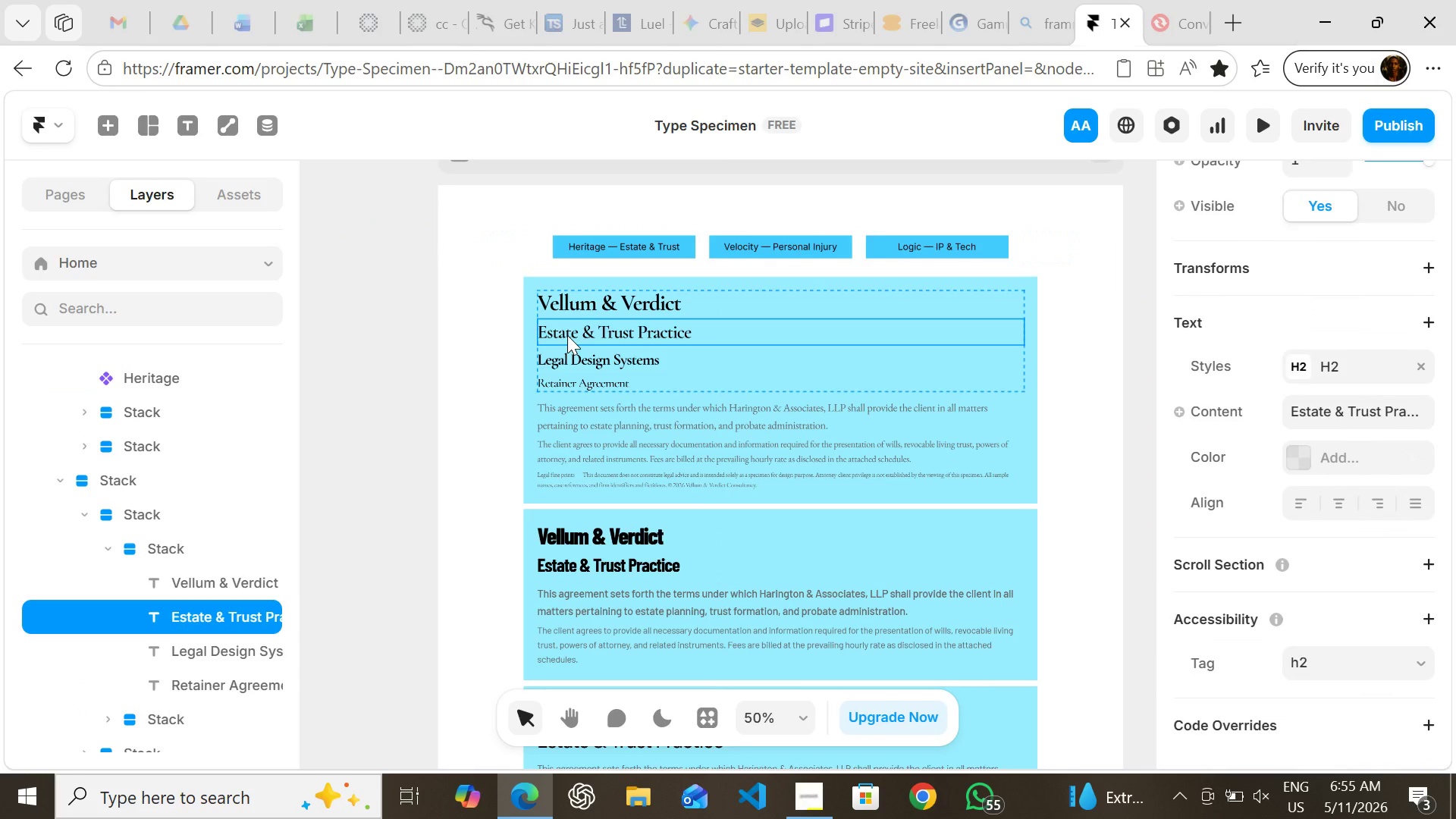 
triple_click([567, 335])
 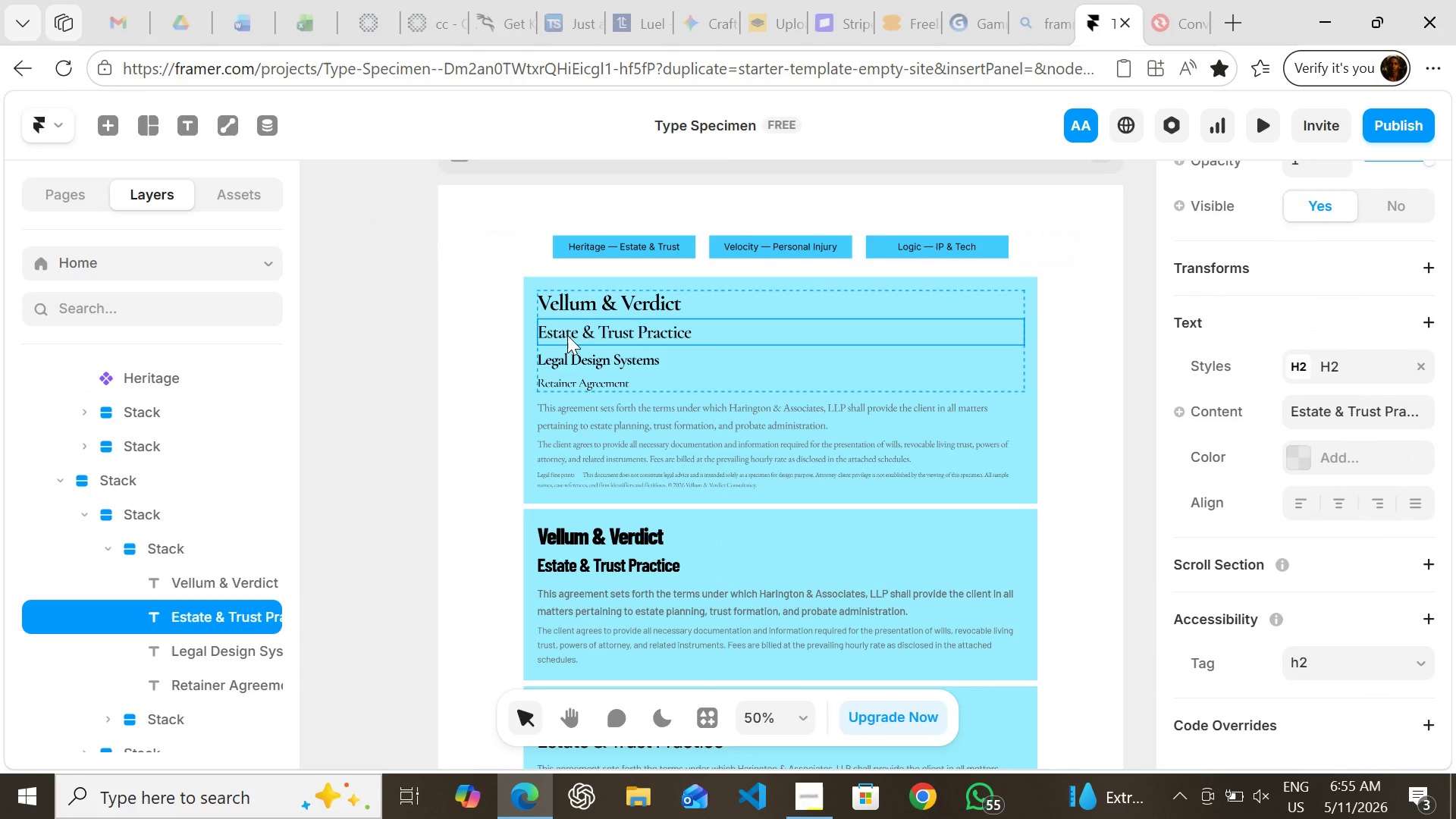 
triple_click([567, 335])
 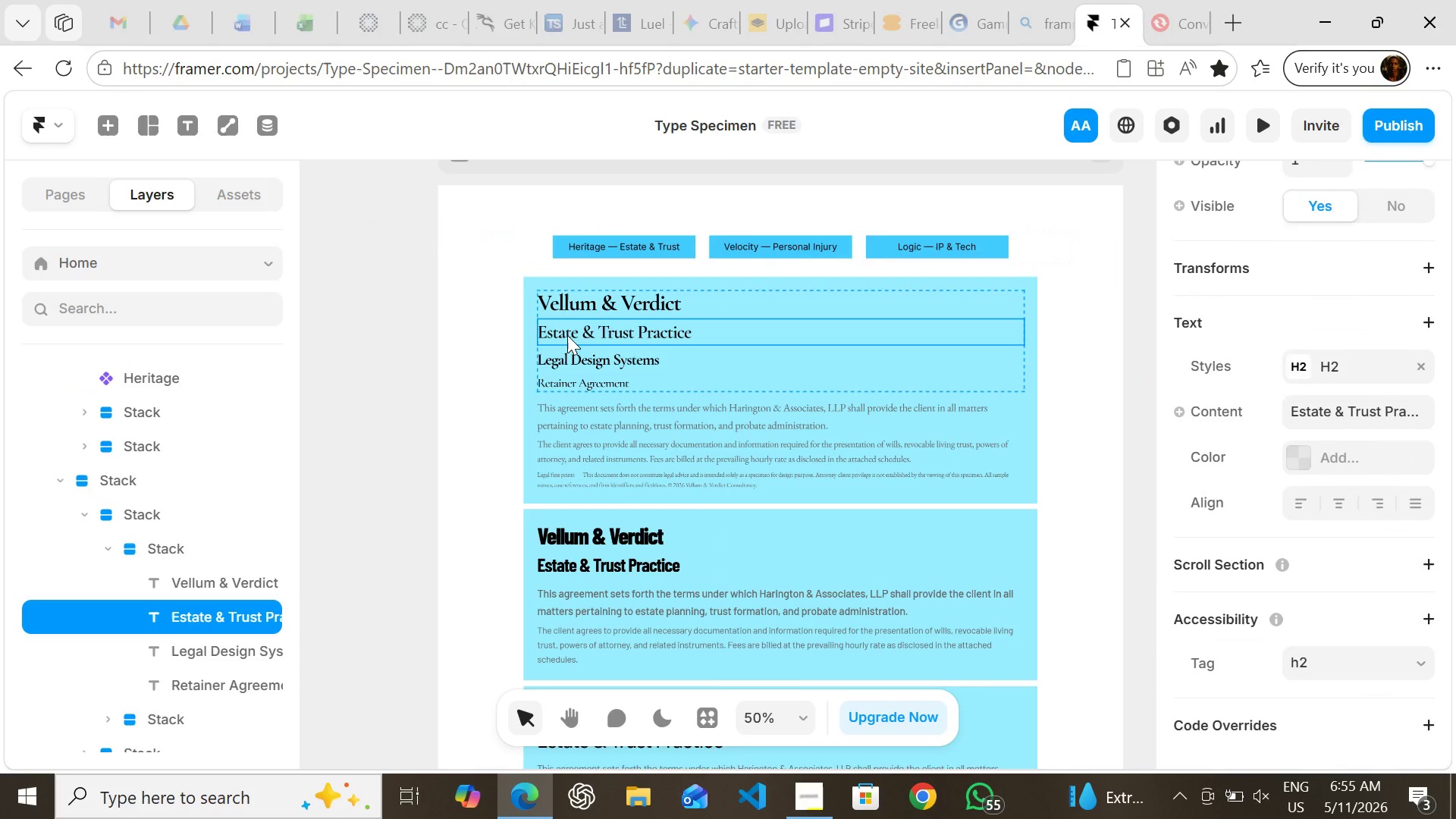 
triple_click([567, 335])
 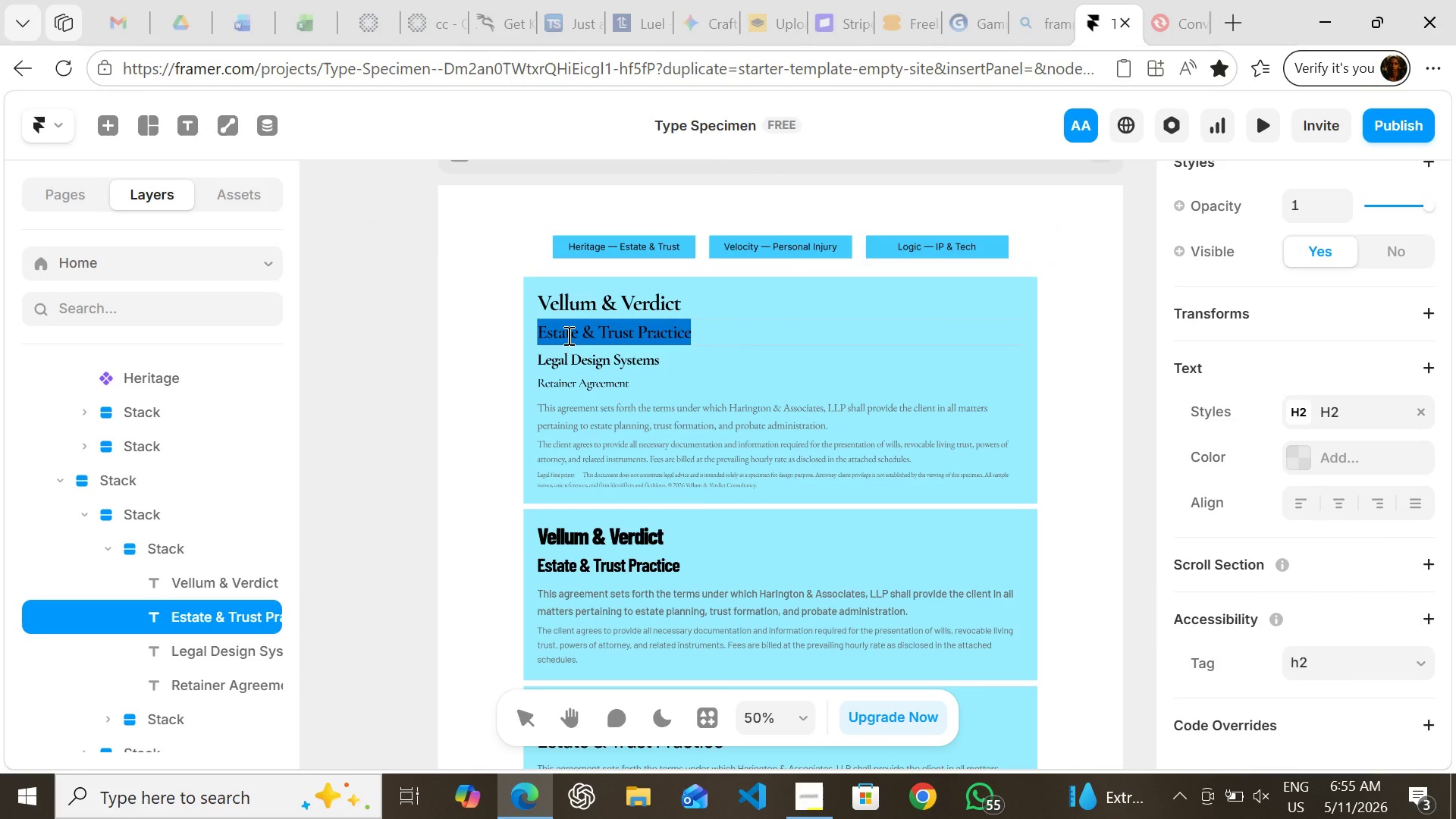 
double_click([567, 335])
 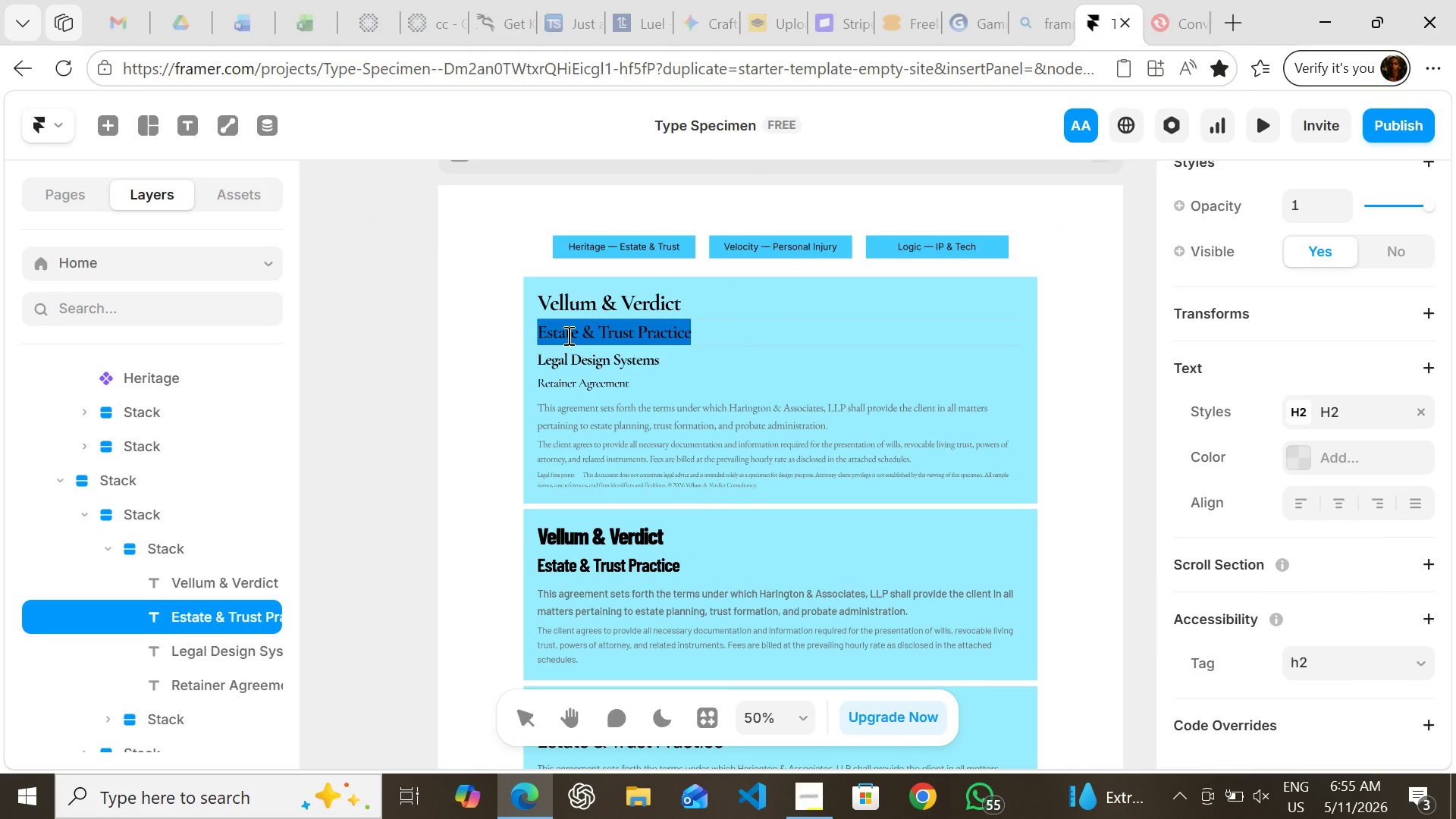 
triple_click([567, 335])
 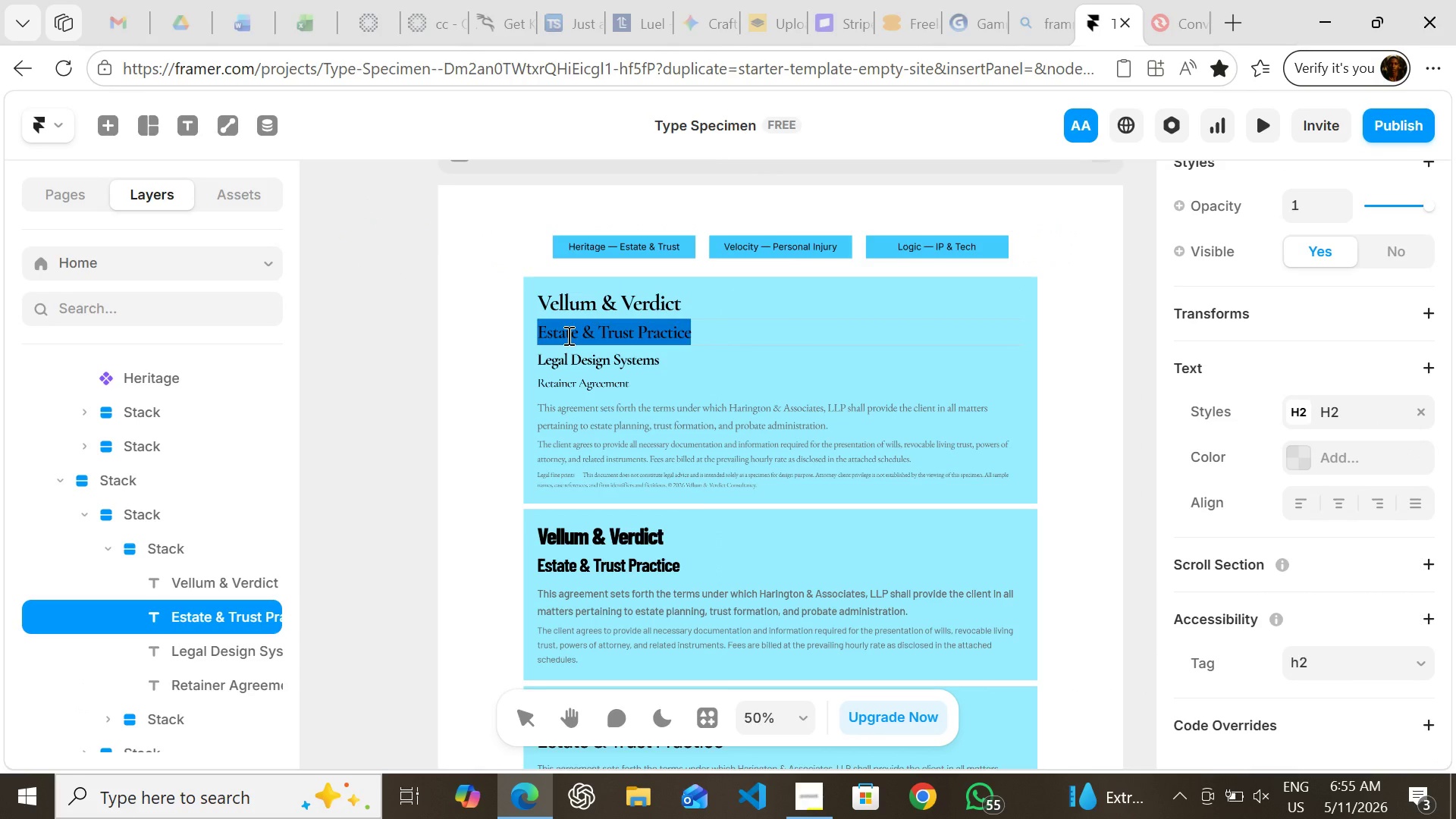 
triple_click([567, 335])
 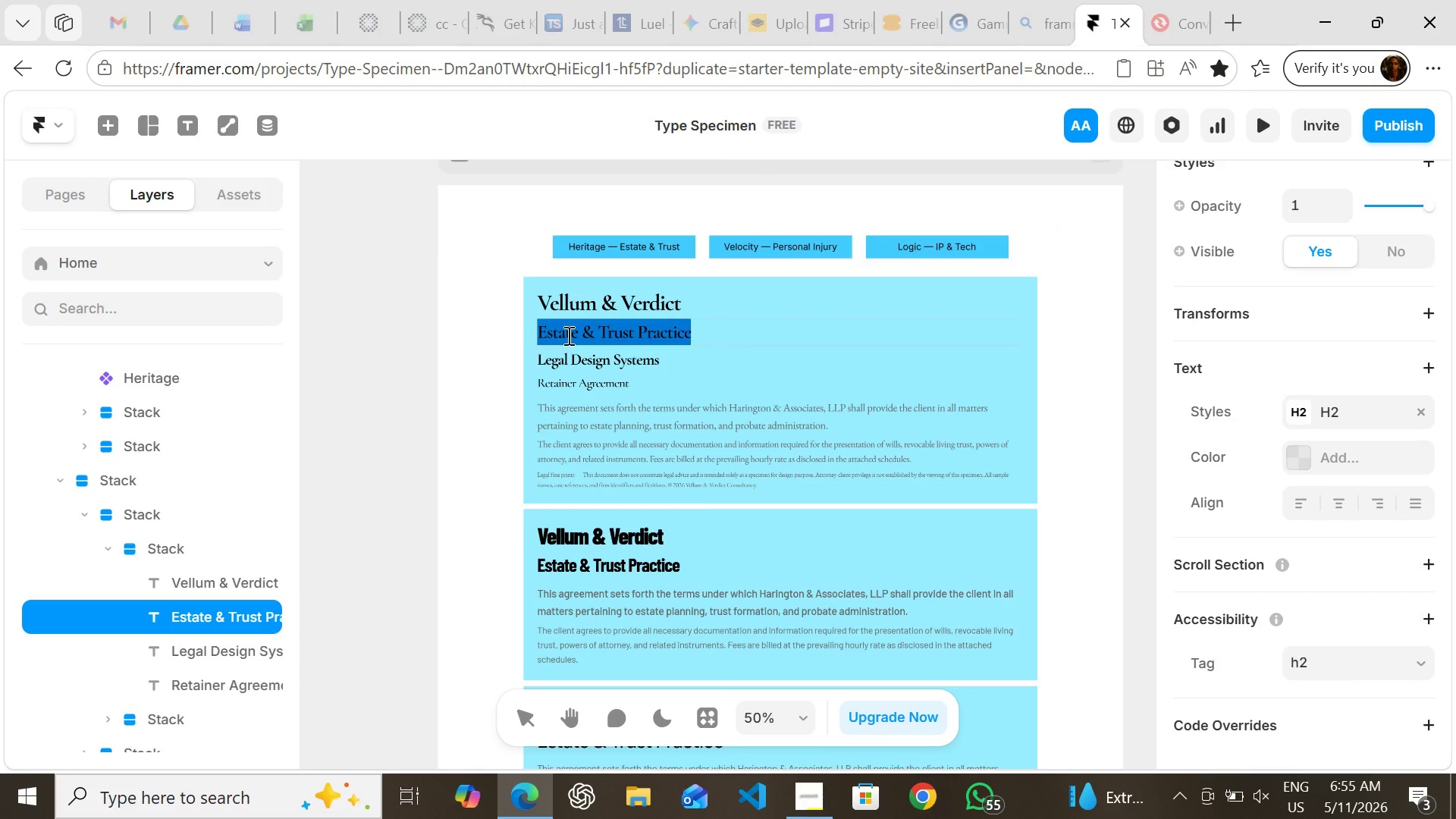 
key(Control+C)
 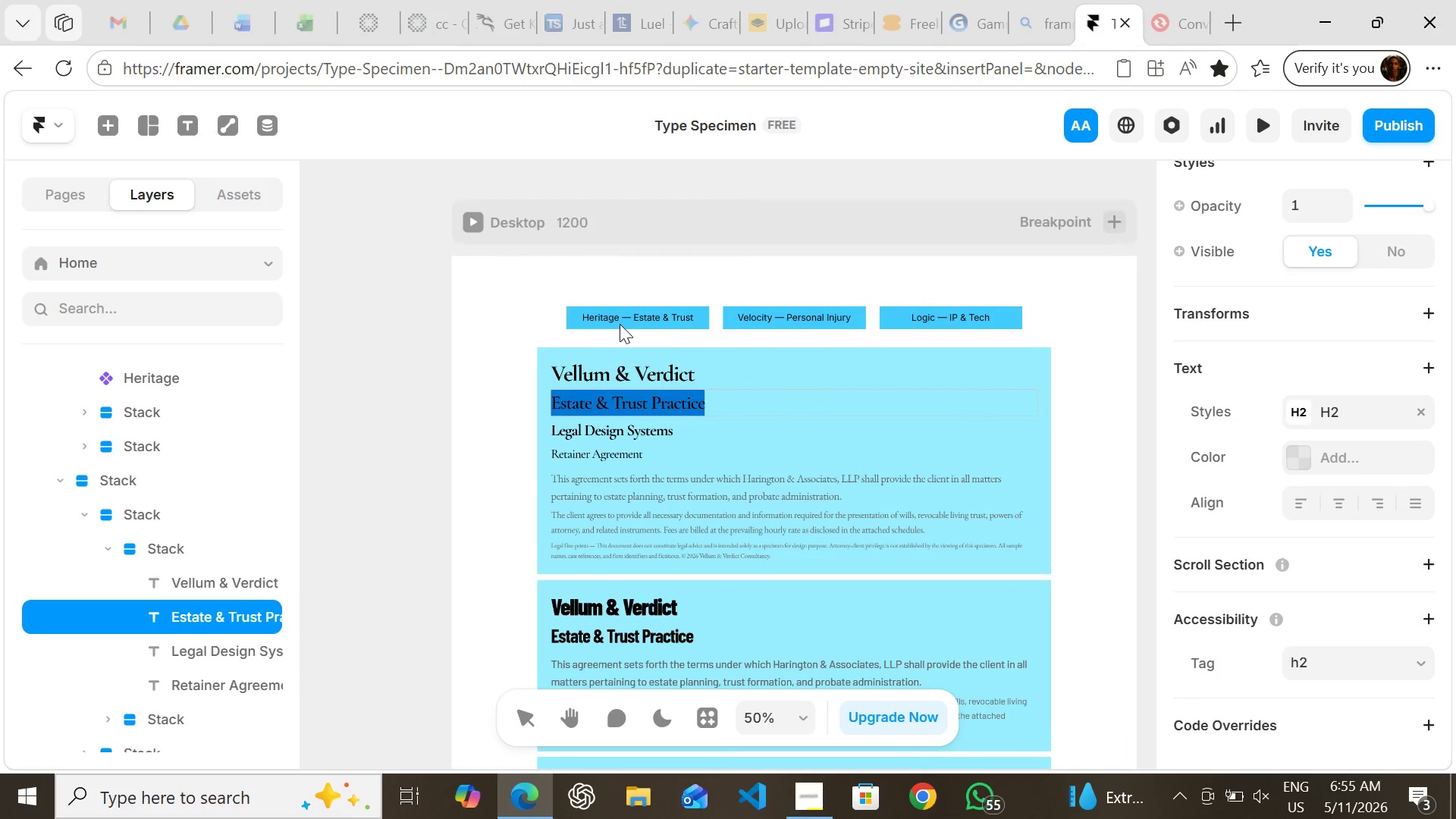 
double_click([620, 324])
 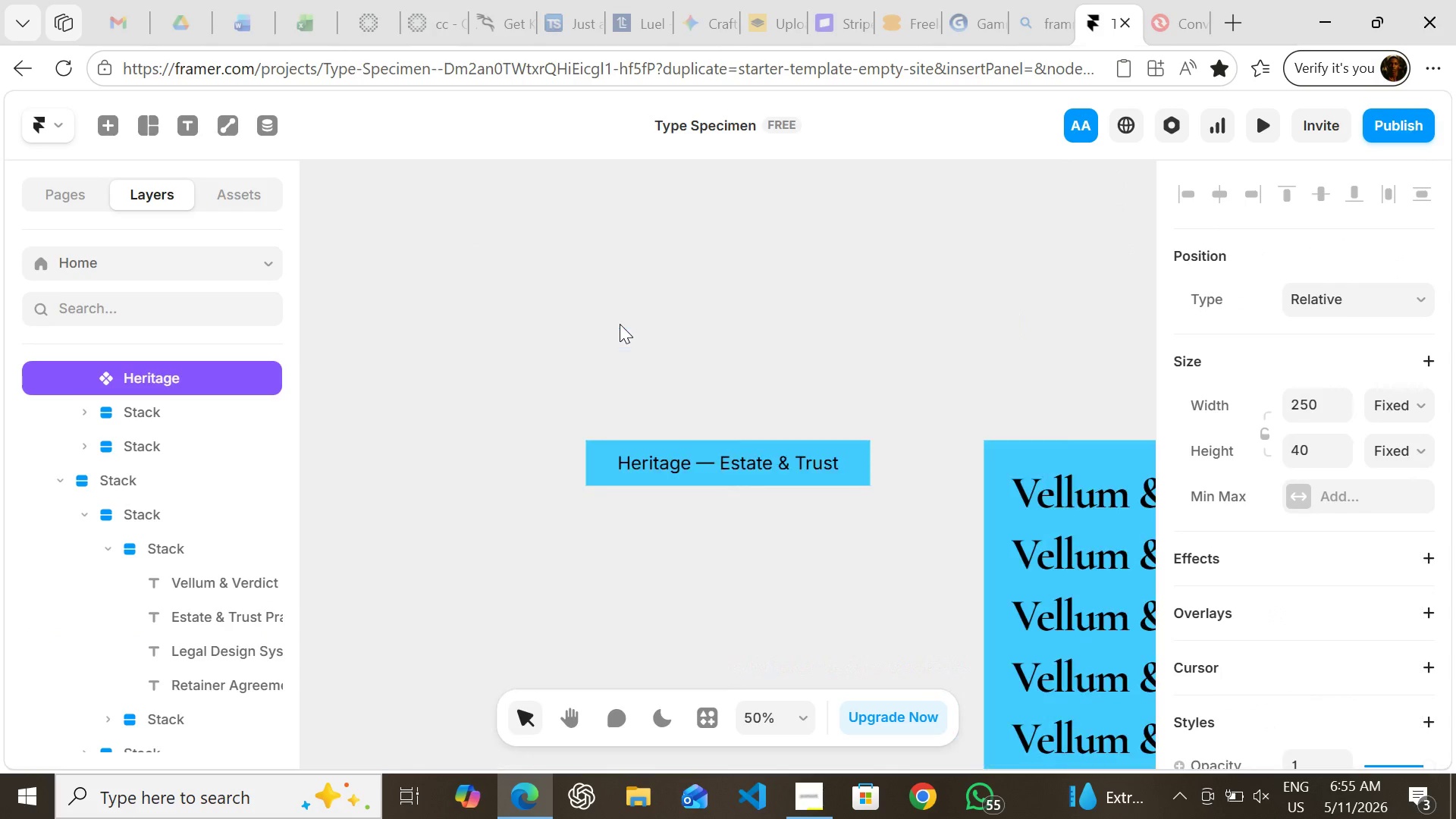 
double_click([620, 324])
 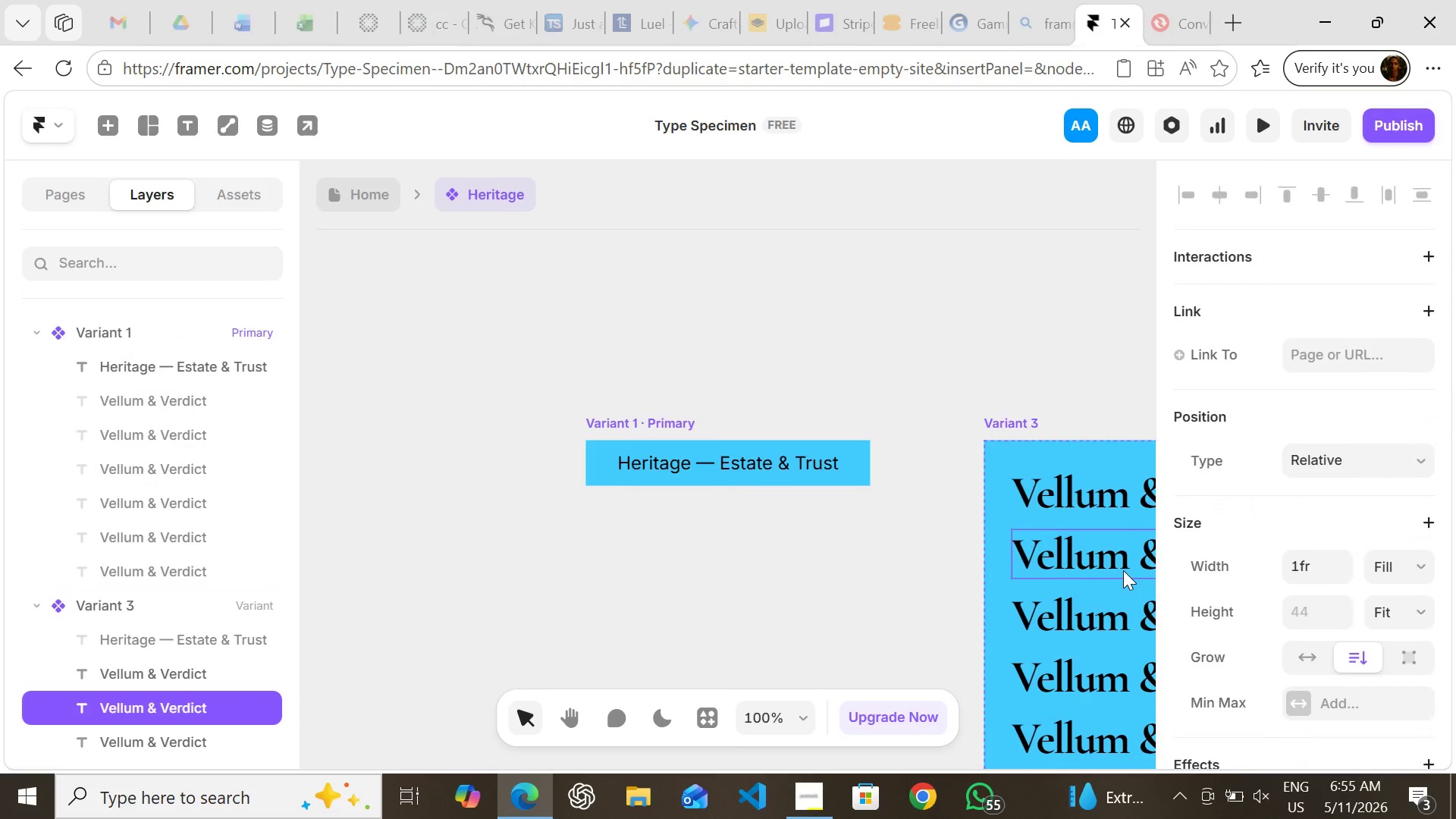 
double_click([1123, 570])
 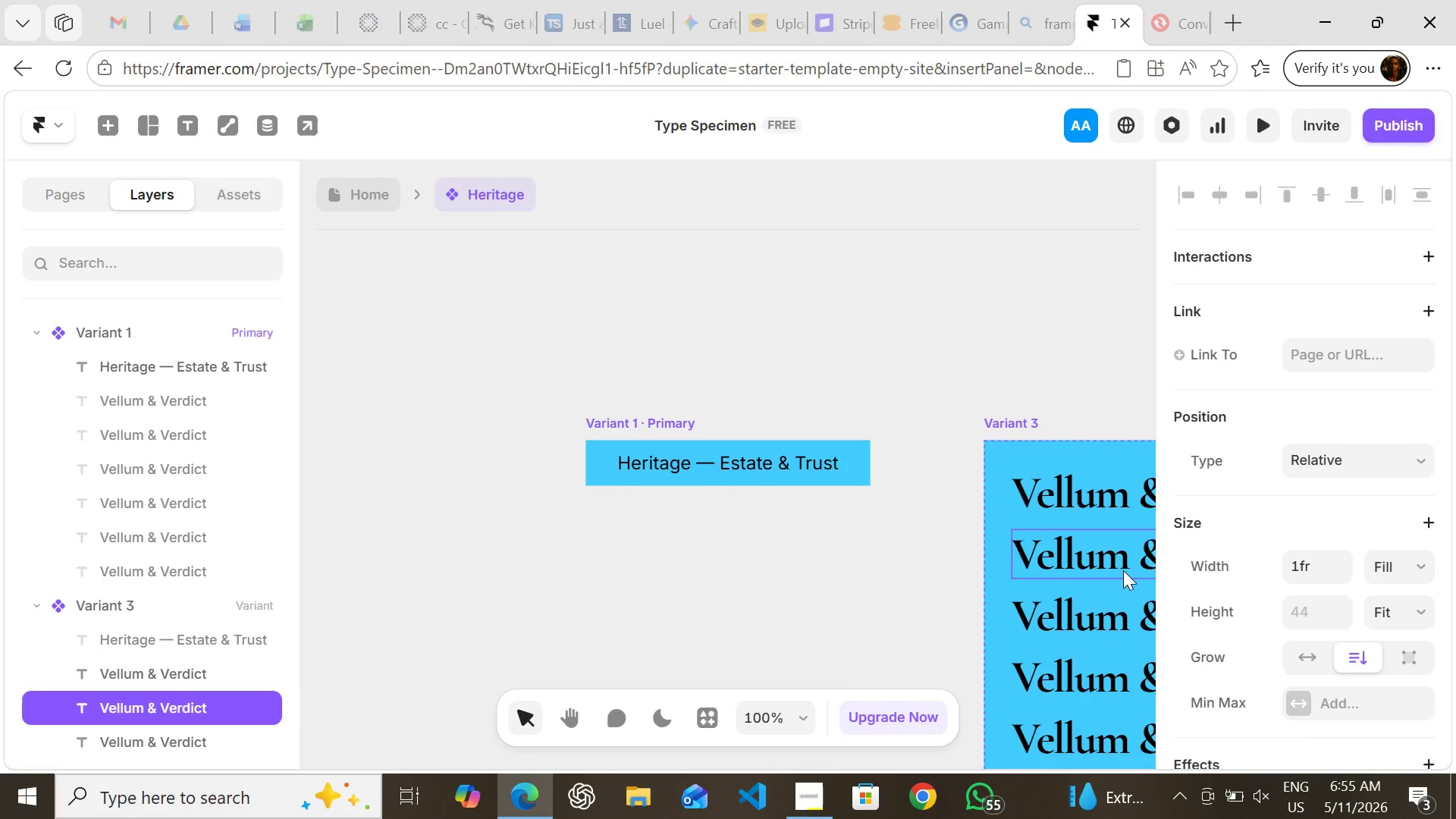 
triple_click([1123, 570])
 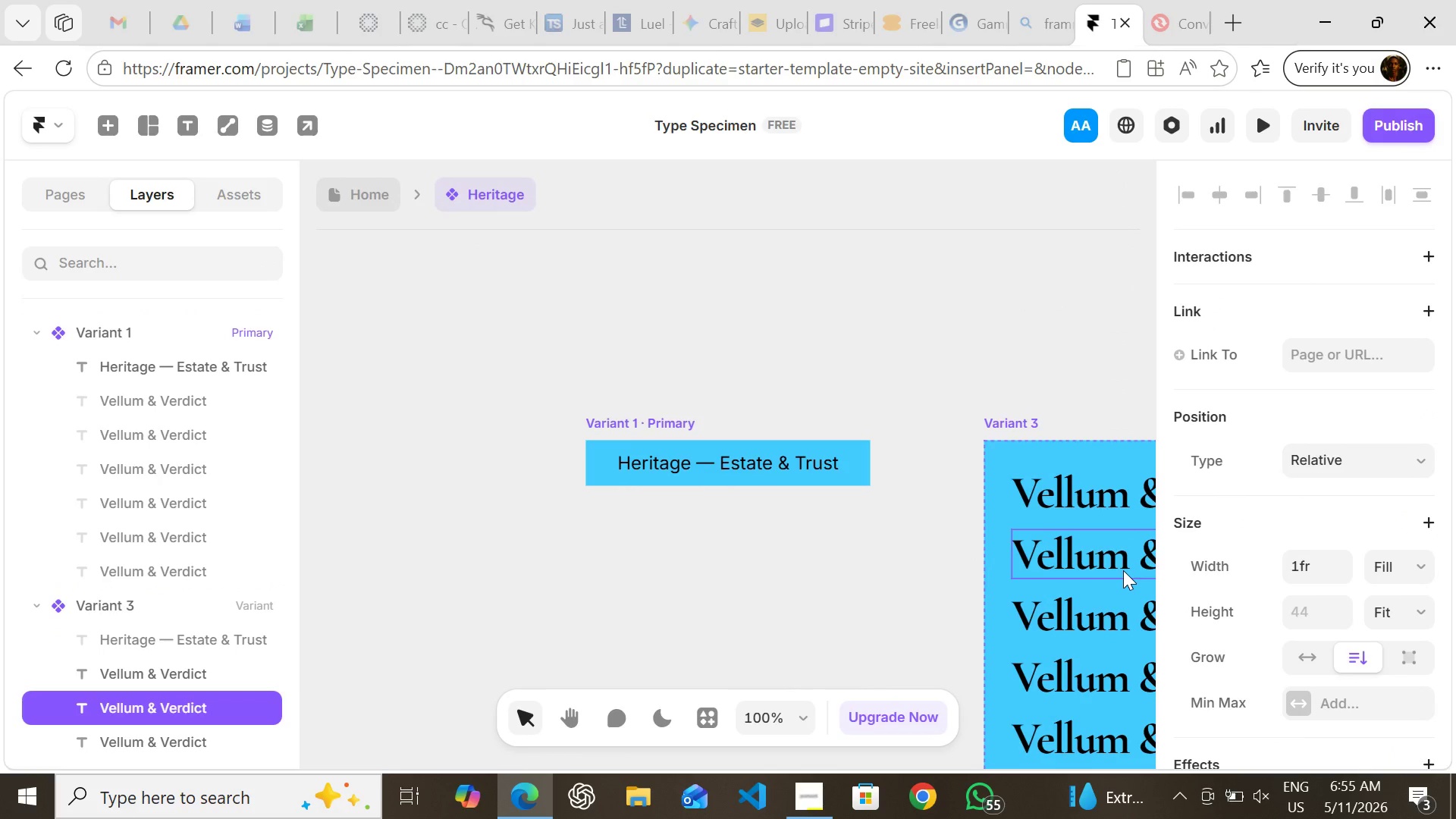 
triple_click([1123, 570])
 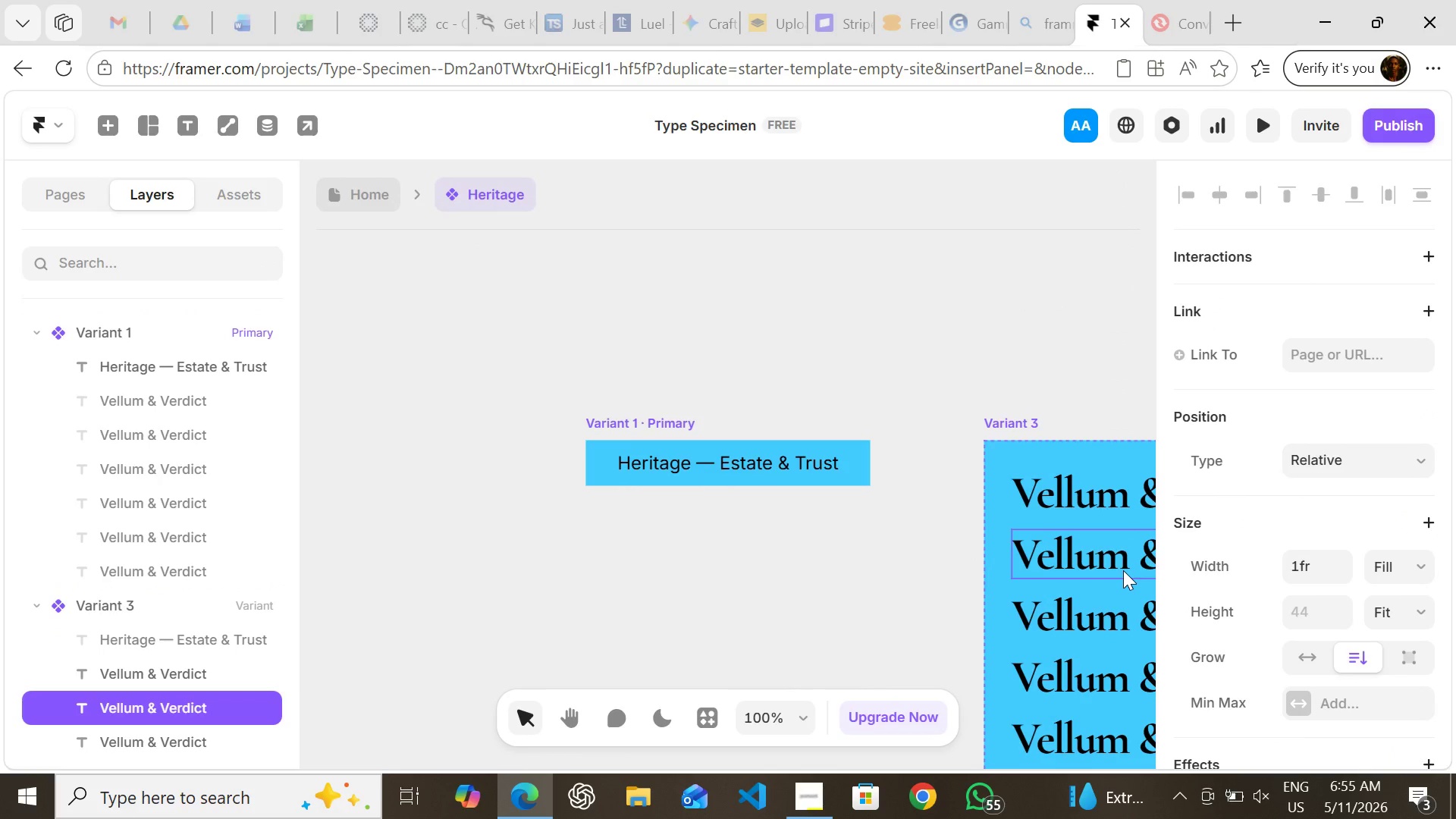 
triple_click([1123, 570])
 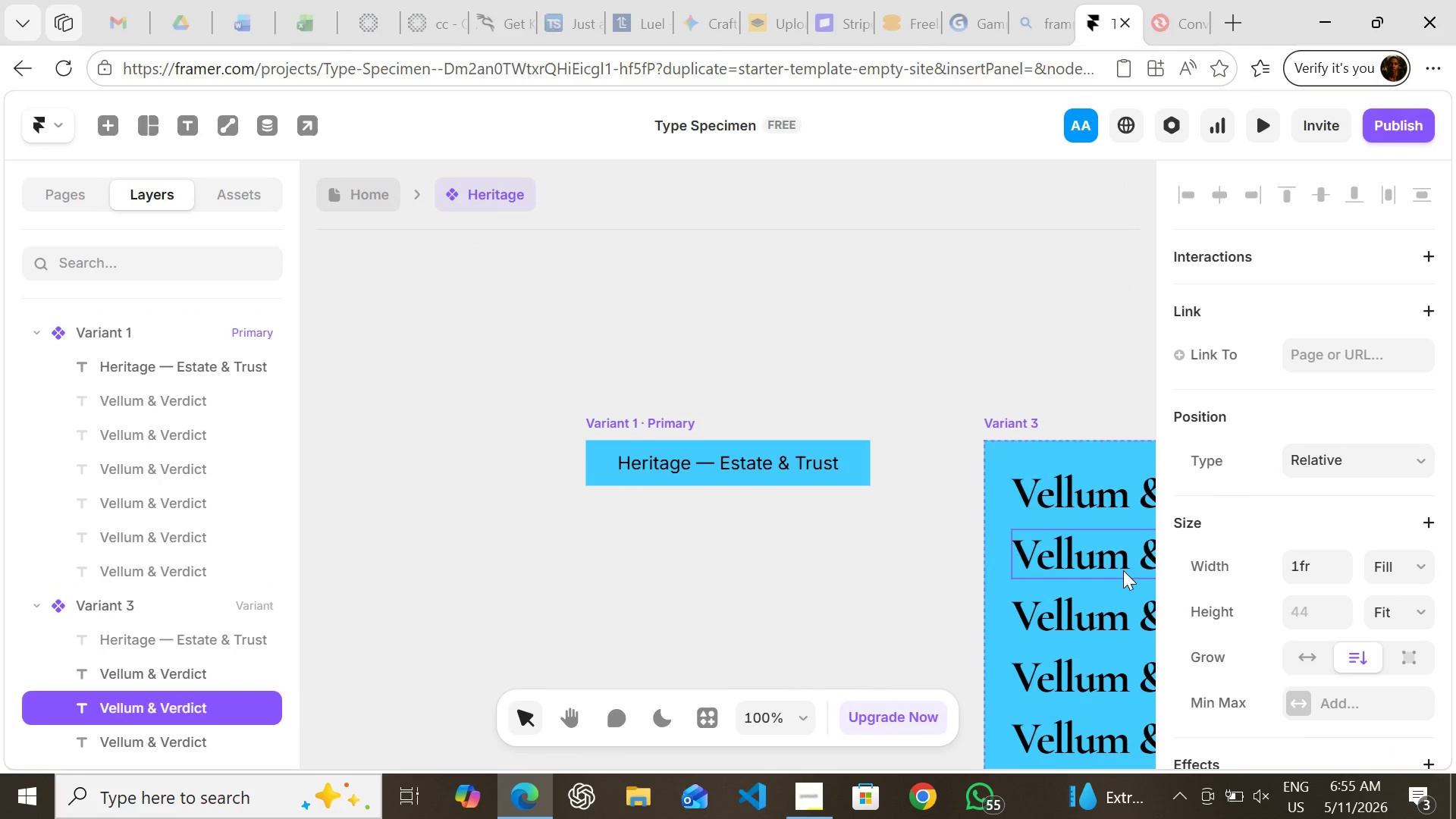 
triple_click([1123, 570])
 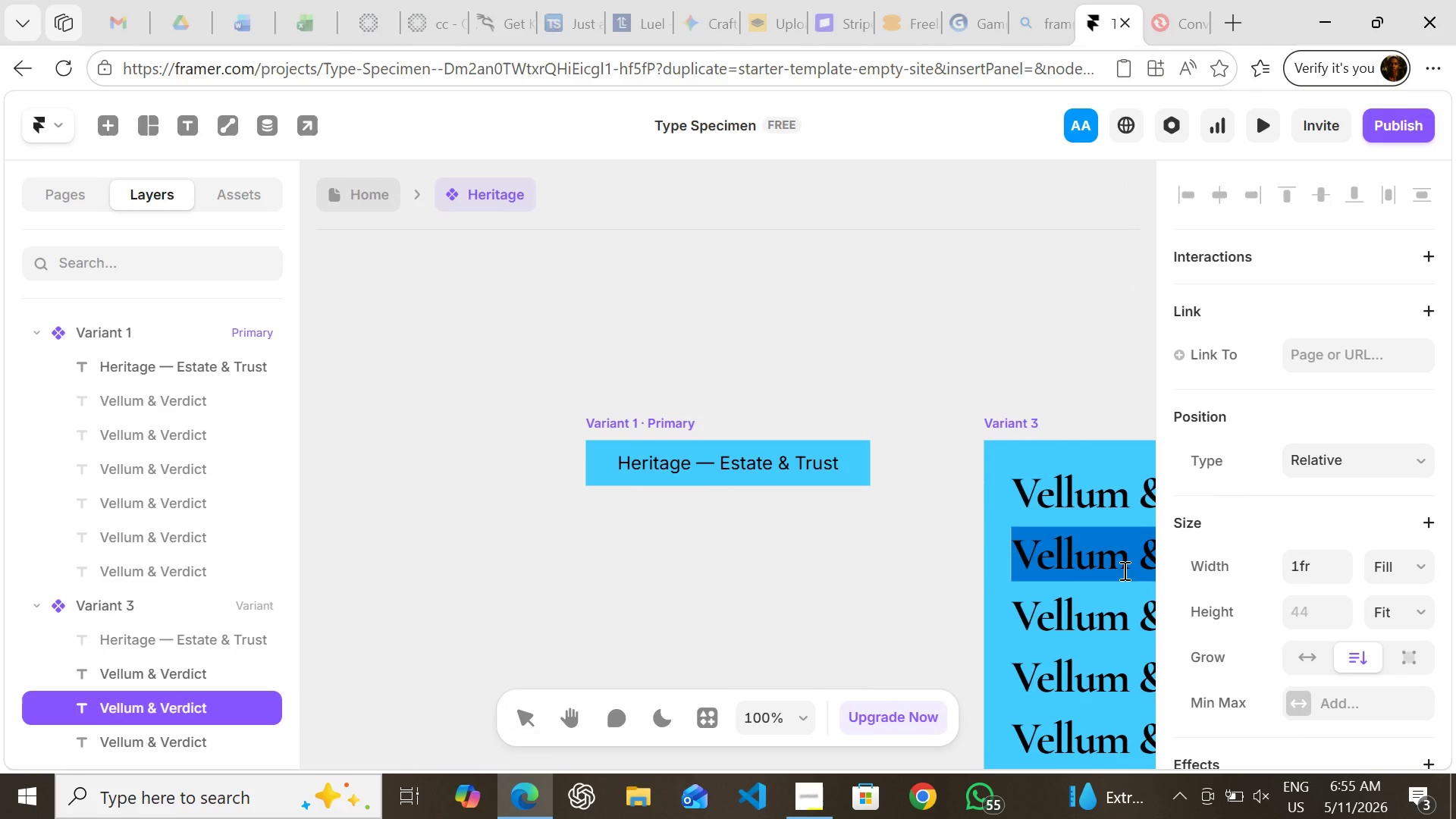 
key(Enter)
 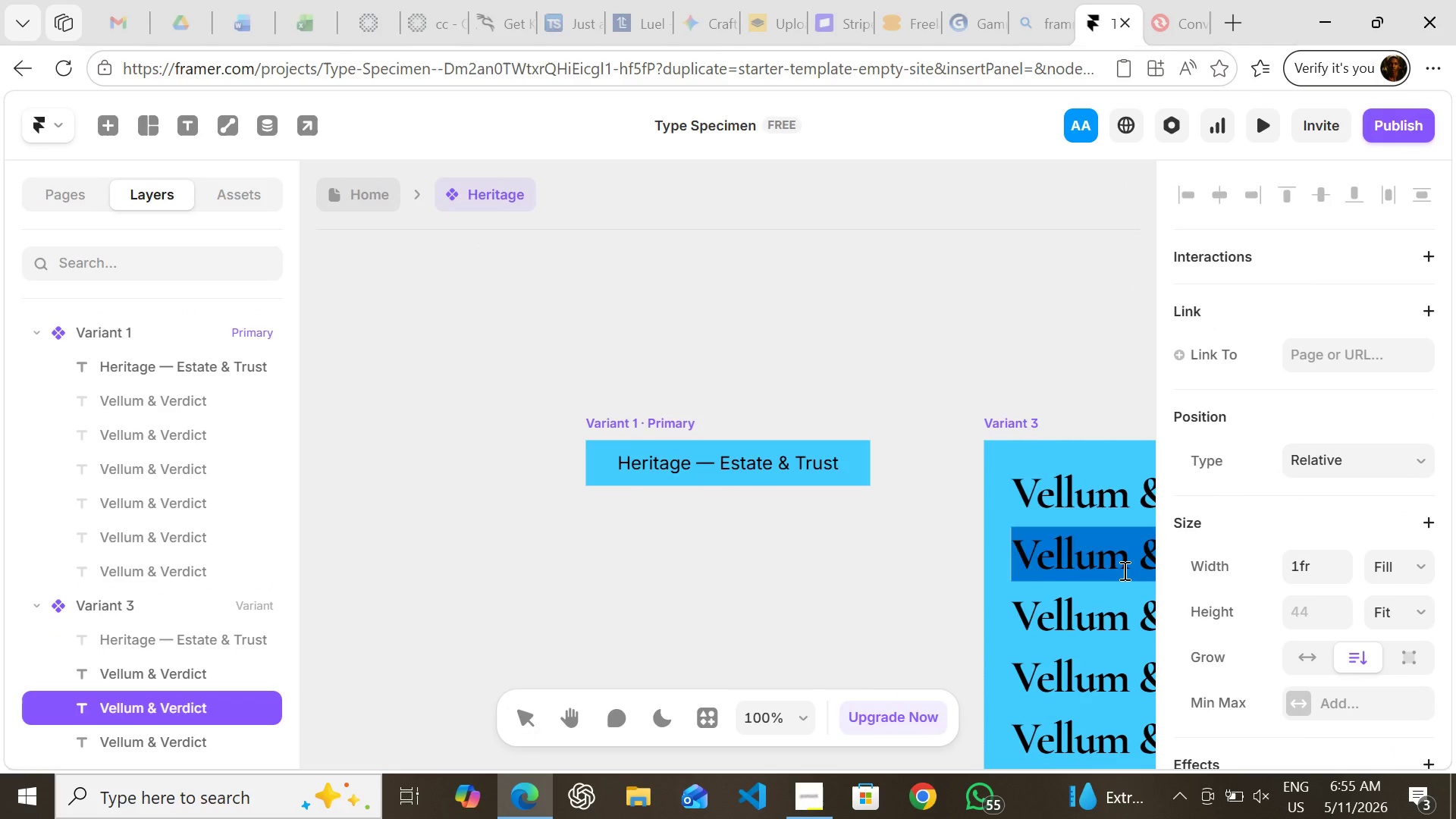 
key(Control+V)
 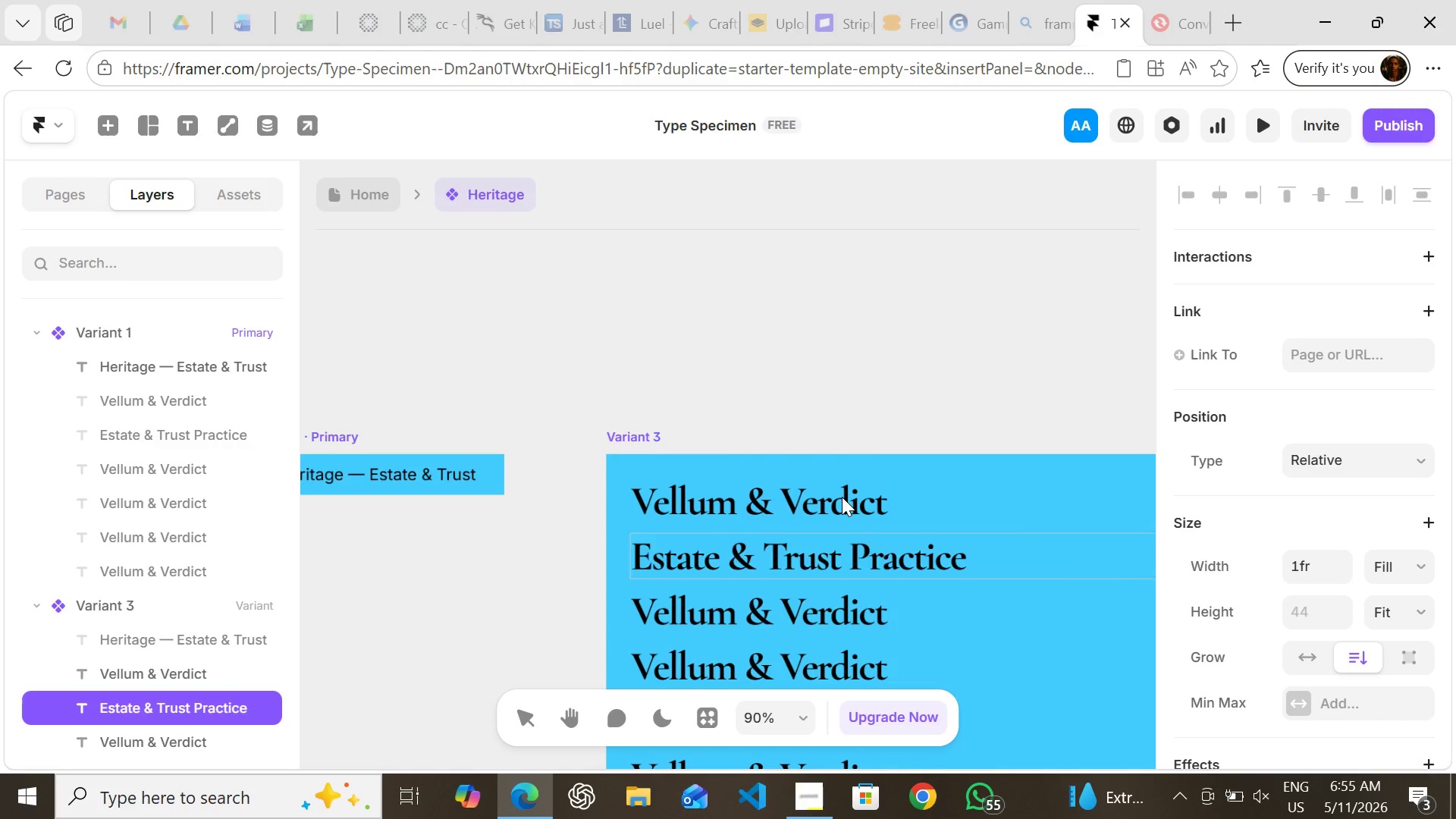 
double_click([842, 497])
 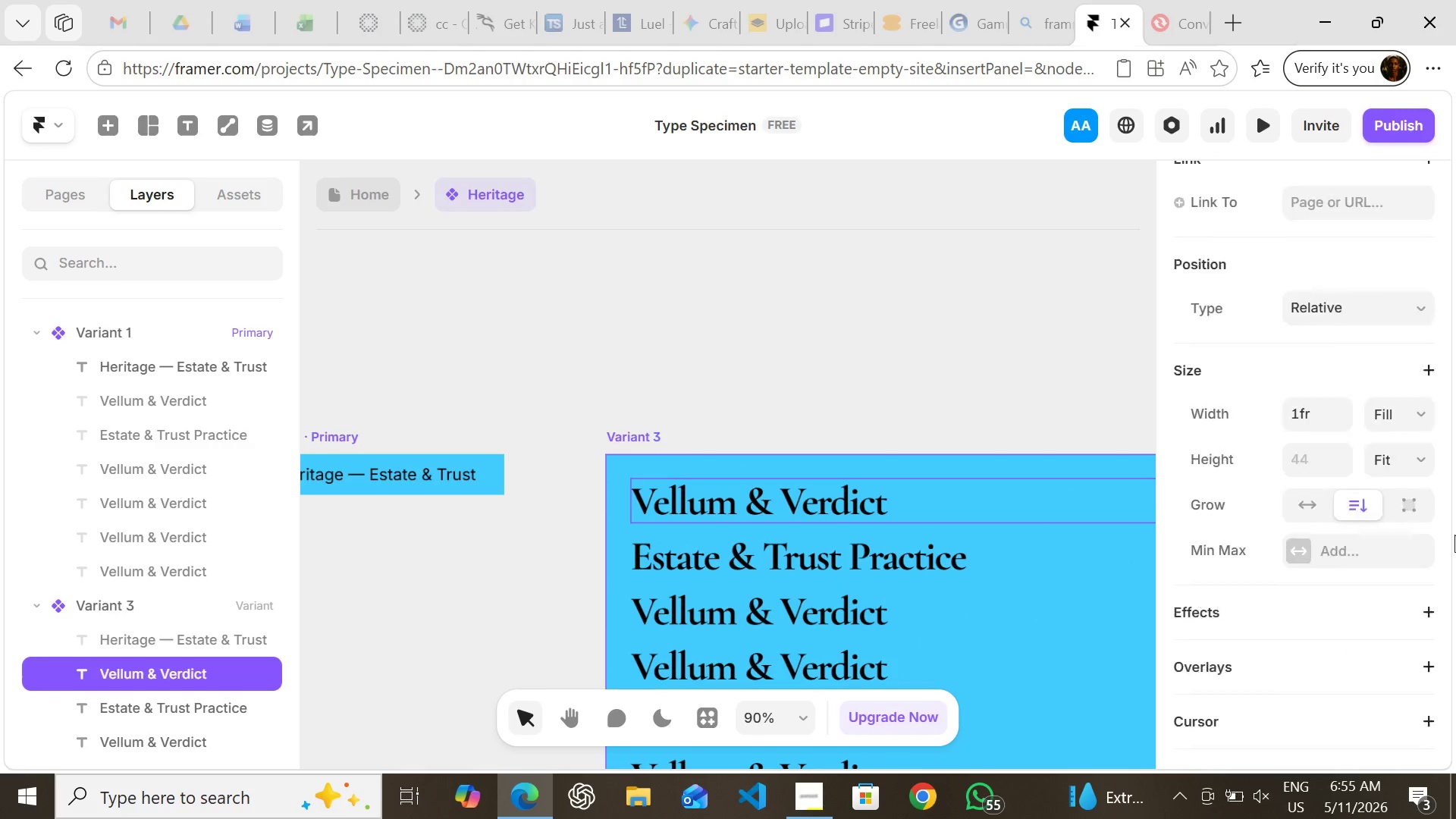 
scroll: coordinate [1454, 535], scroll_direction: down, amount: 6.0
 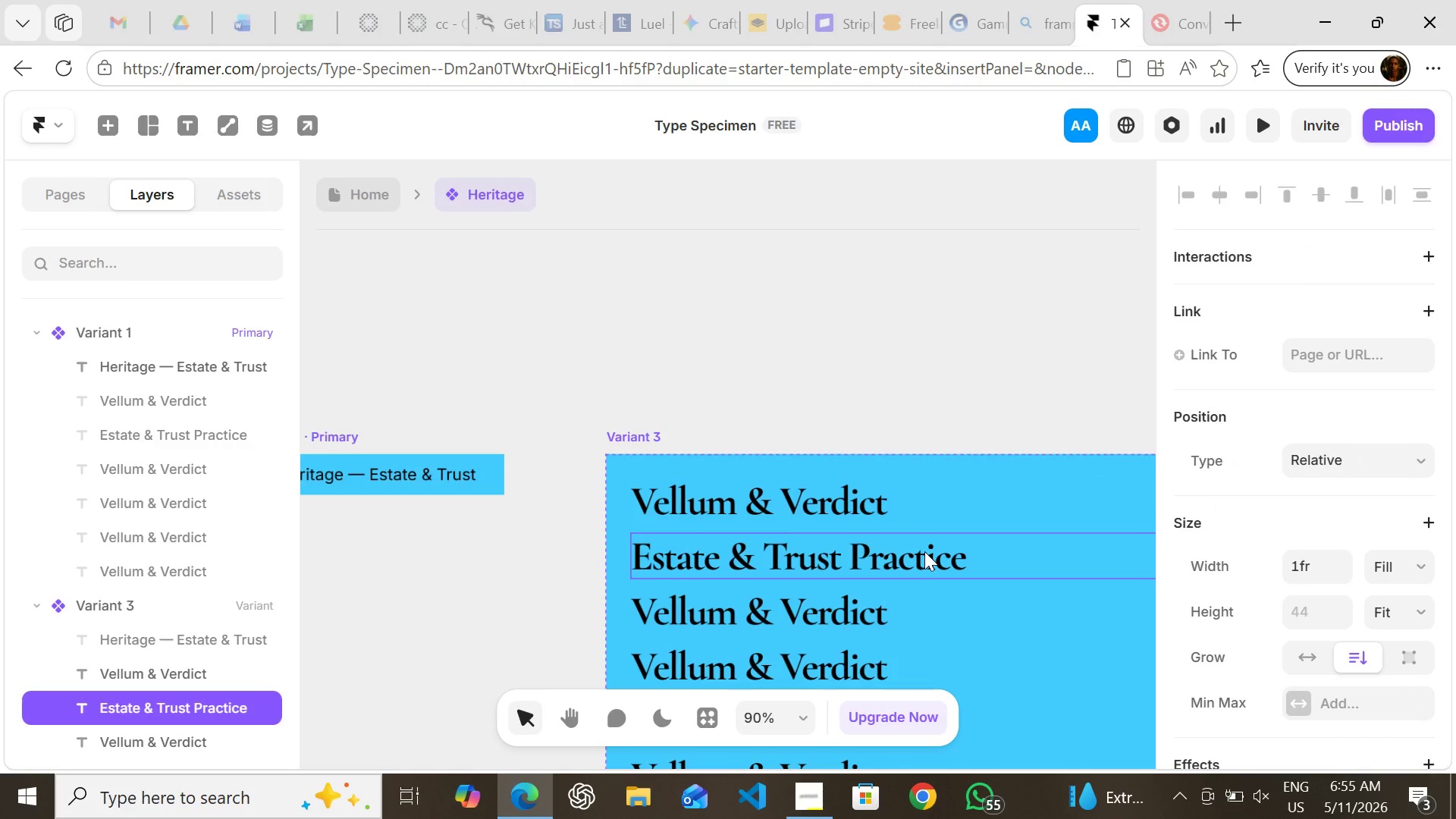 
left_click([924, 551])
 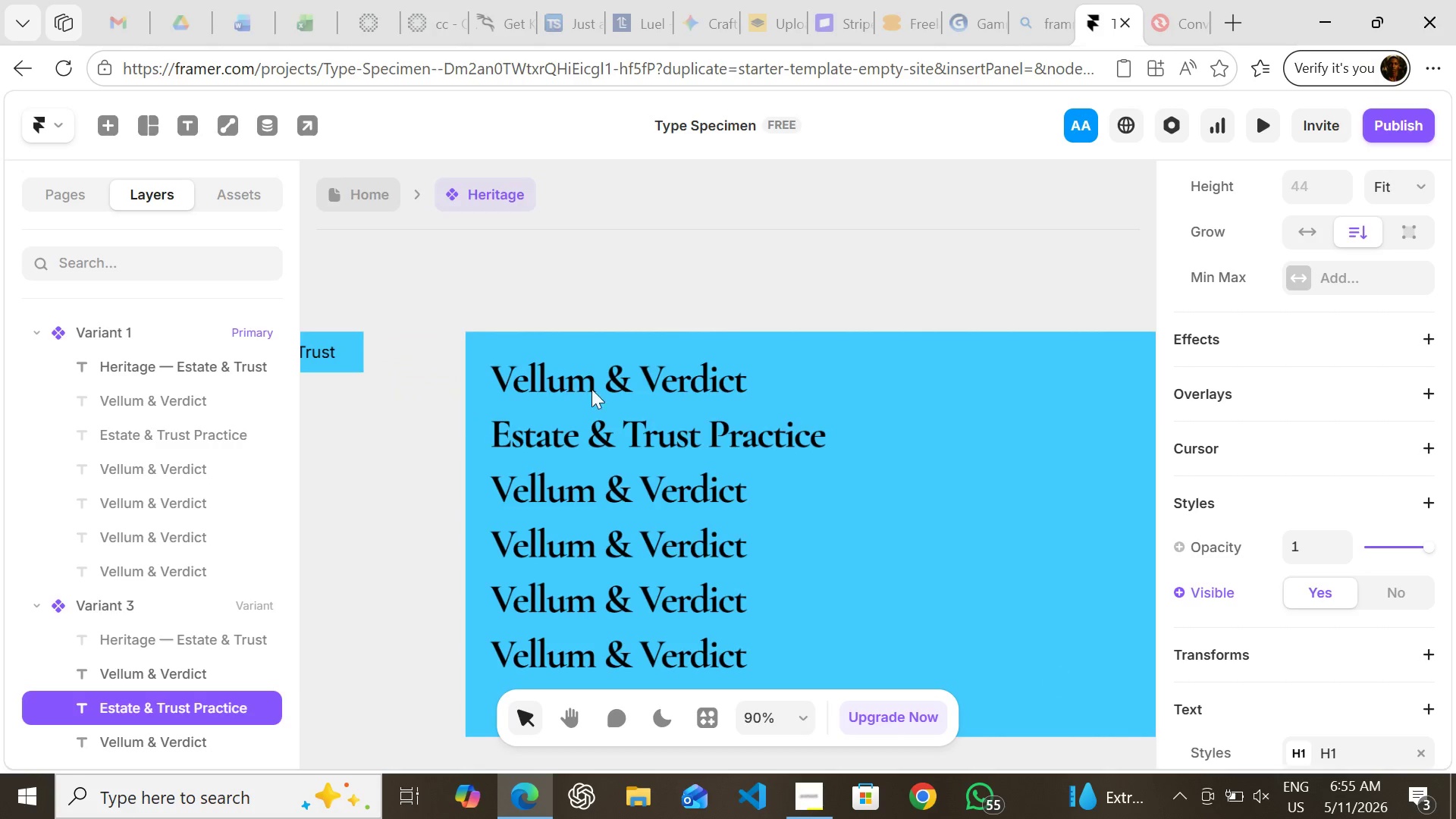 
wait(6.5)
 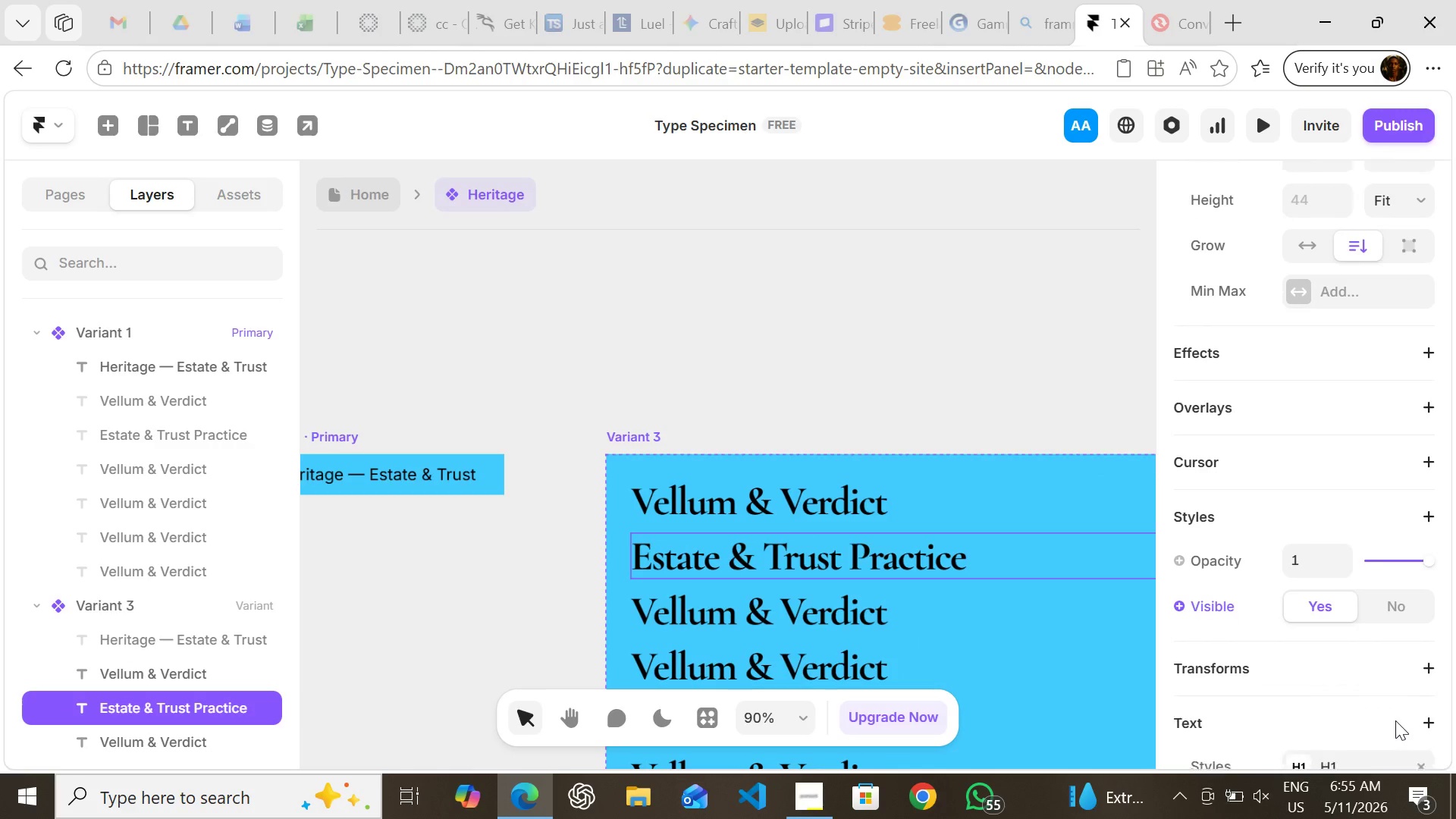 
left_click([366, 190])
 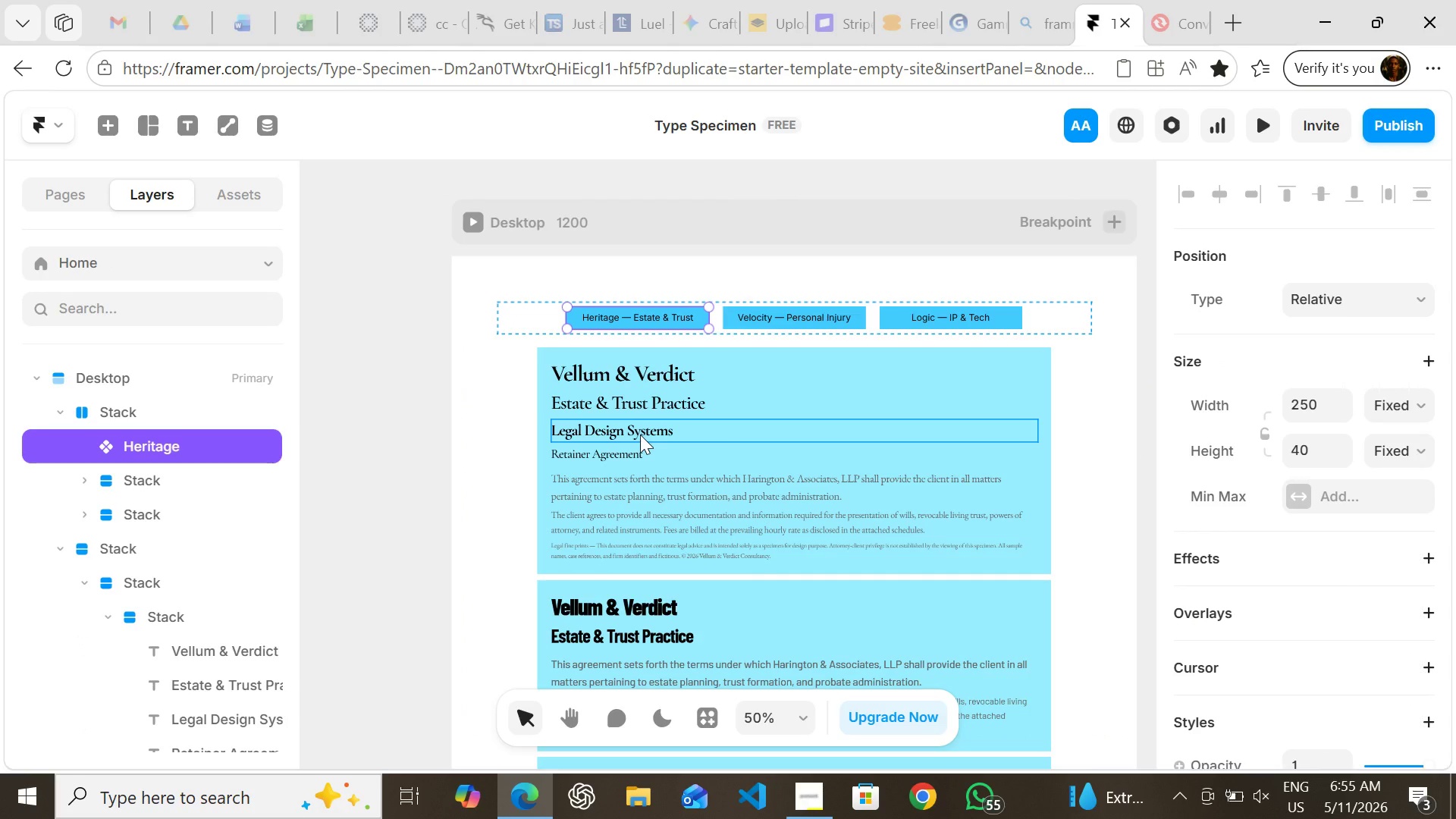 
left_click_drag(start_coordinate=[640, 435], to_coordinate=[633, 431])
 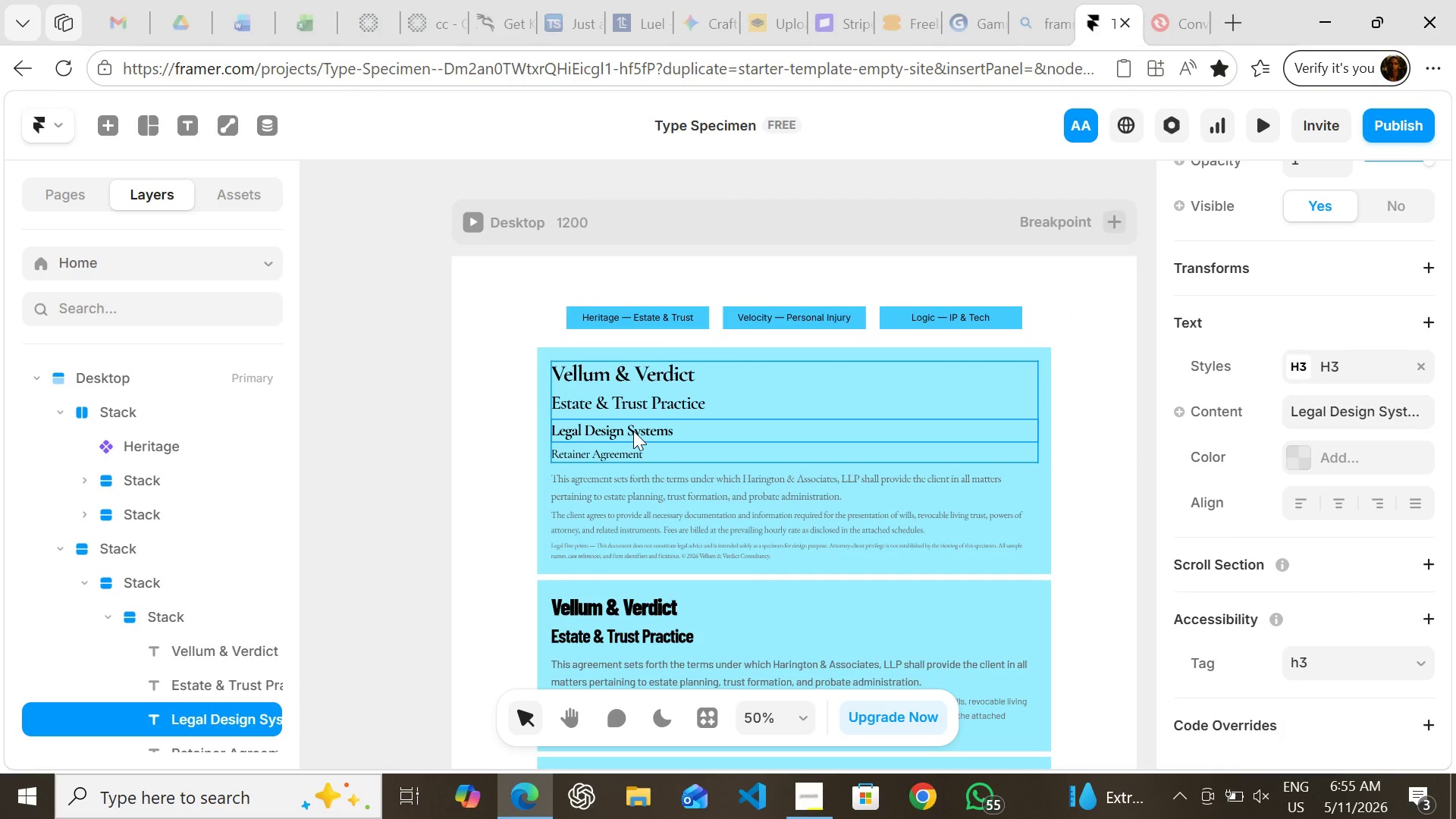 
key(Control+ControlLeft)
 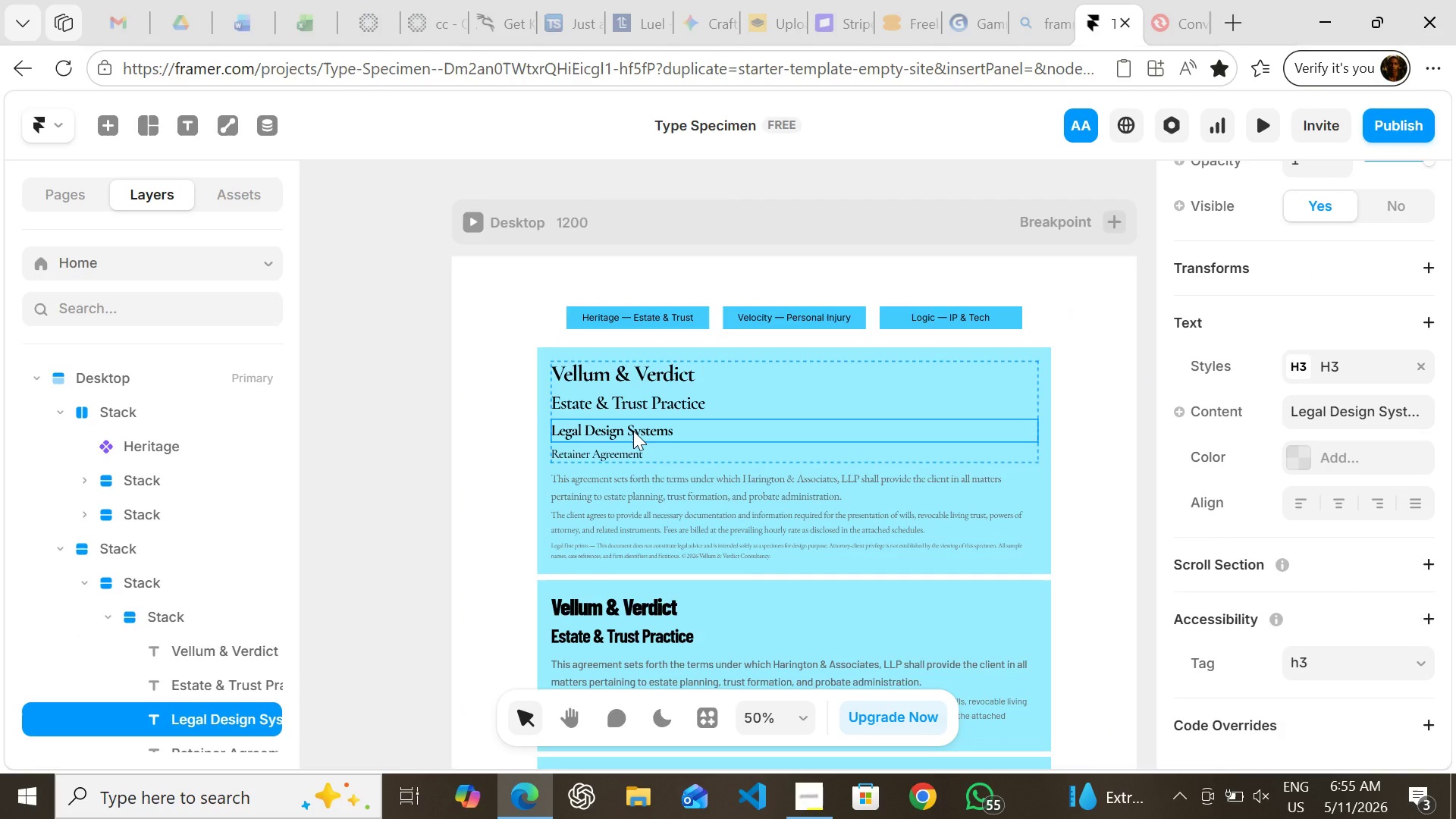 
key(Control+Z)
 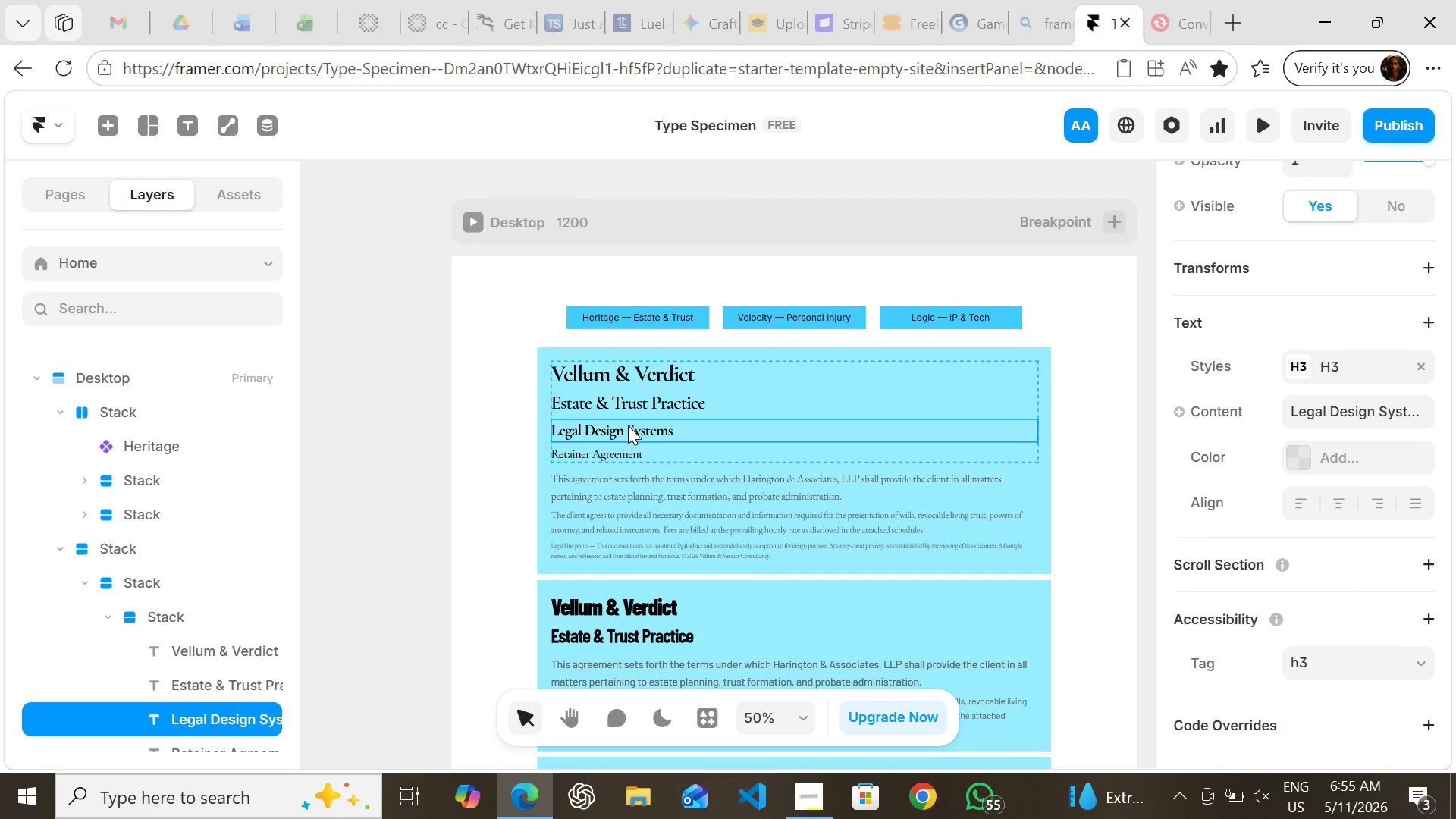 
left_click_drag(start_coordinate=[628, 425], to_coordinate=[629, 431])
 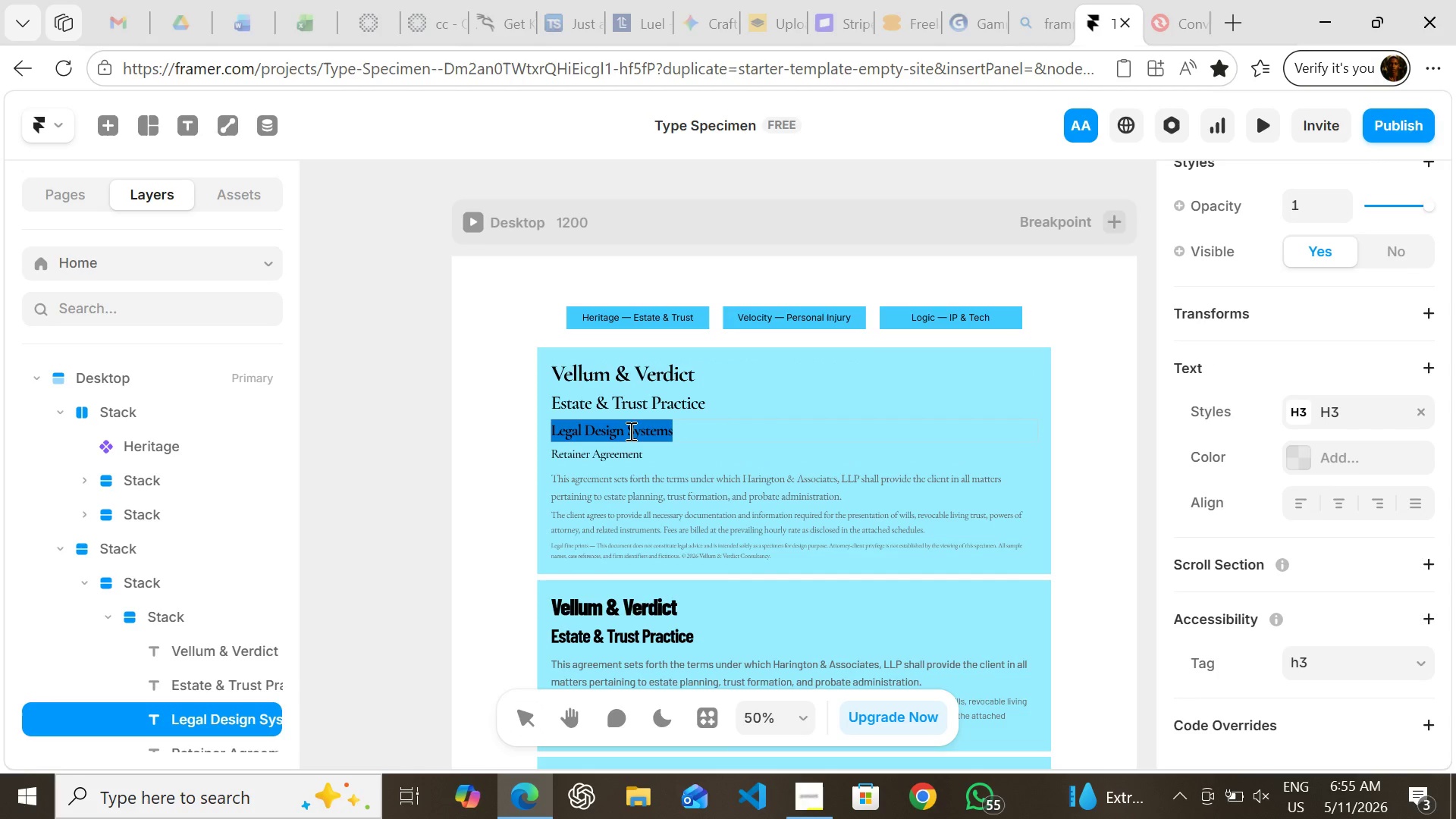 
key(Enter)
 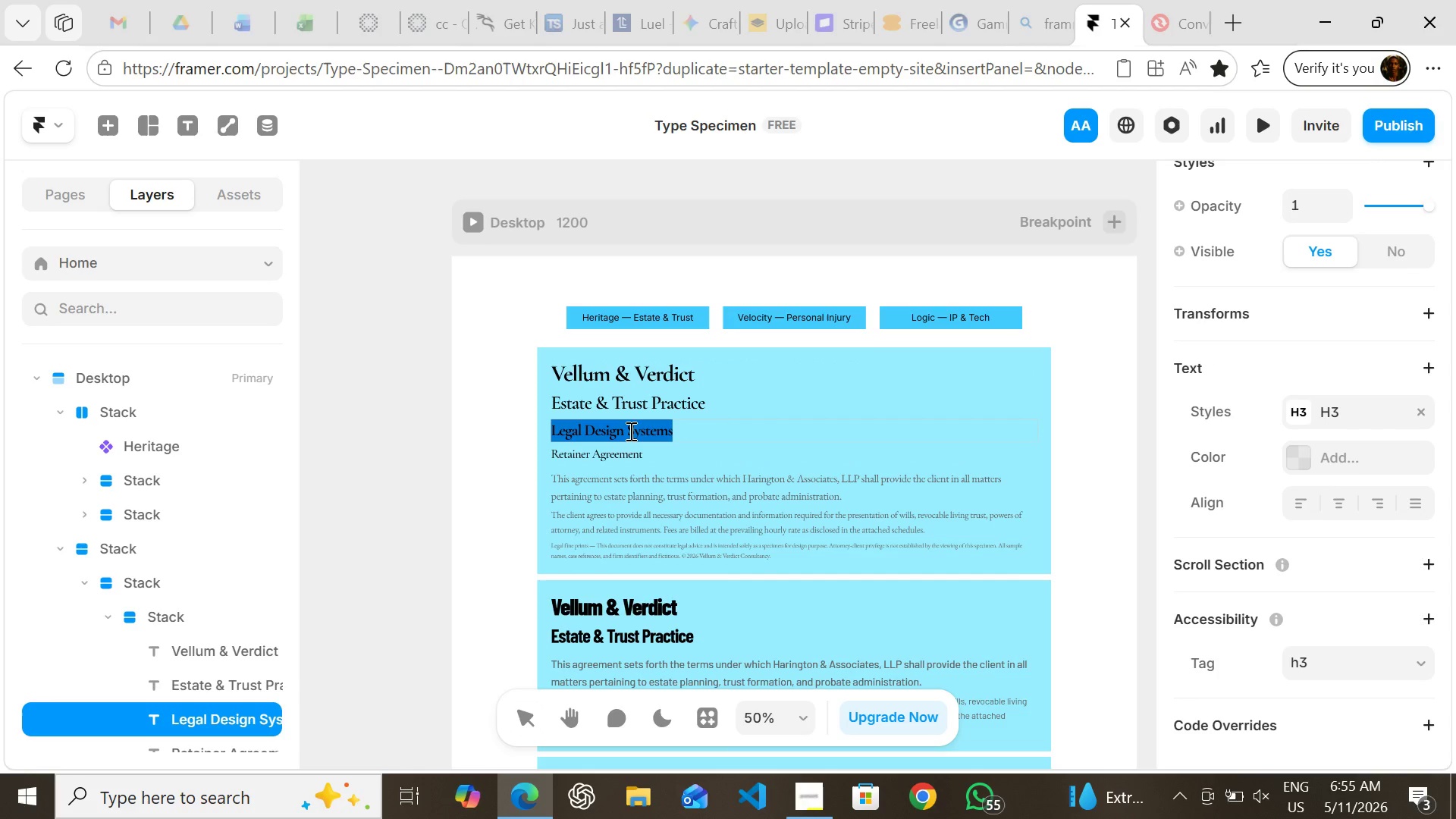 
key(Control+C)
 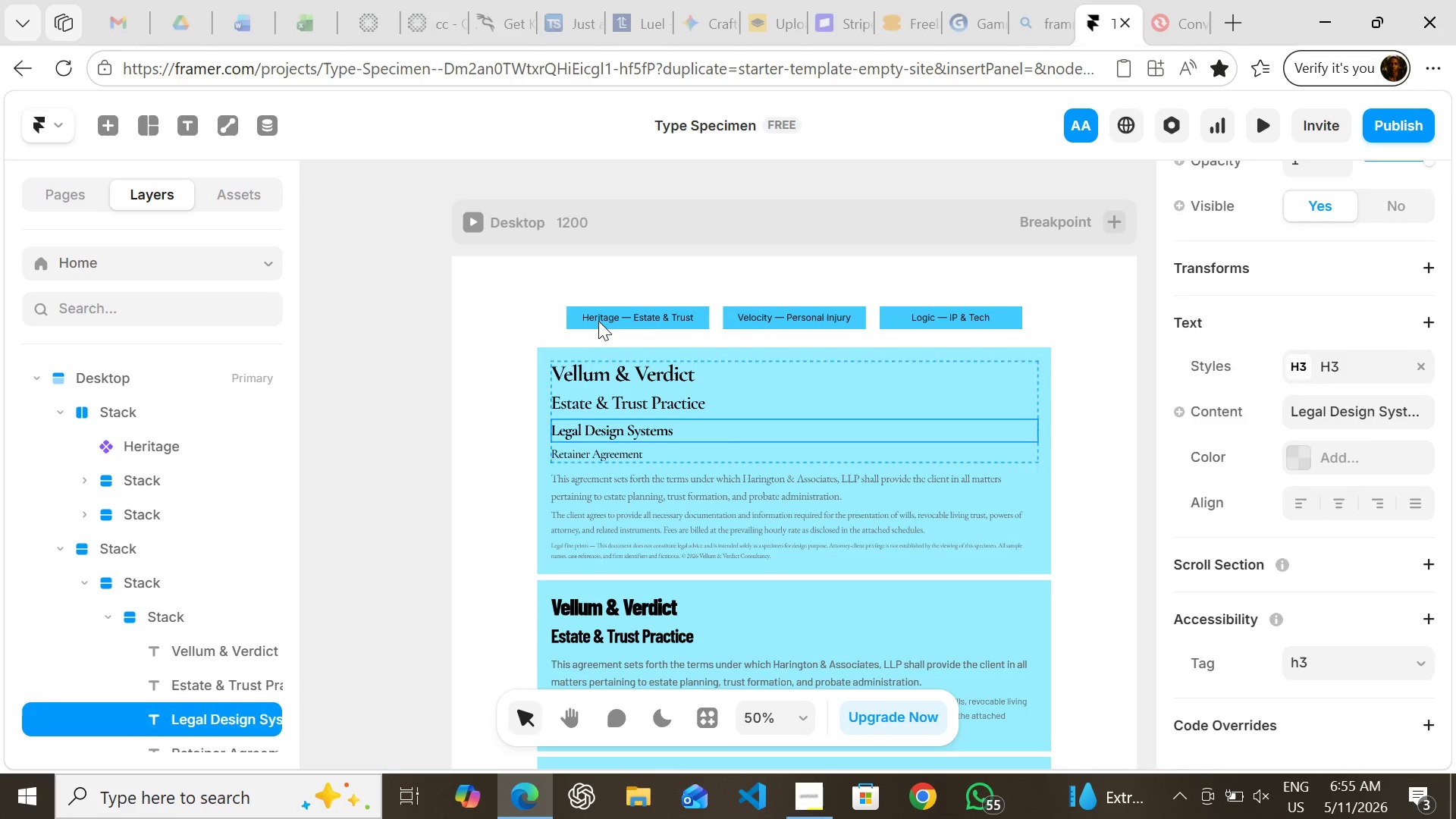 
double_click([598, 321])
 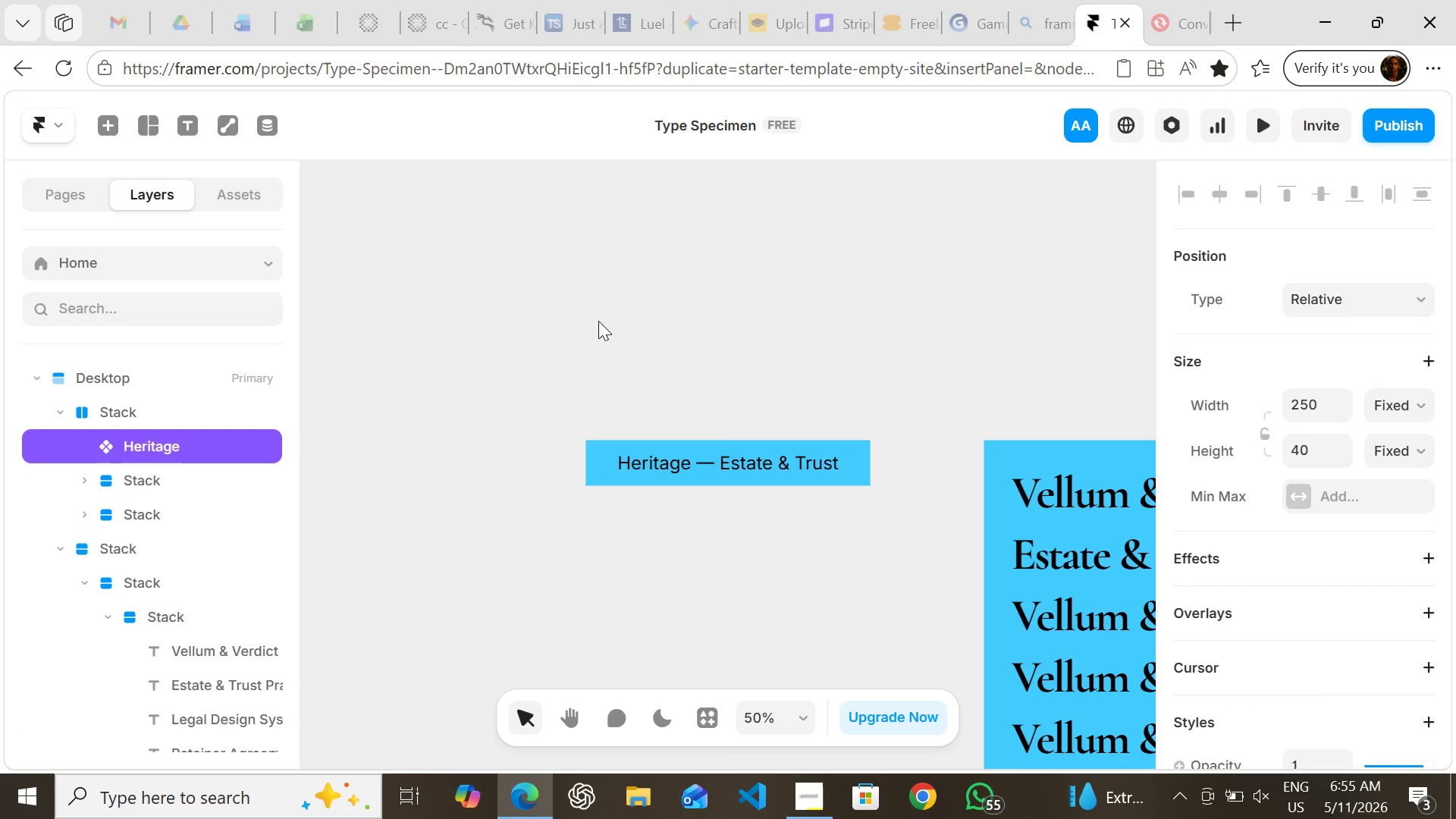 
double_click([598, 321])
 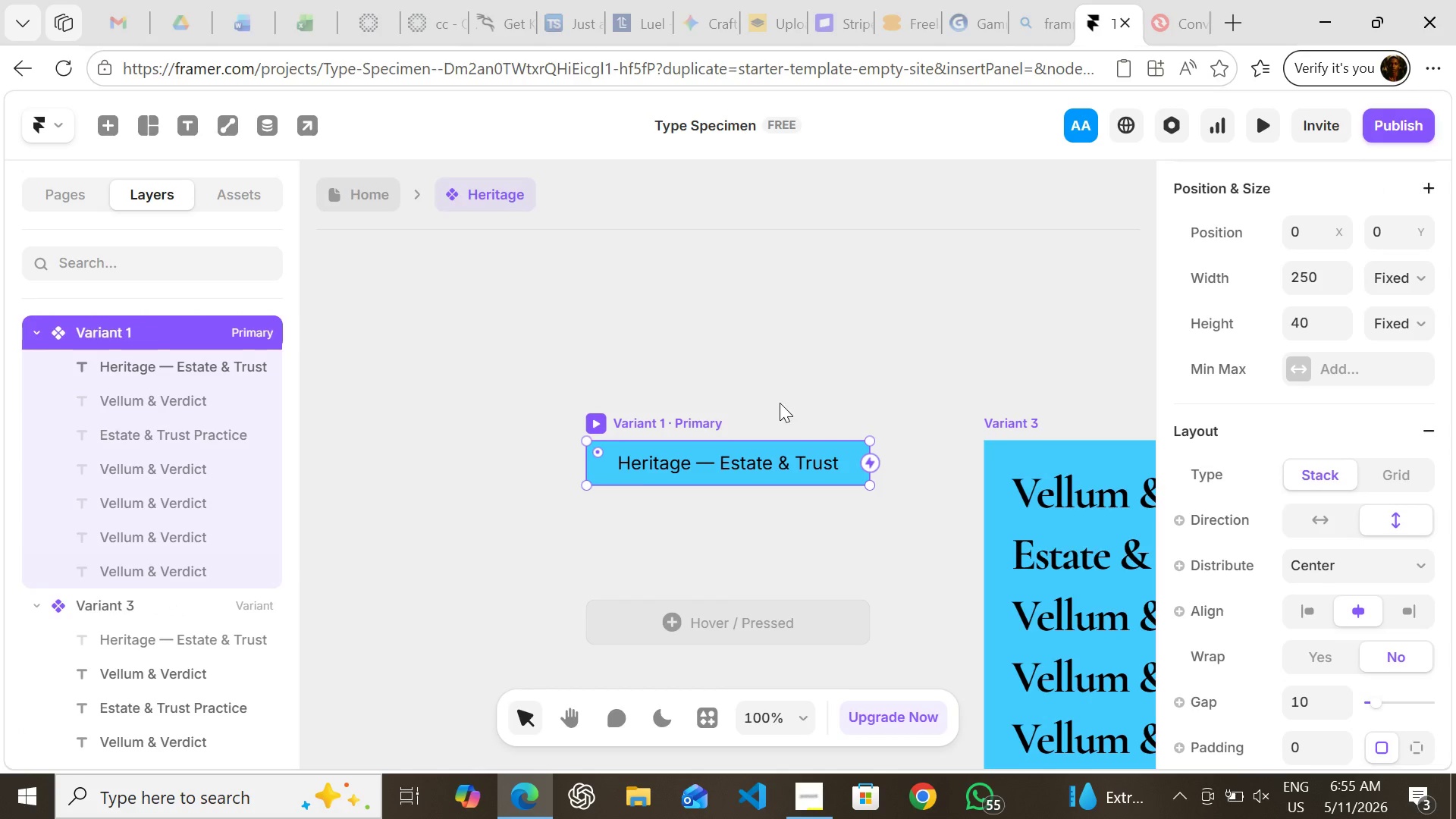 
mouse_move([778, 364])
 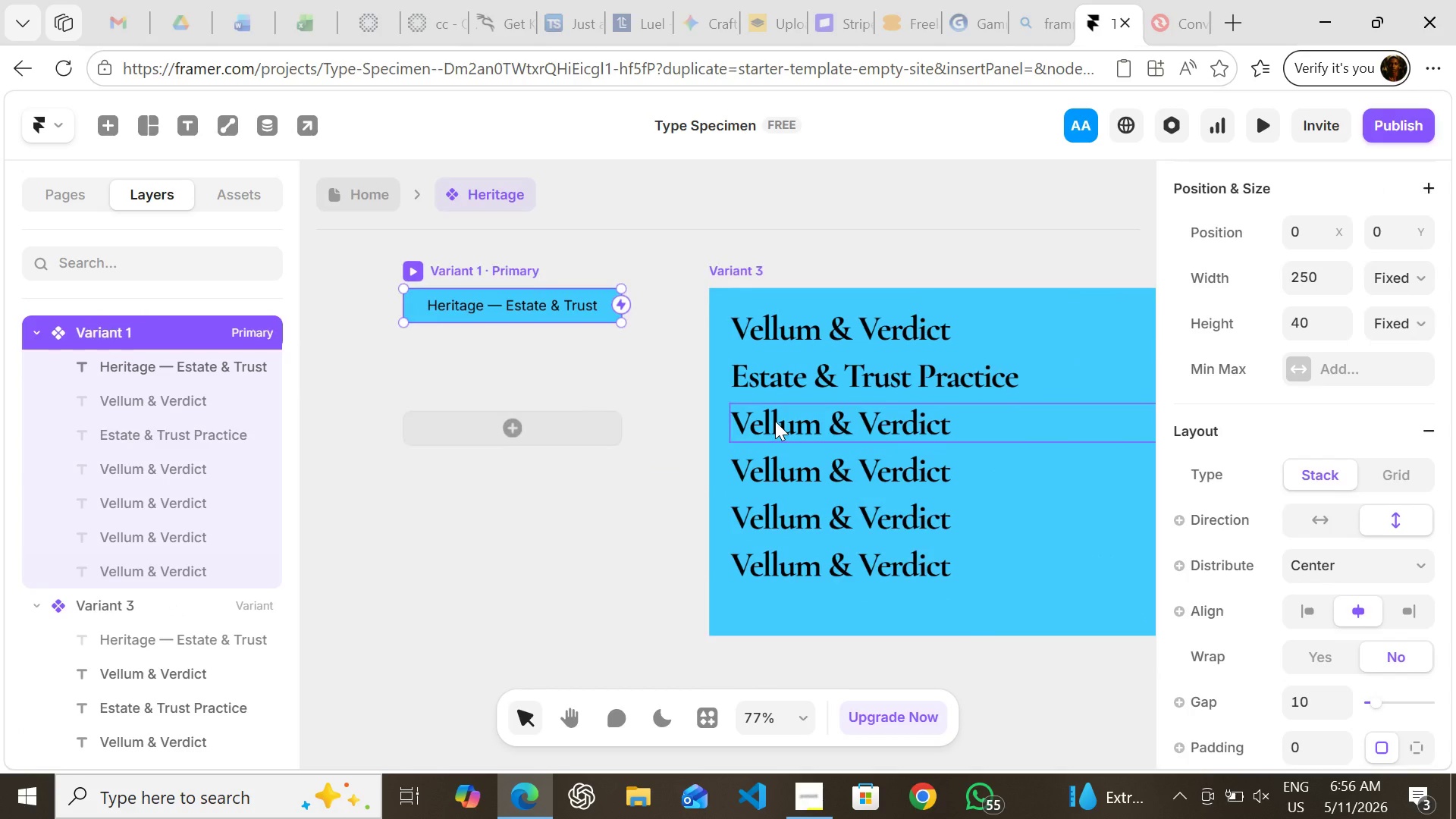 
left_click([775, 419])
 